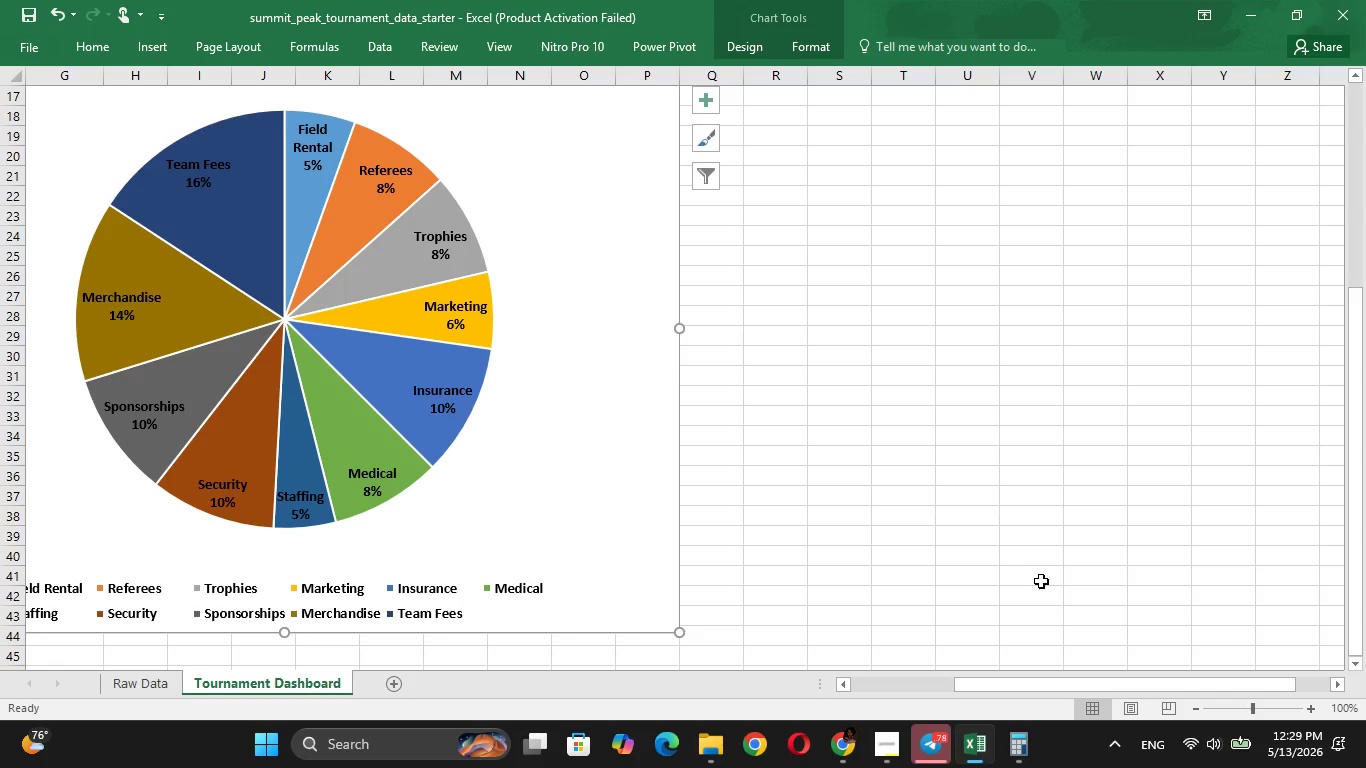 
wait(5.22)
 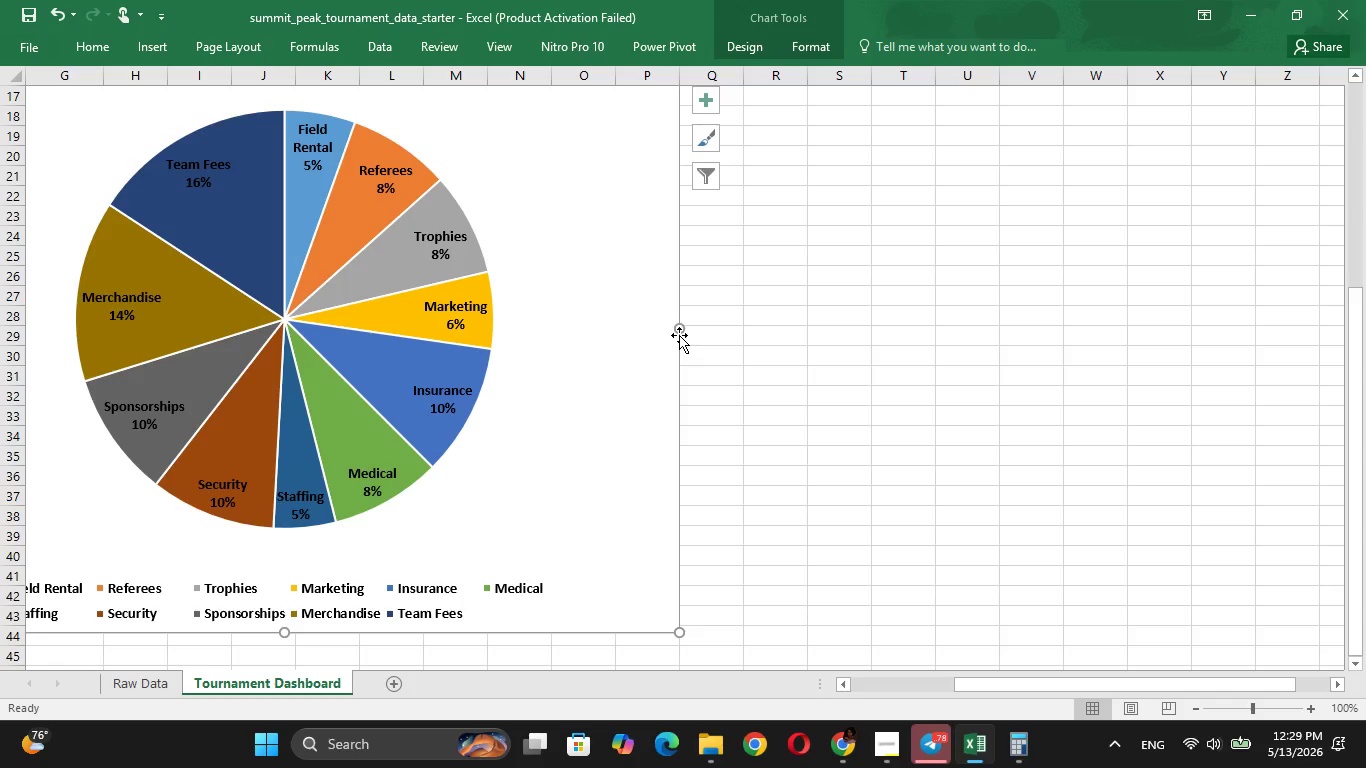 
left_click_drag(start_coordinate=[1084, 674], to_coordinate=[1047, 689])
 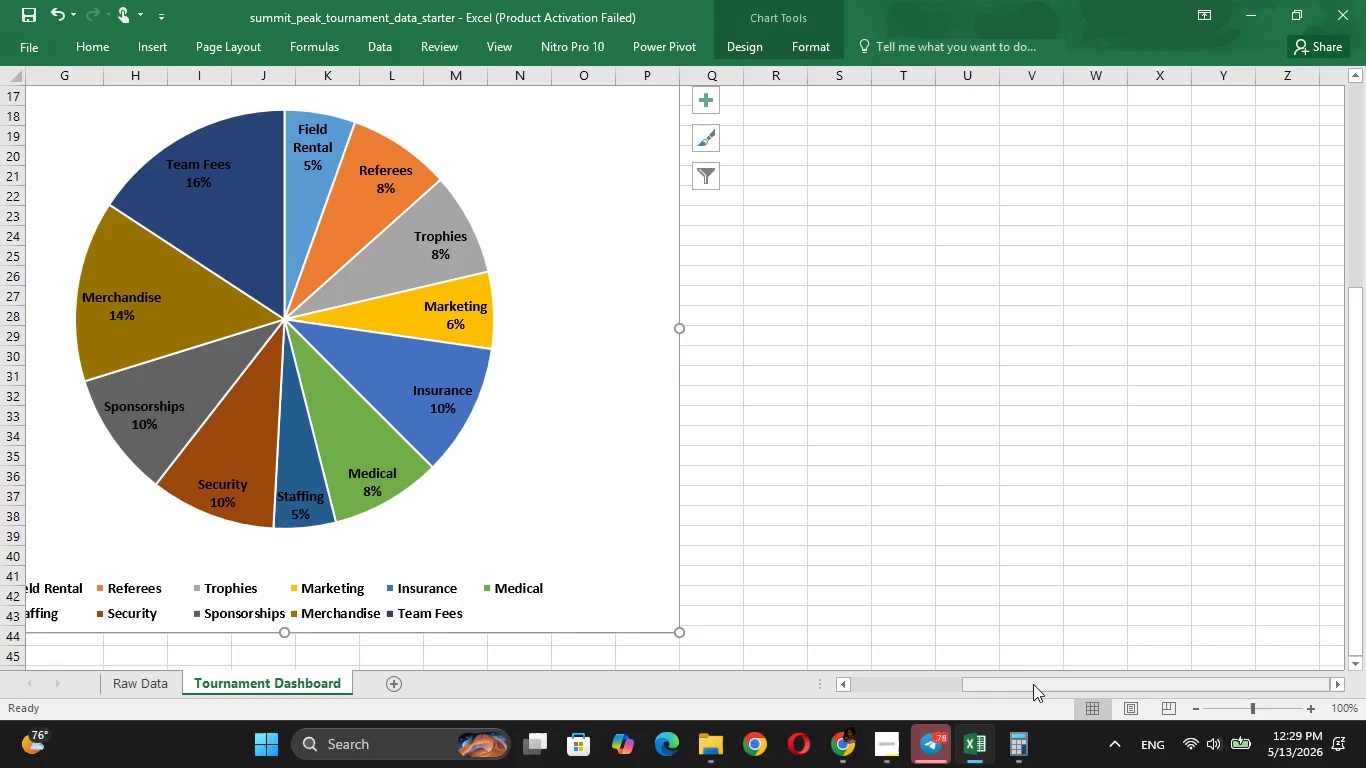 
left_click_drag(start_coordinate=[1033, 684], to_coordinate=[944, 683])
 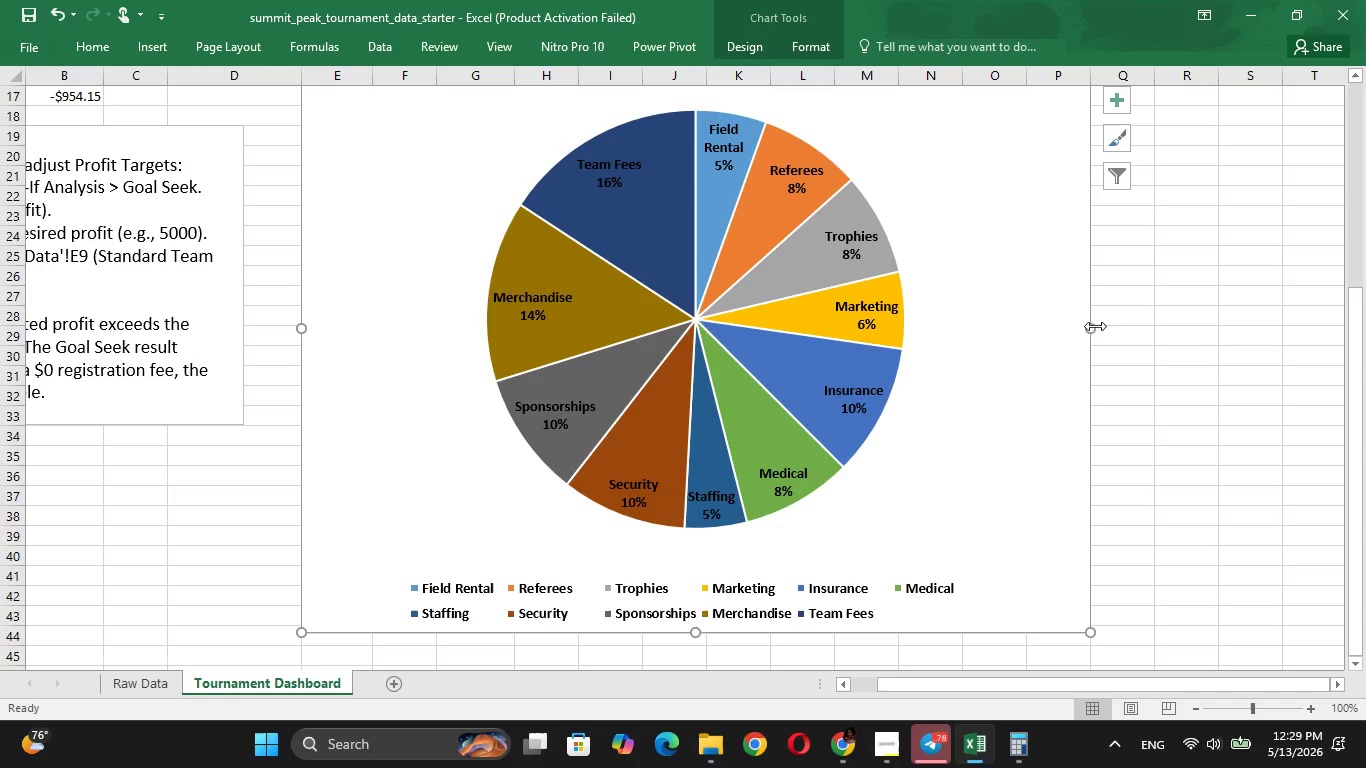 
left_click_drag(start_coordinate=[1093, 328], to_coordinate=[962, 338])
 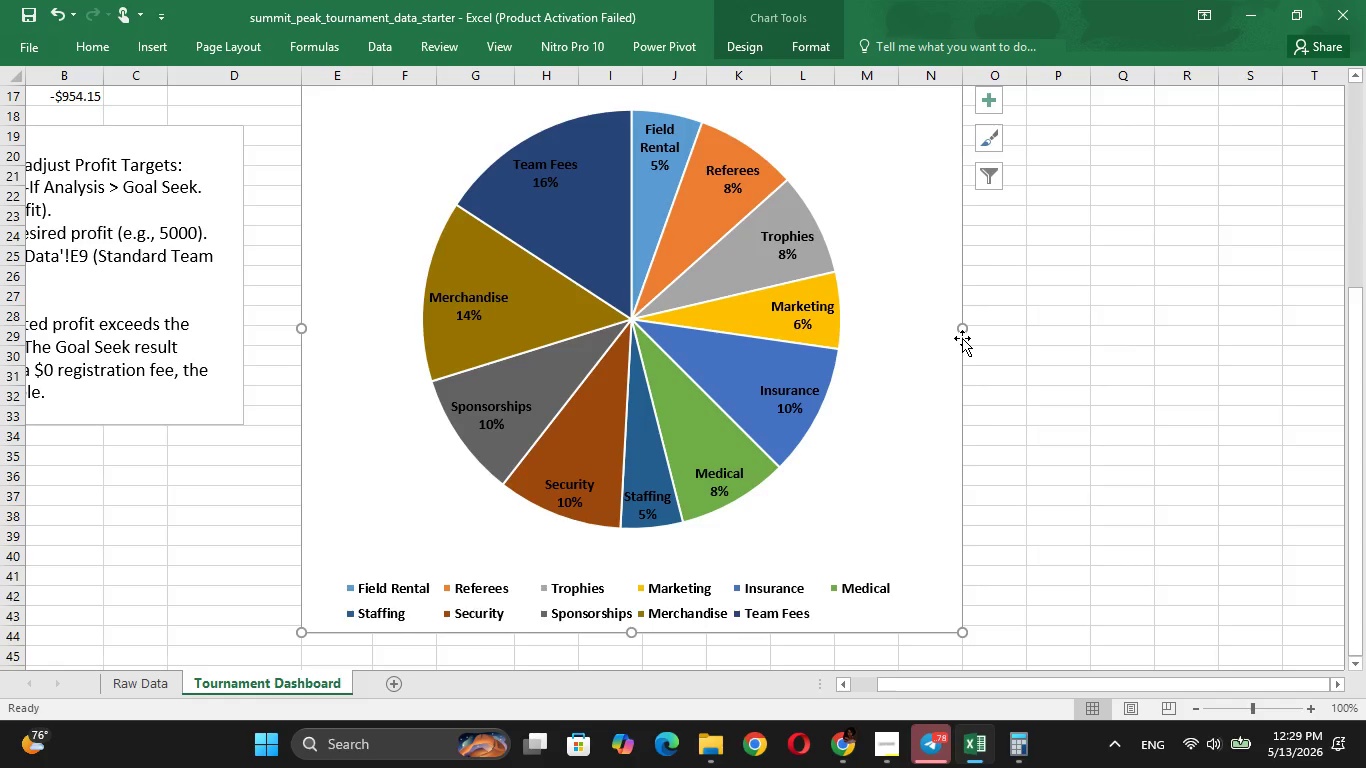 
wait(8.23)
 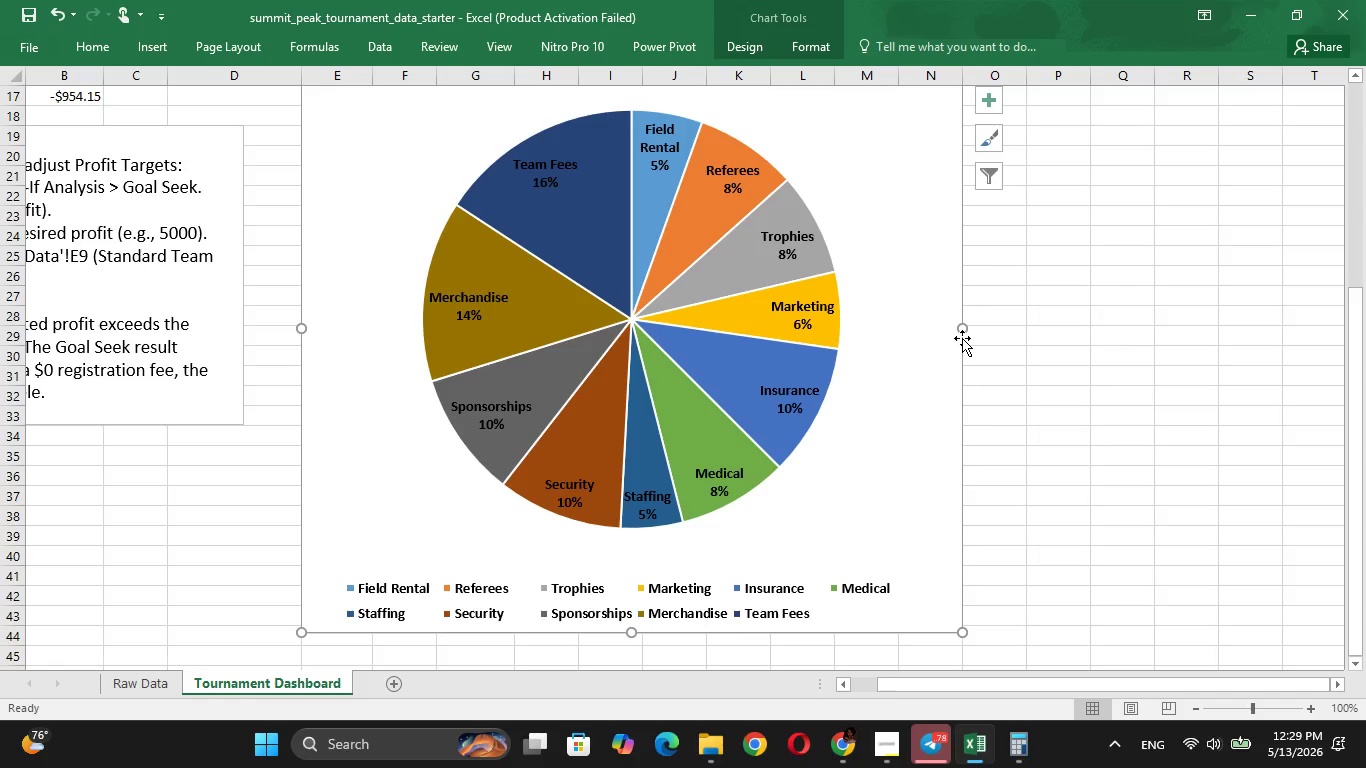 
left_click_drag(start_coordinate=[1361, 345], to_coordinate=[1356, 378])
 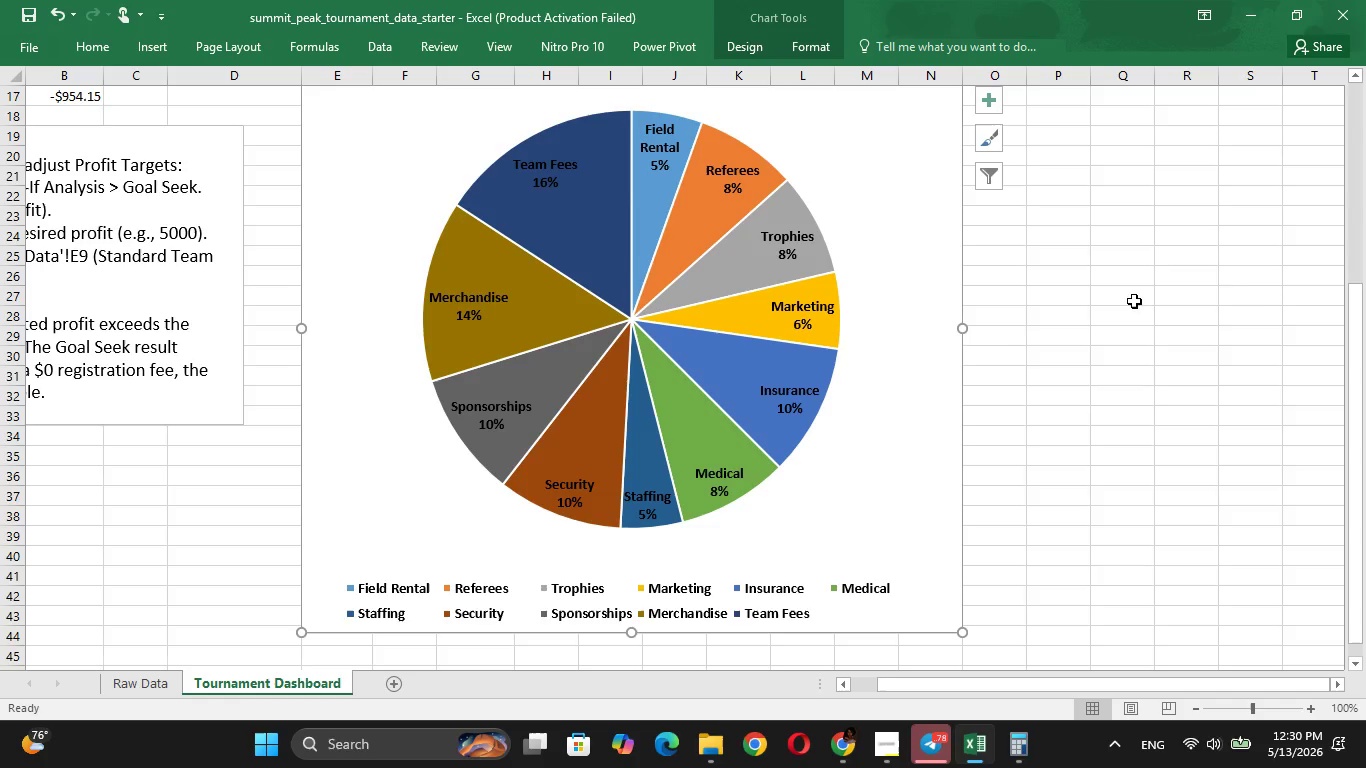 
left_click_drag(start_coordinate=[1357, 361], to_coordinate=[1365, 404])
 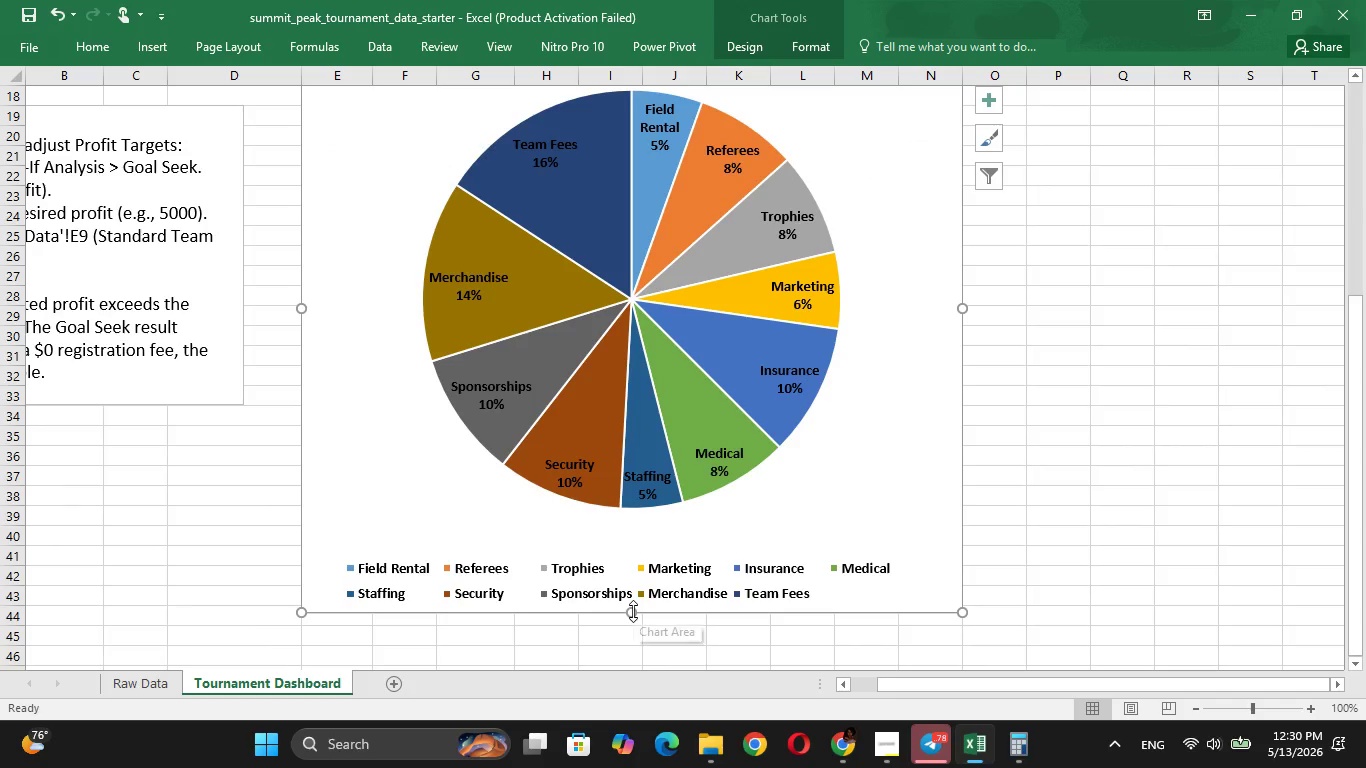 
left_click_drag(start_coordinate=[633, 611], to_coordinate=[628, 585])
 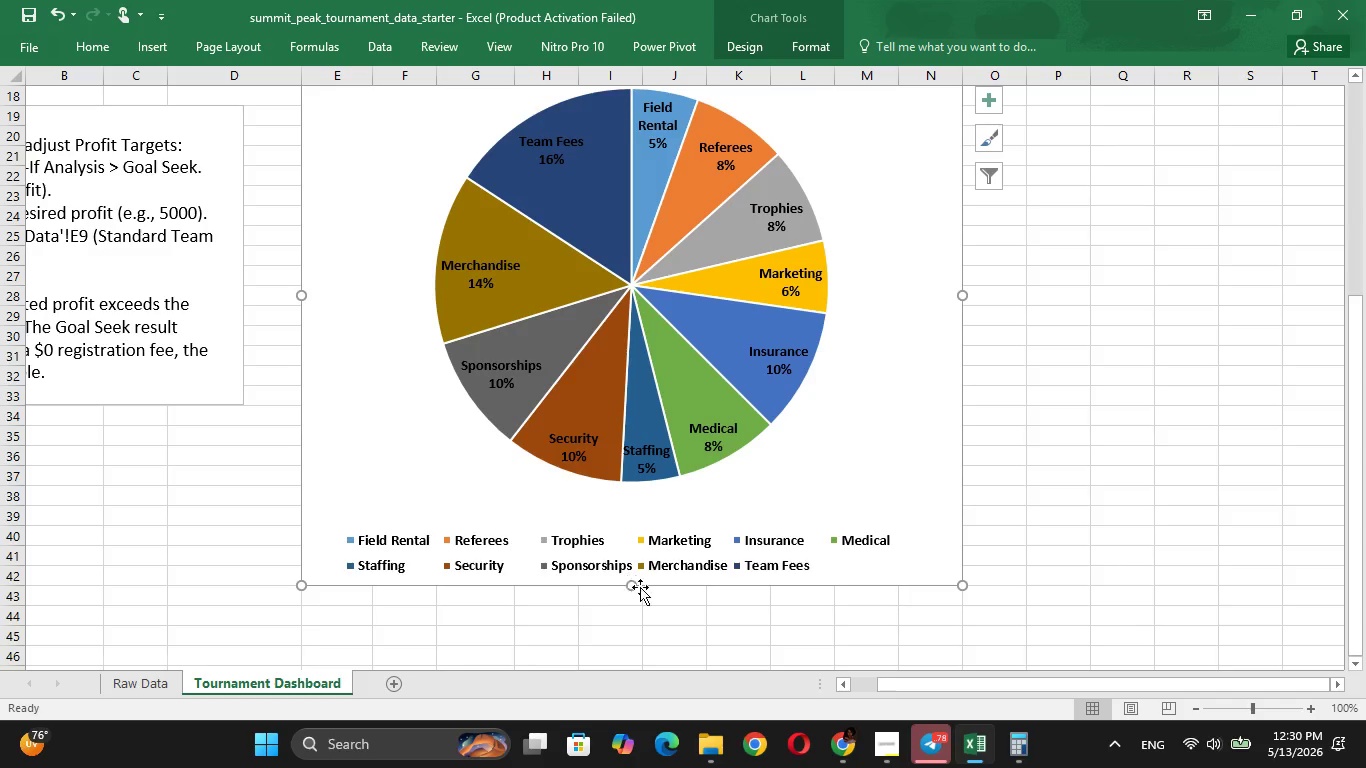 
wait(5.55)
 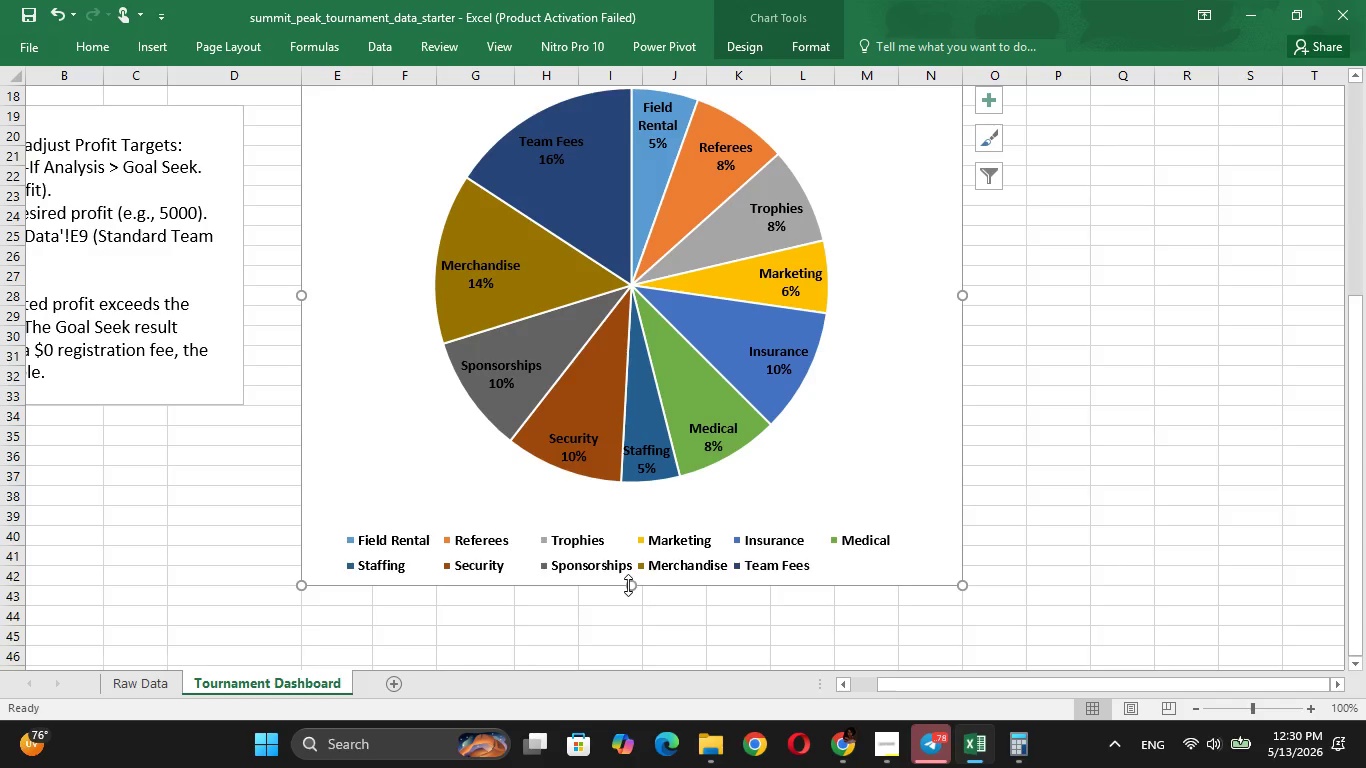 
left_click_drag(start_coordinate=[635, 586], to_coordinate=[632, 565])
 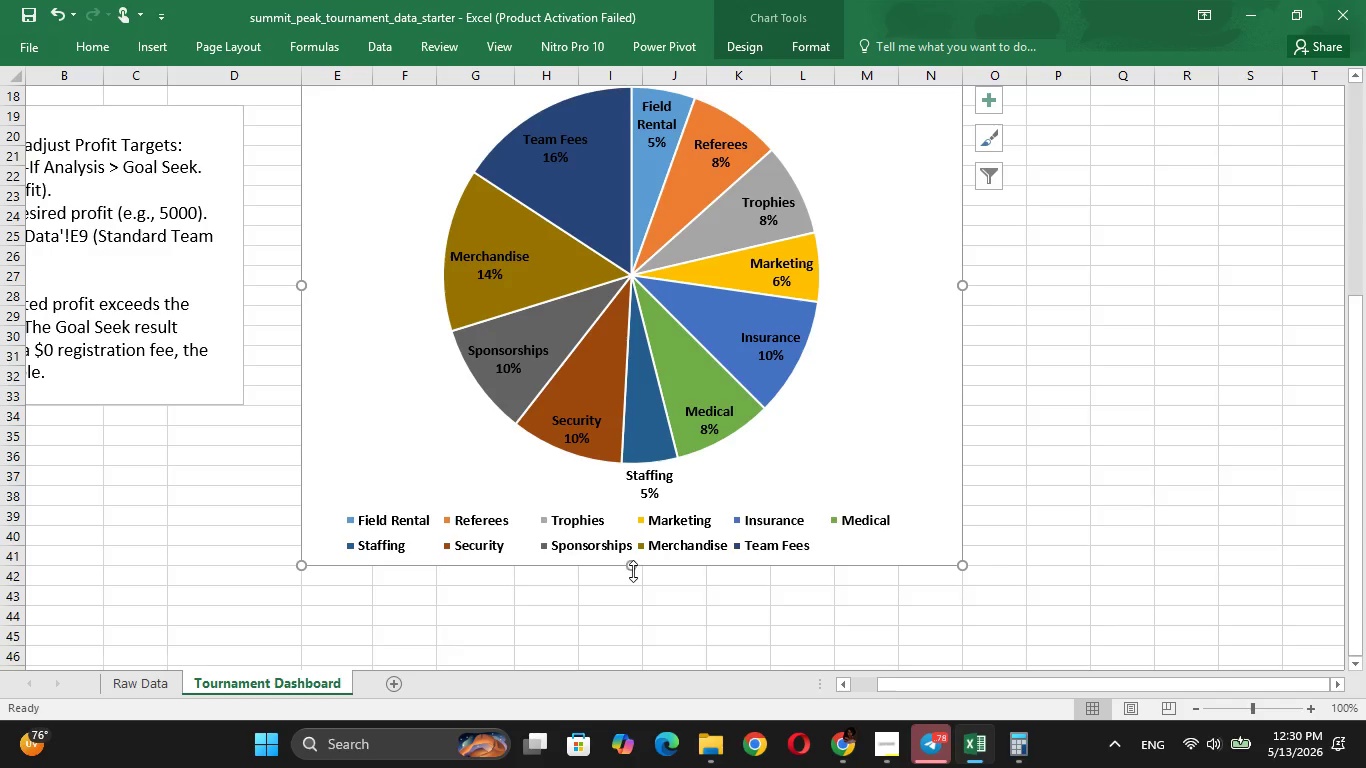 
left_click_drag(start_coordinate=[632, 568], to_coordinate=[629, 545])
 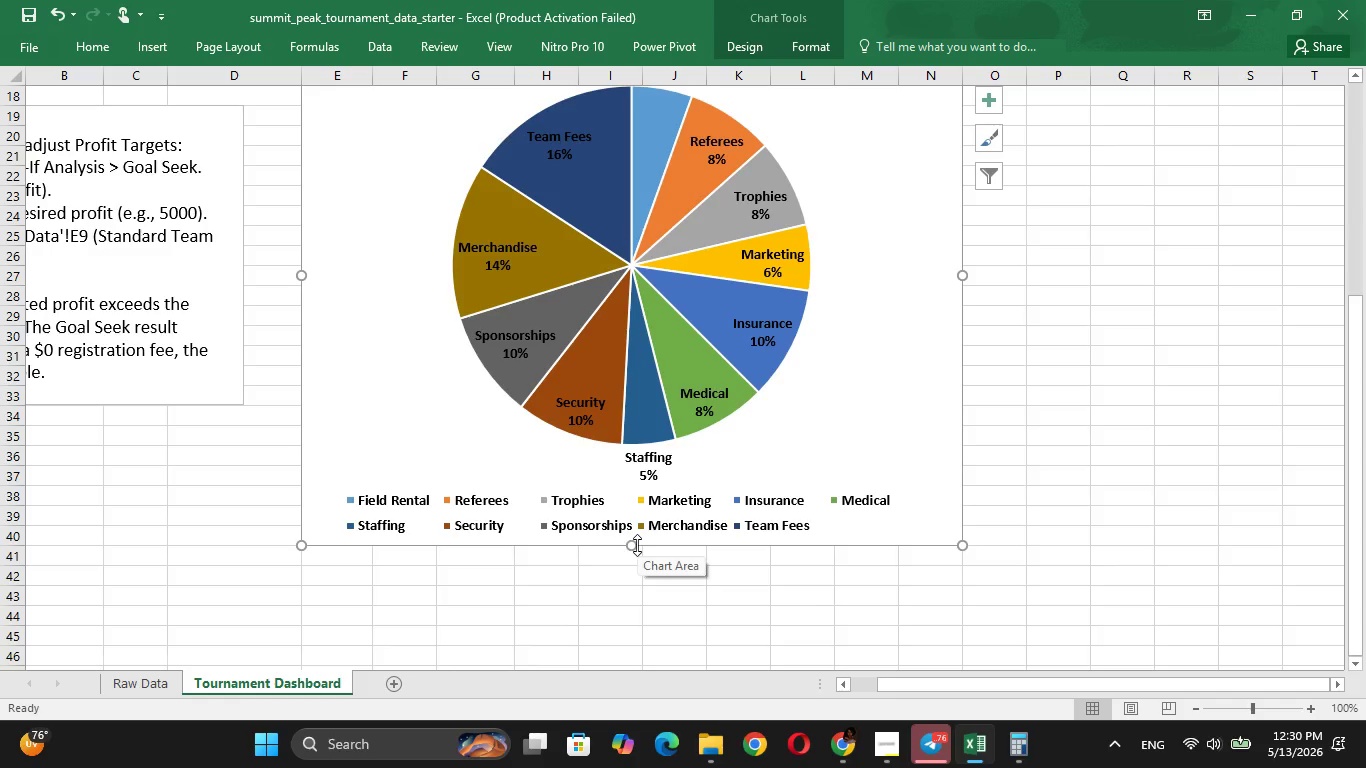 
left_click_drag(start_coordinate=[632, 545], to_coordinate=[632, 566])
 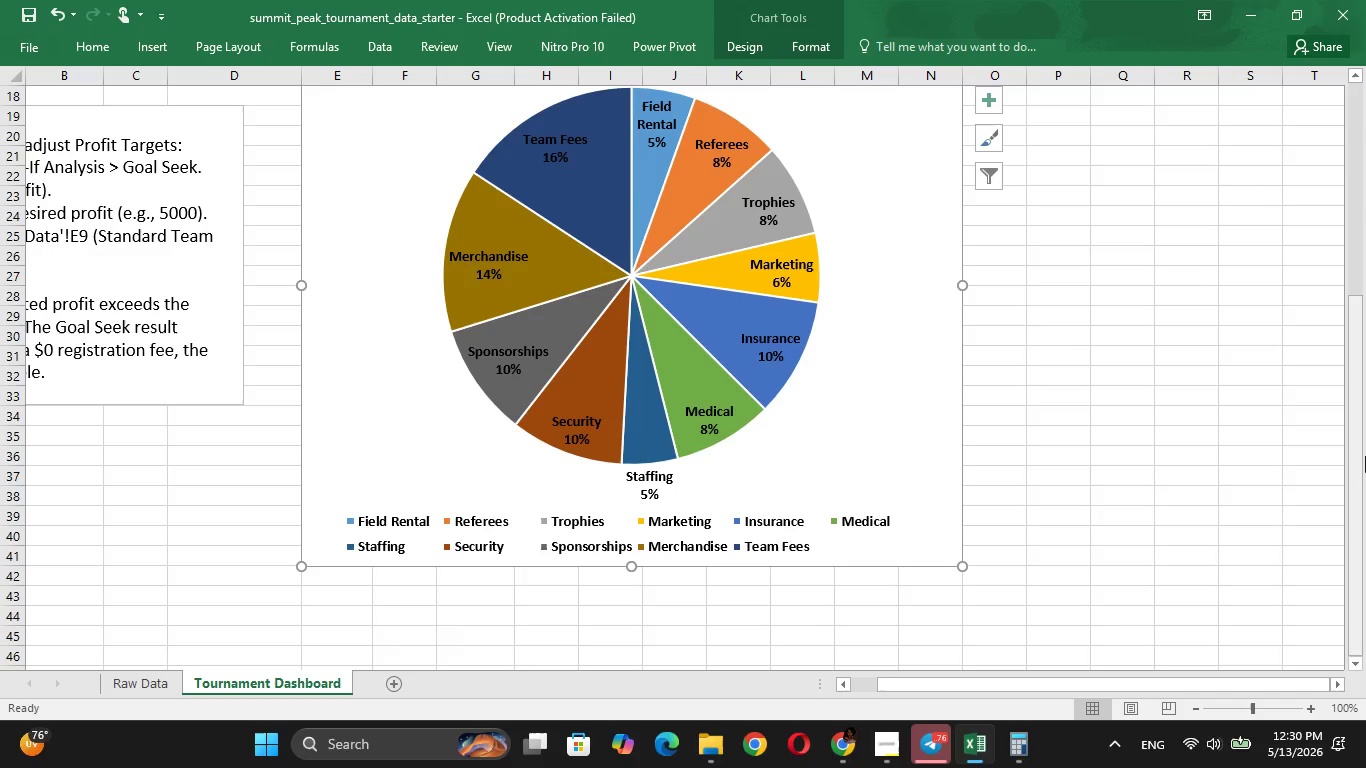 
left_click_drag(start_coordinate=[1365, 455], to_coordinate=[1363, 370])
 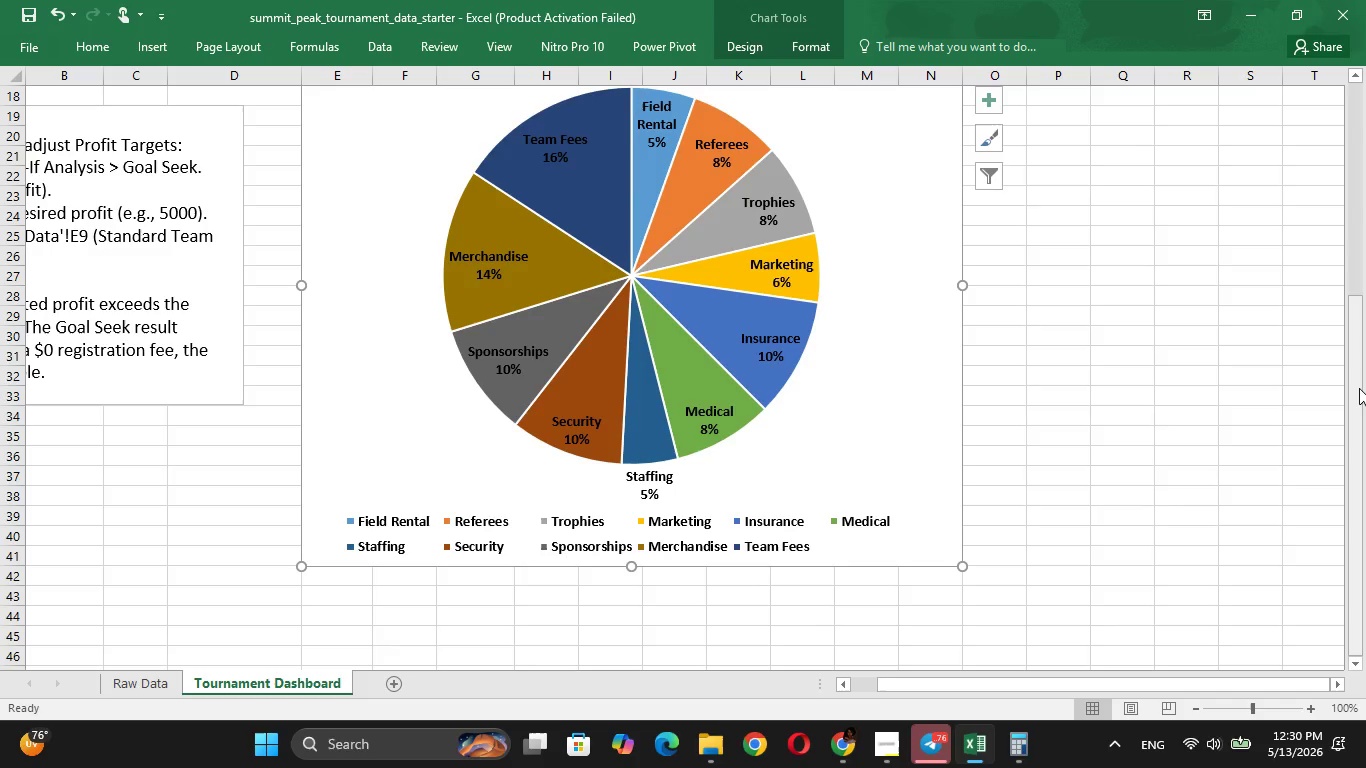 
left_click_drag(start_coordinate=[1359, 388], to_coordinate=[1360, 314])
 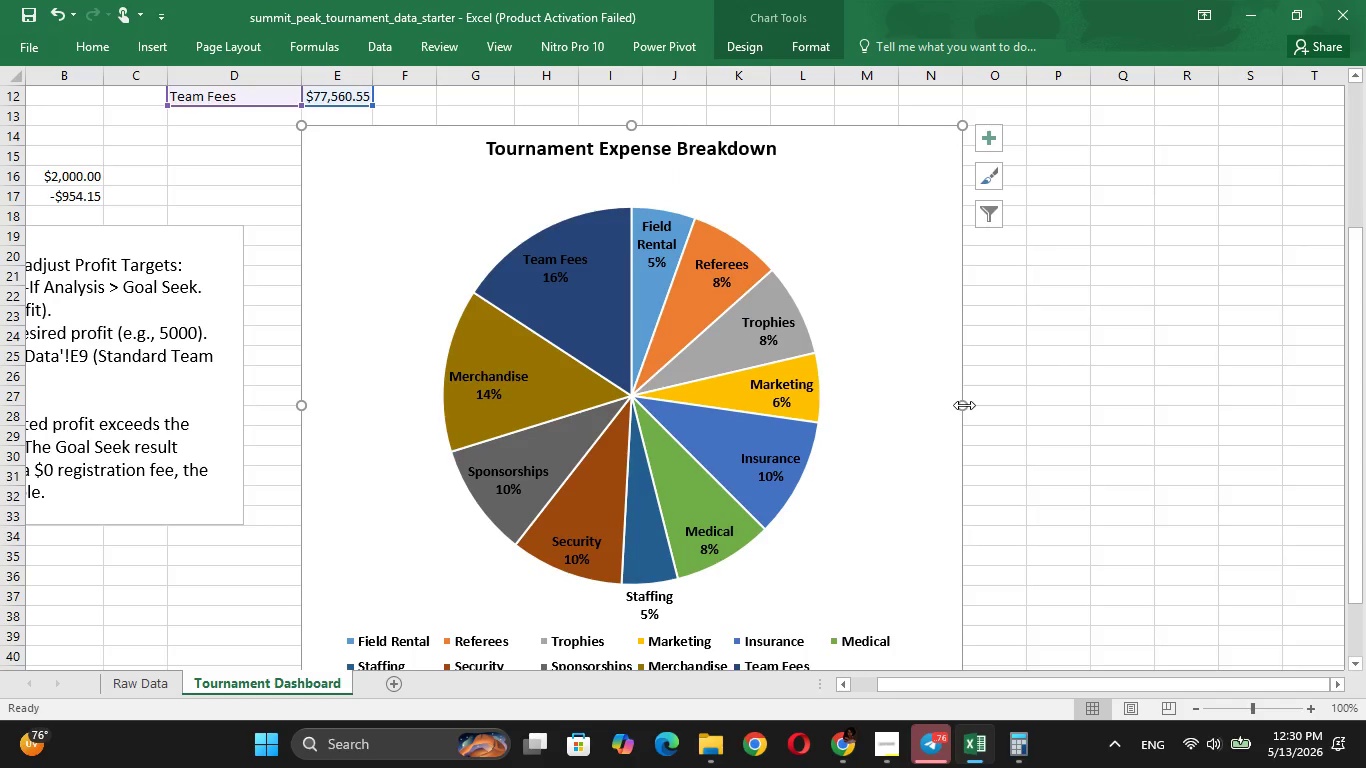 
left_click_drag(start_coordinate=[964, 405], to_coordinate=[898, 405])
 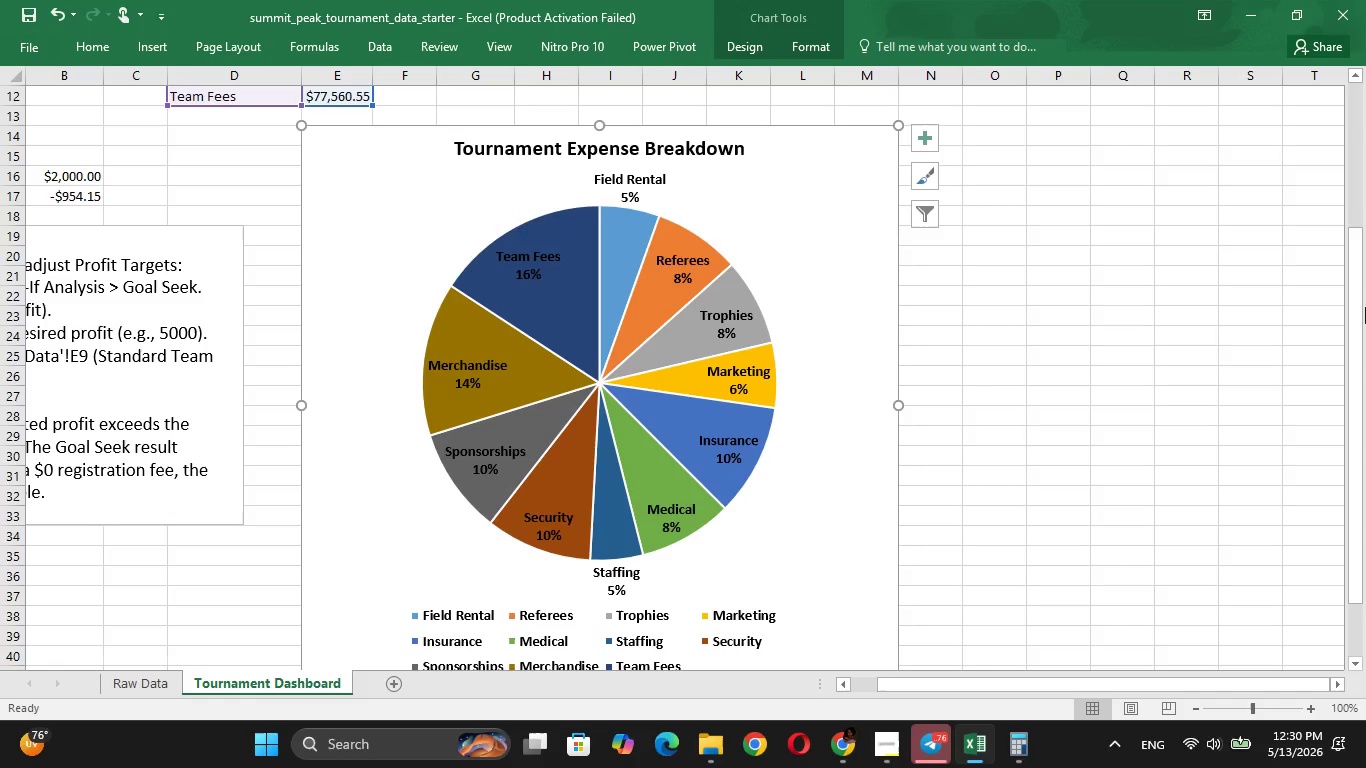 
left_click_drag(start_coordinate=[1356, 327], to_coordinate=[1363, 345])
 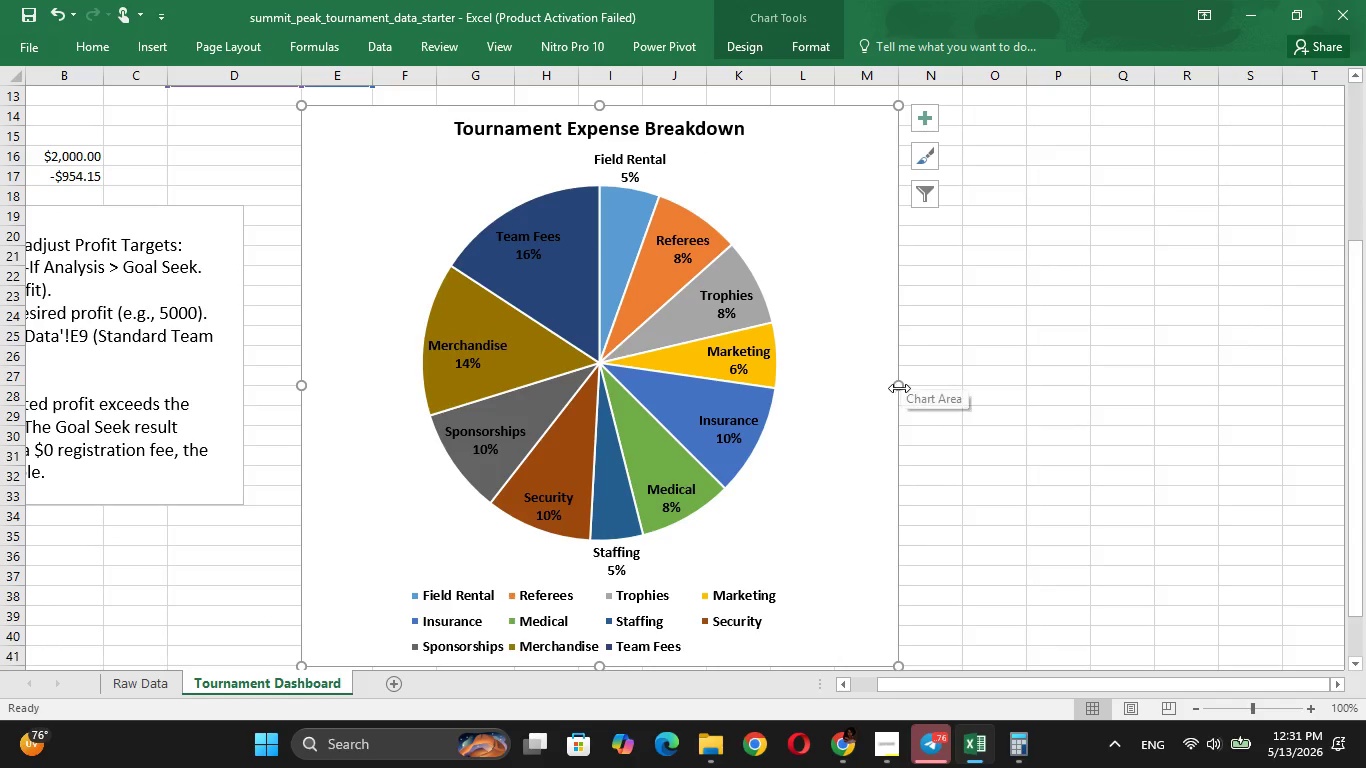 
left_click_drag(start_coordinate=[899, 388], to_coordinate=[961, 399])
 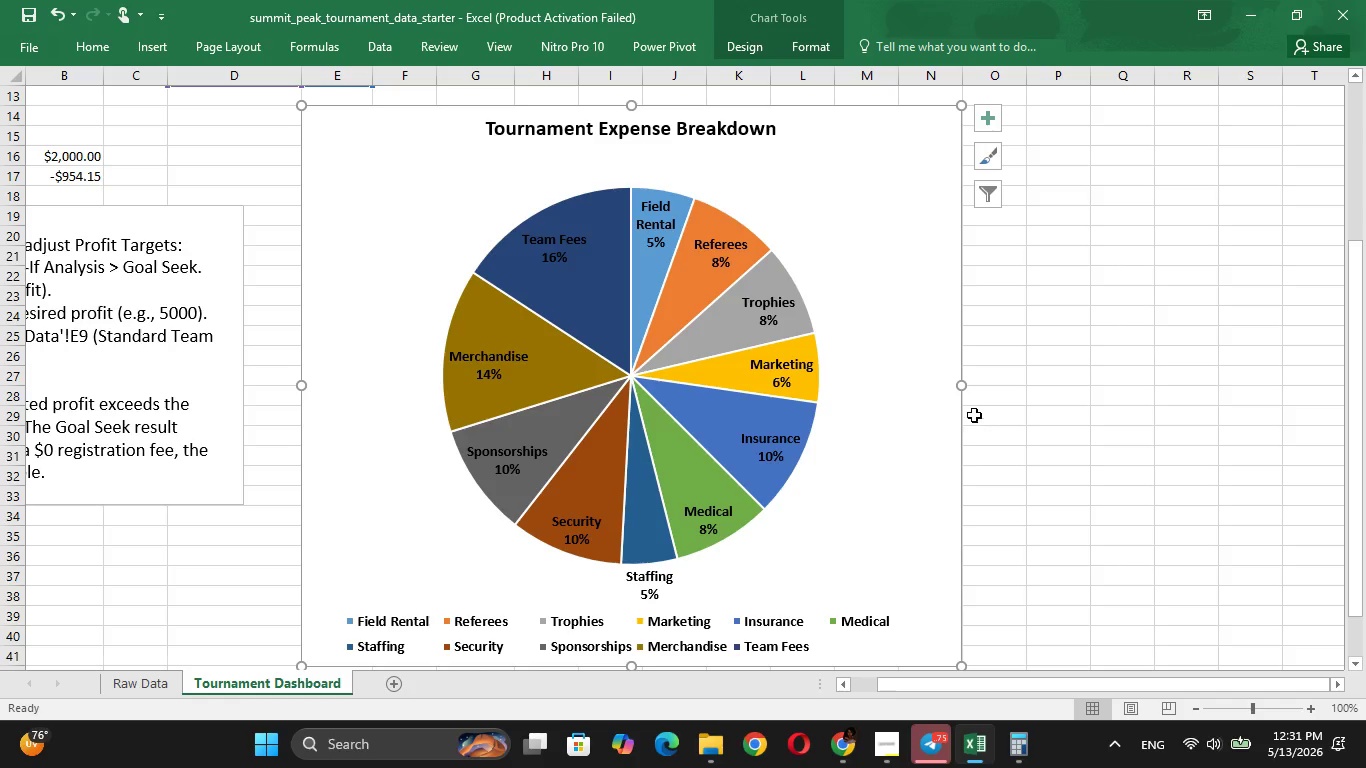 
left_click_drag(start_coordinate=[964, 388], to_coordinate=[1025, 392])
 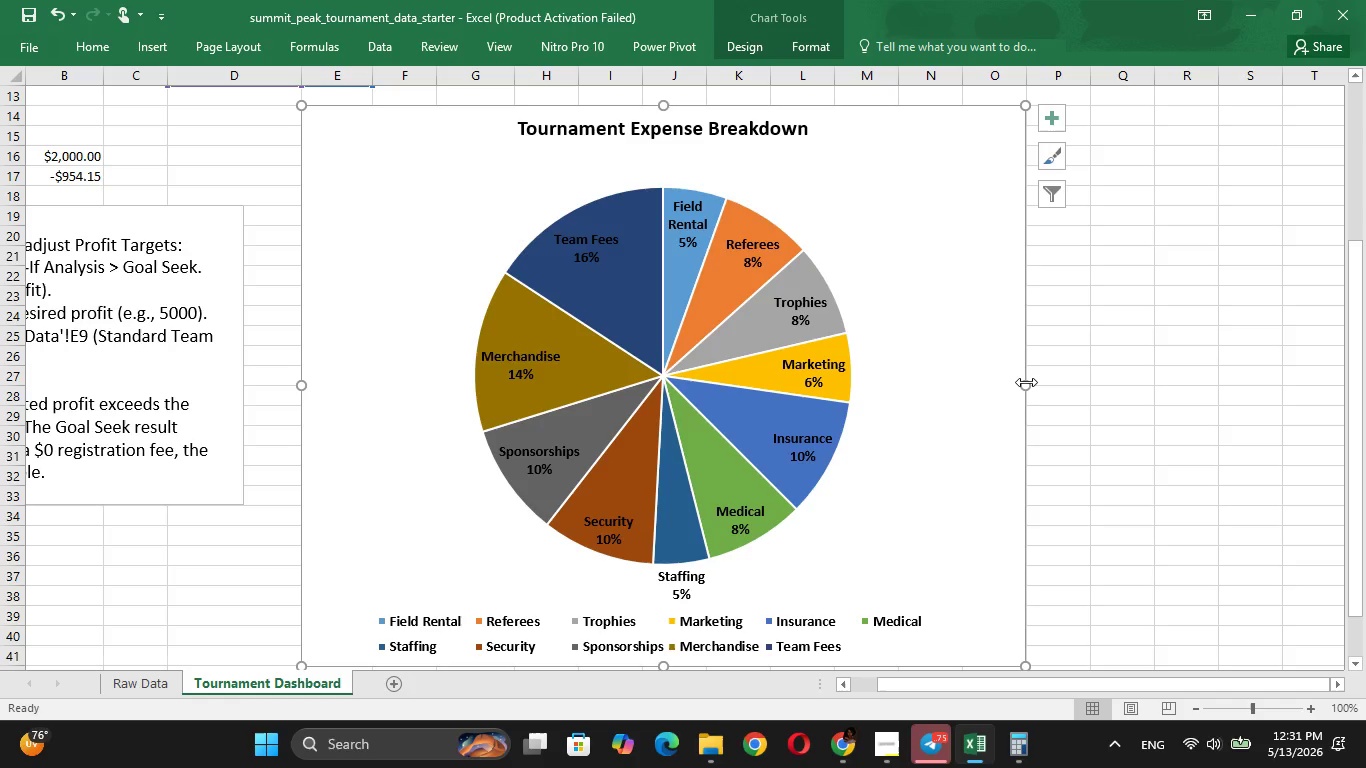 
left_click_drag(start_coordinate=[1026, 382], to_coordinate=[1090, 392])
 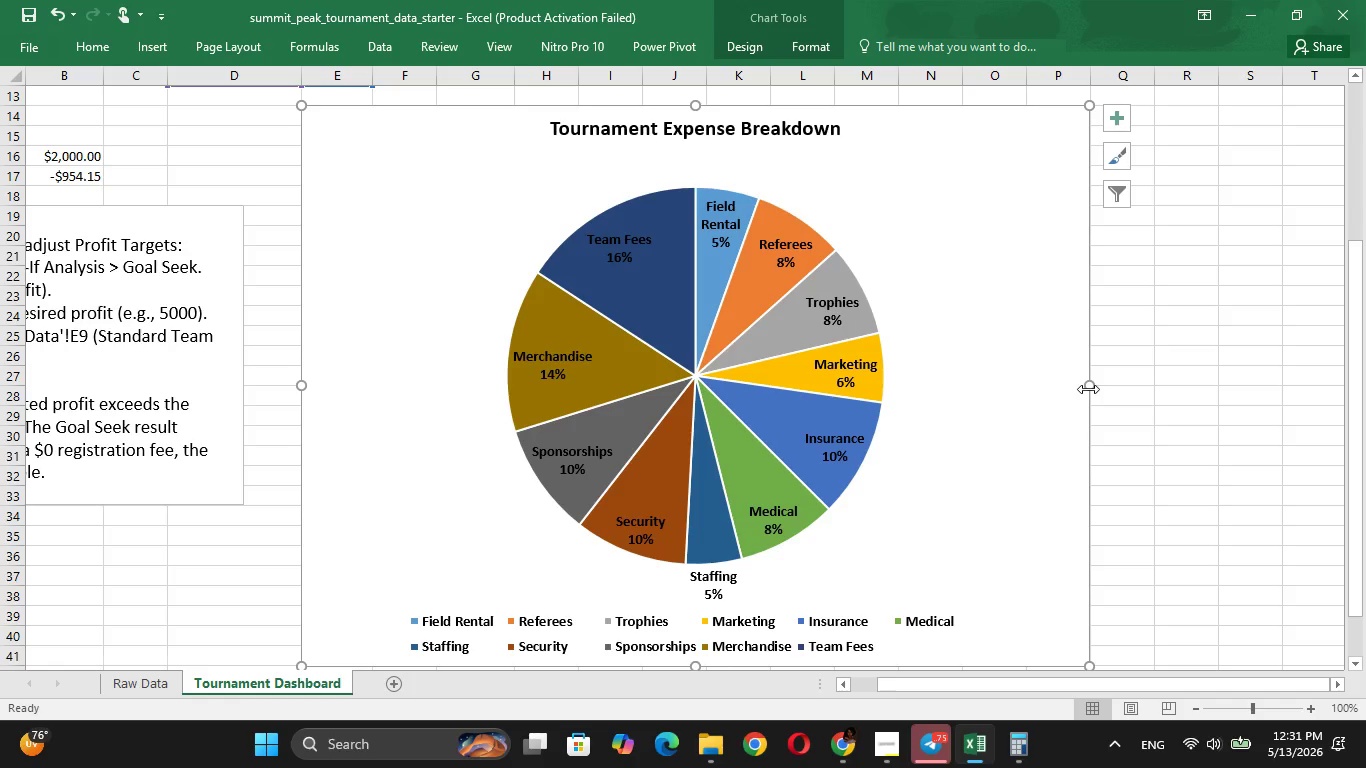 
left_click_drag(start_coordinate=[1088, 389], to_coordinate=[898, 407])
 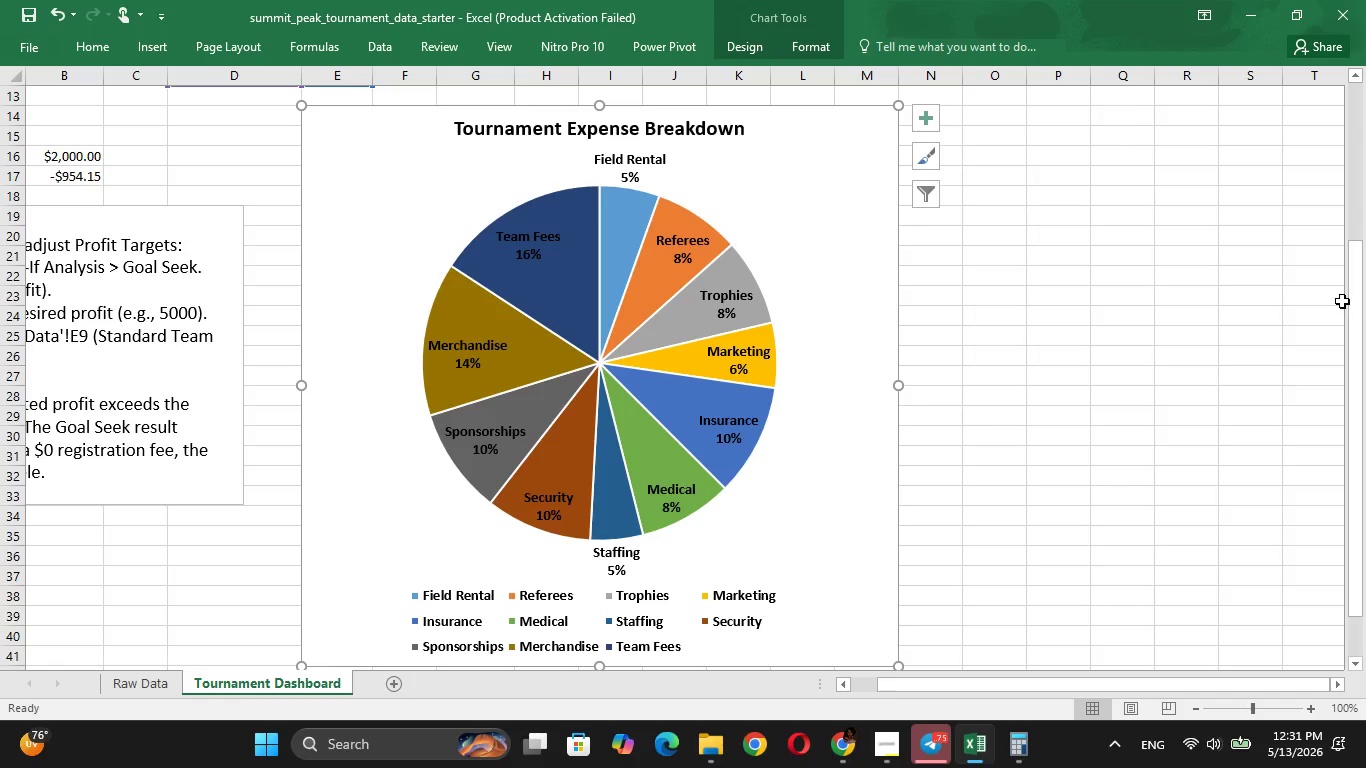 
left_click_drag(start_coordinate=[1365, 316], to_coordinate=[1364, 351])
 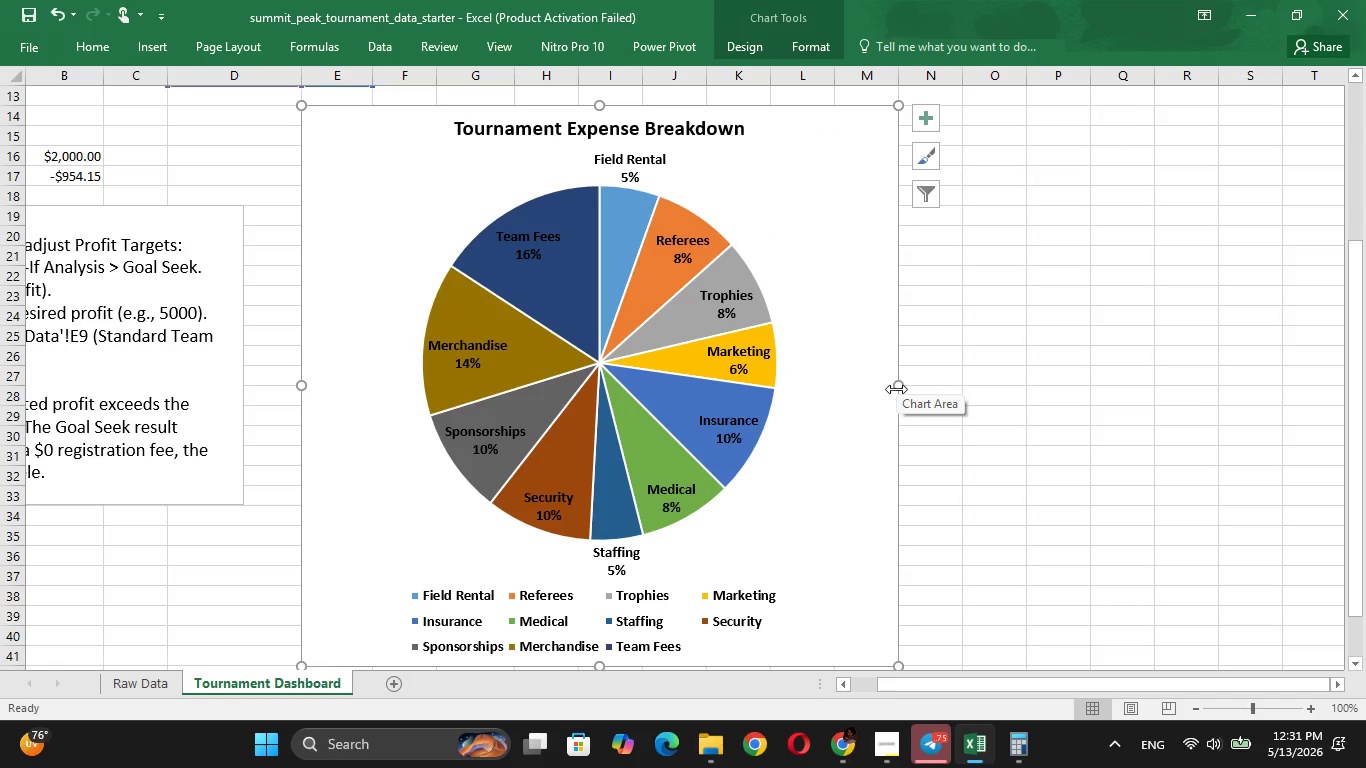 
left_click_drag(start_coordinate=[896, 389], to_coordinate=[962, 389])
 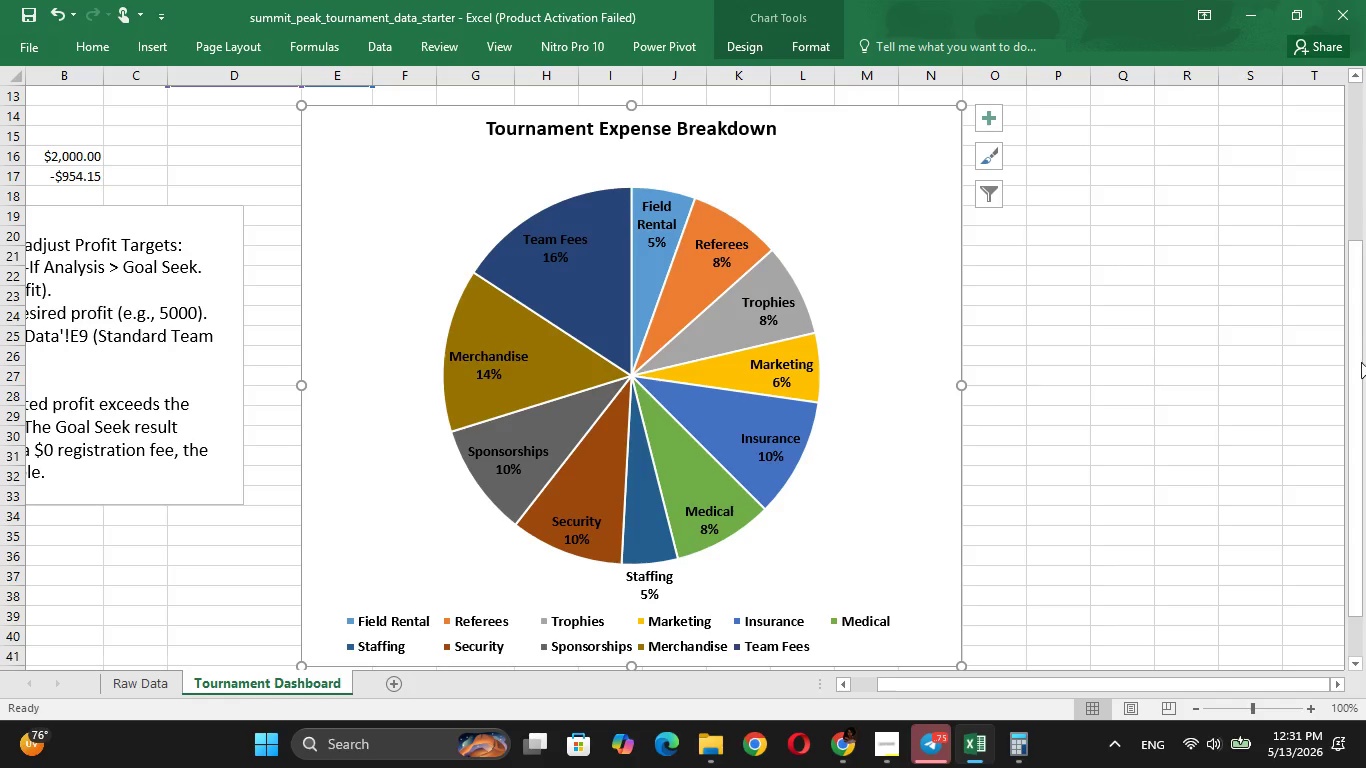 
left_click_drag(start_coordinate=[1358, 362], to_coordinate=[1365, 527])
 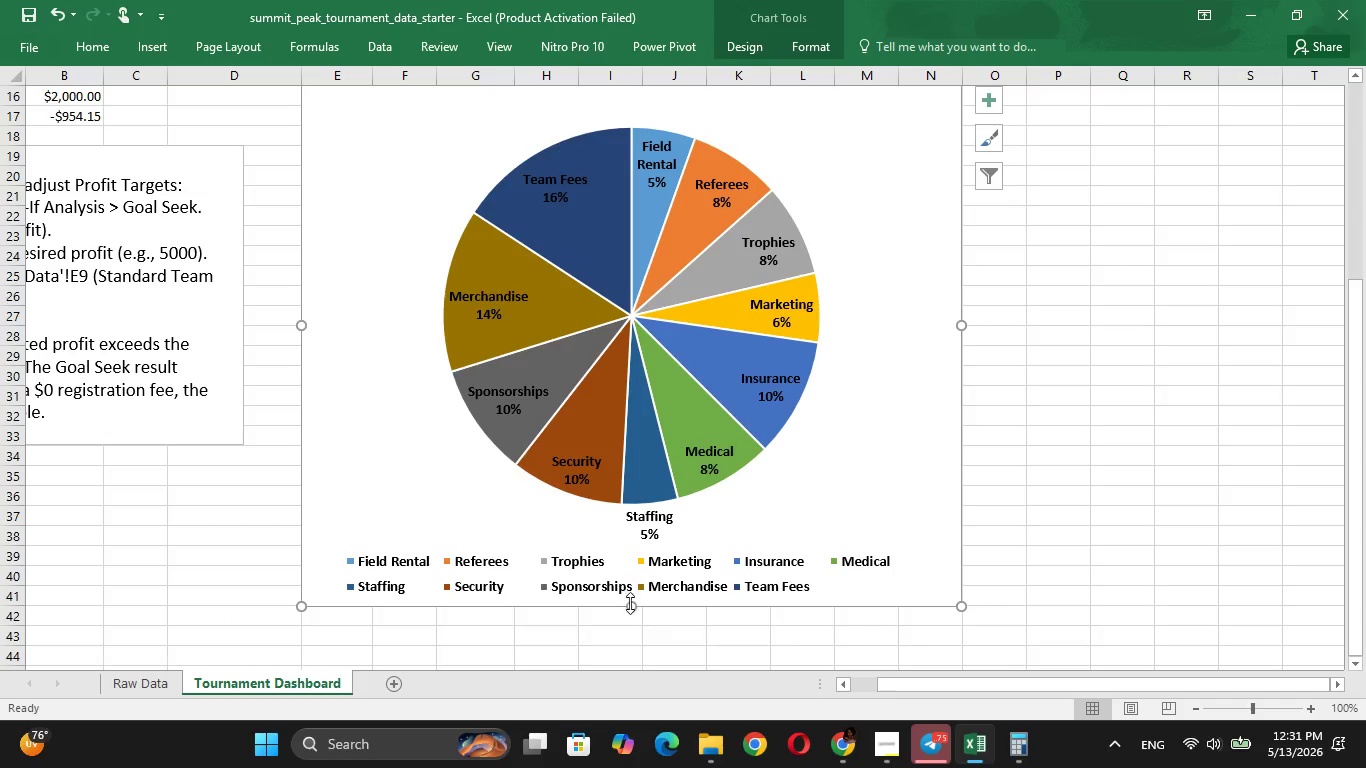 
left_click_drag(start_coordinate=[633, 608], to_coordinate=[634, 625])
 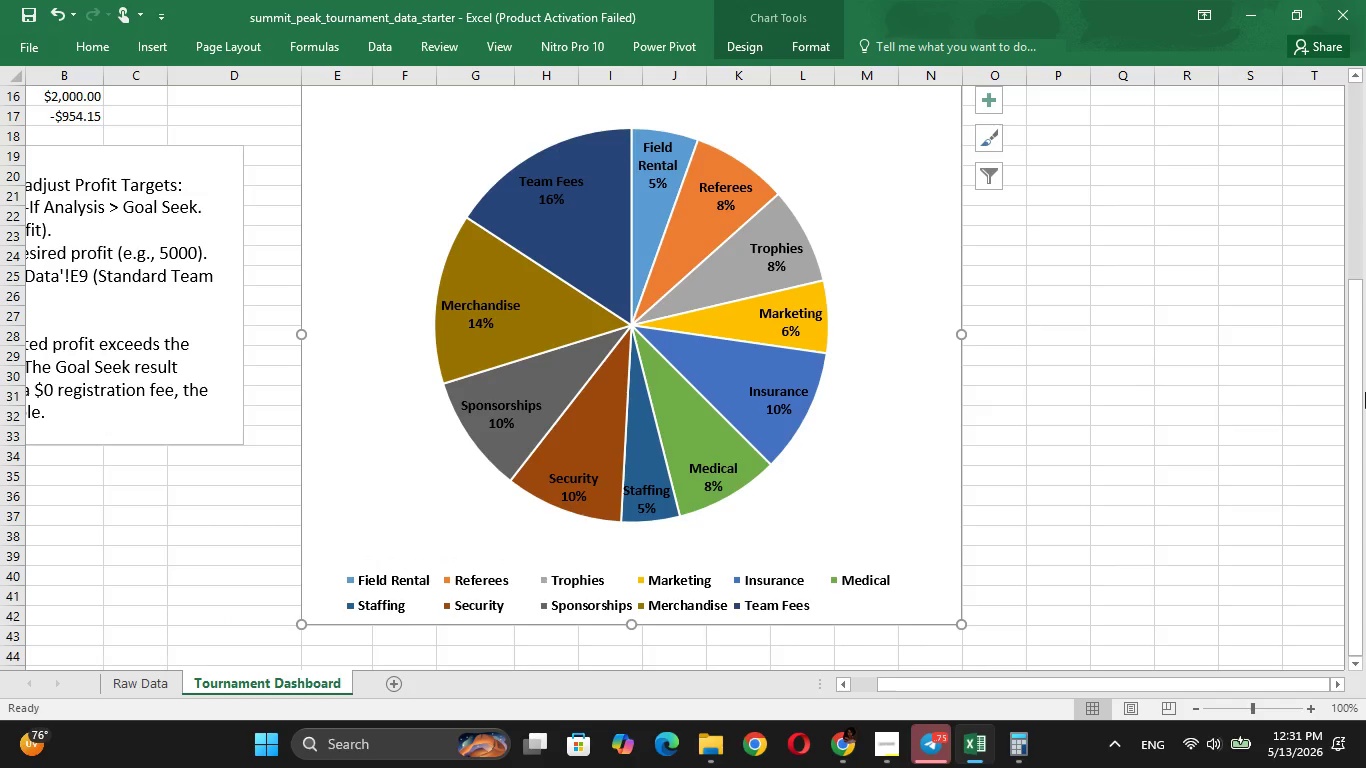 
left_click_drag(start_coordinate=[1358, 381], to_coordinate=[1365, 99])
 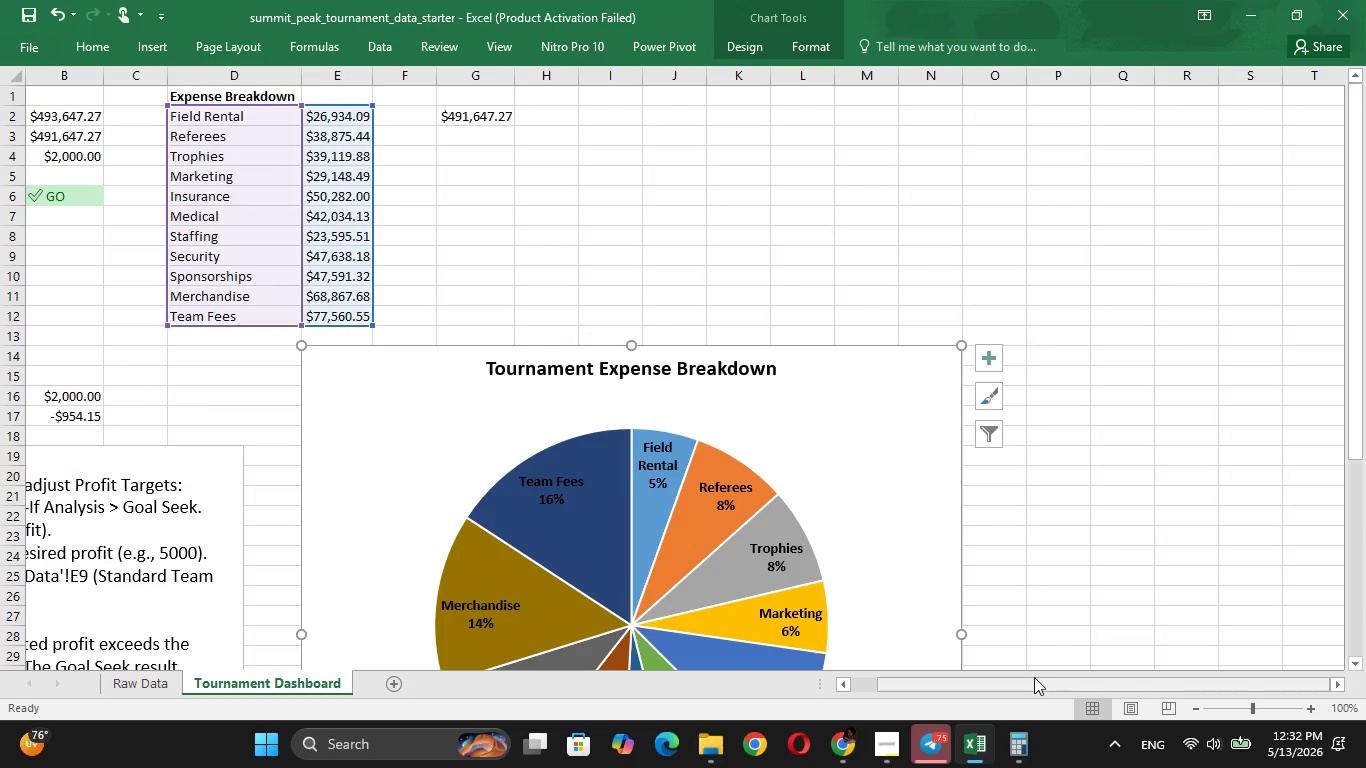 
left_click_drag(start_coordinate=[1034, 678], to_coordinate=[934, 686])
 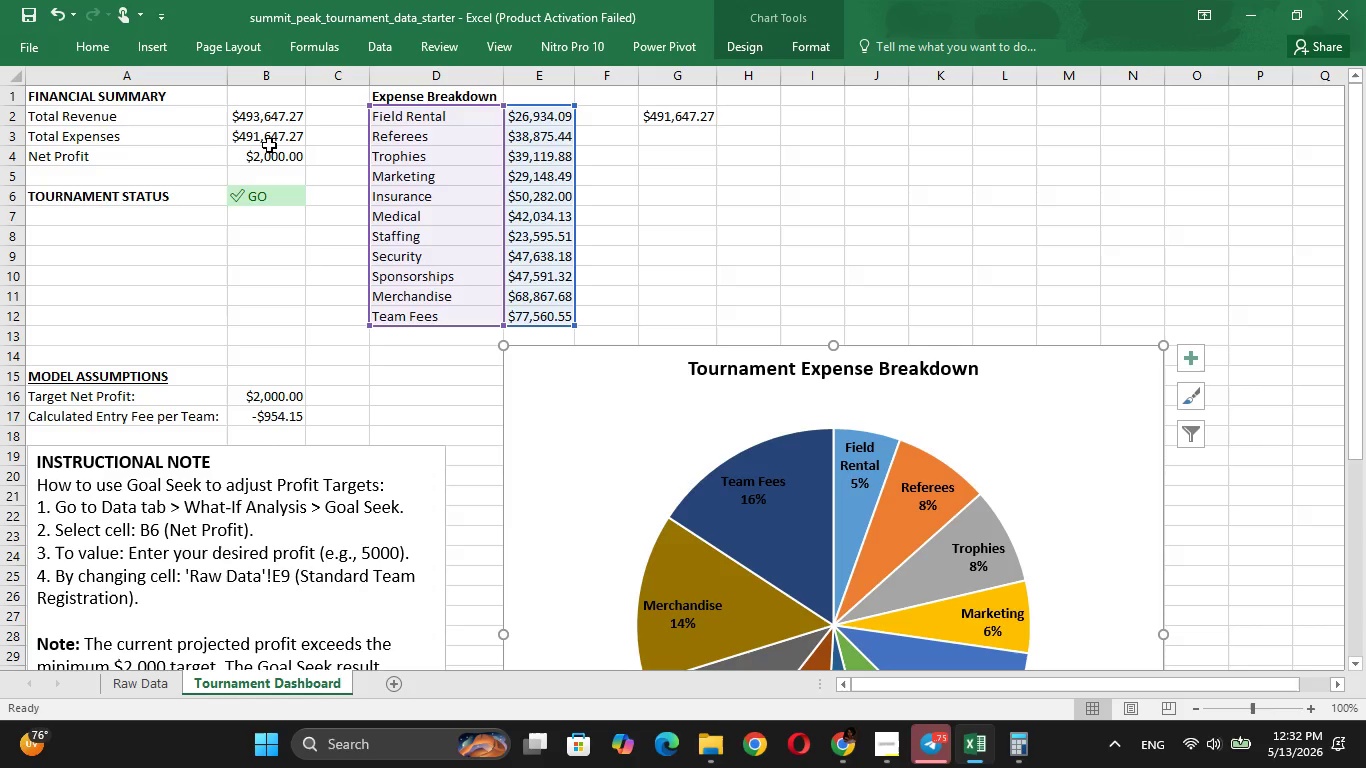 
wait(9.92)
 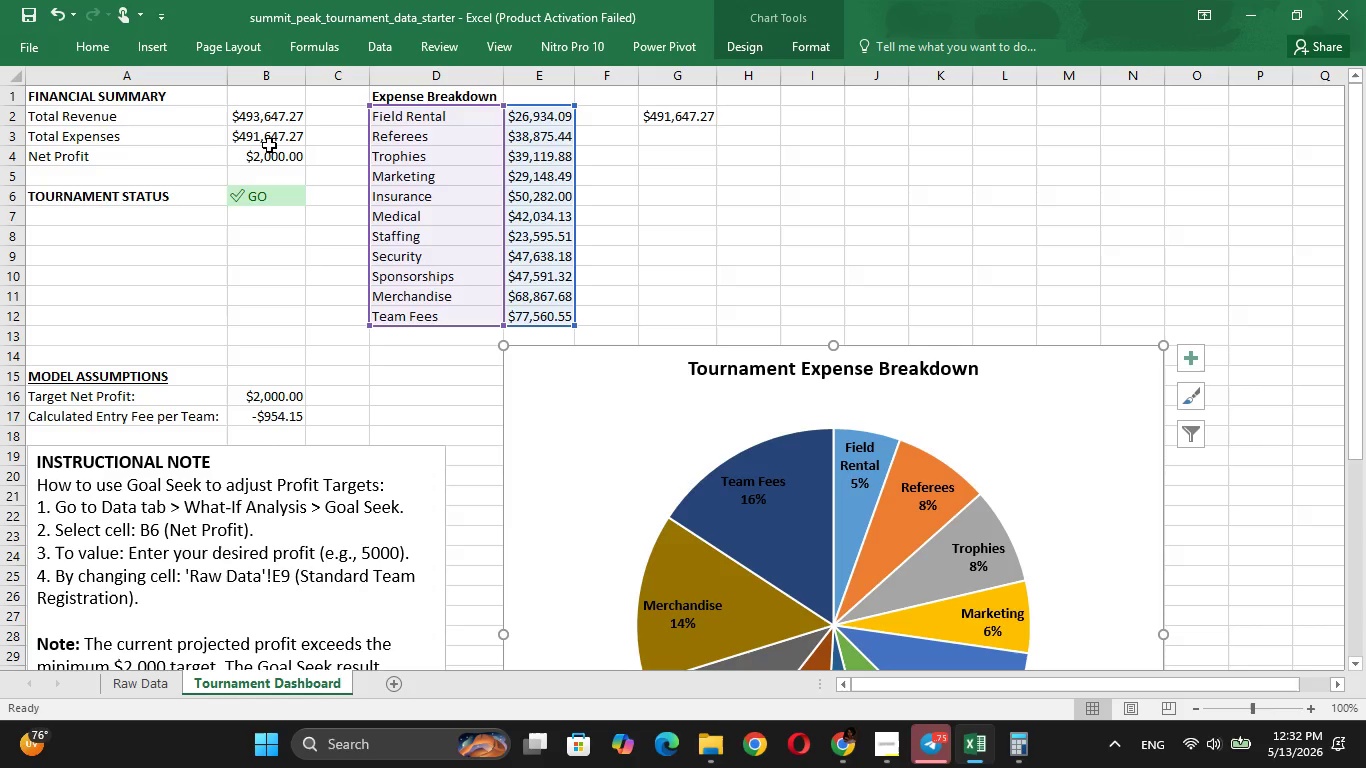 
left_click([688, 119])
 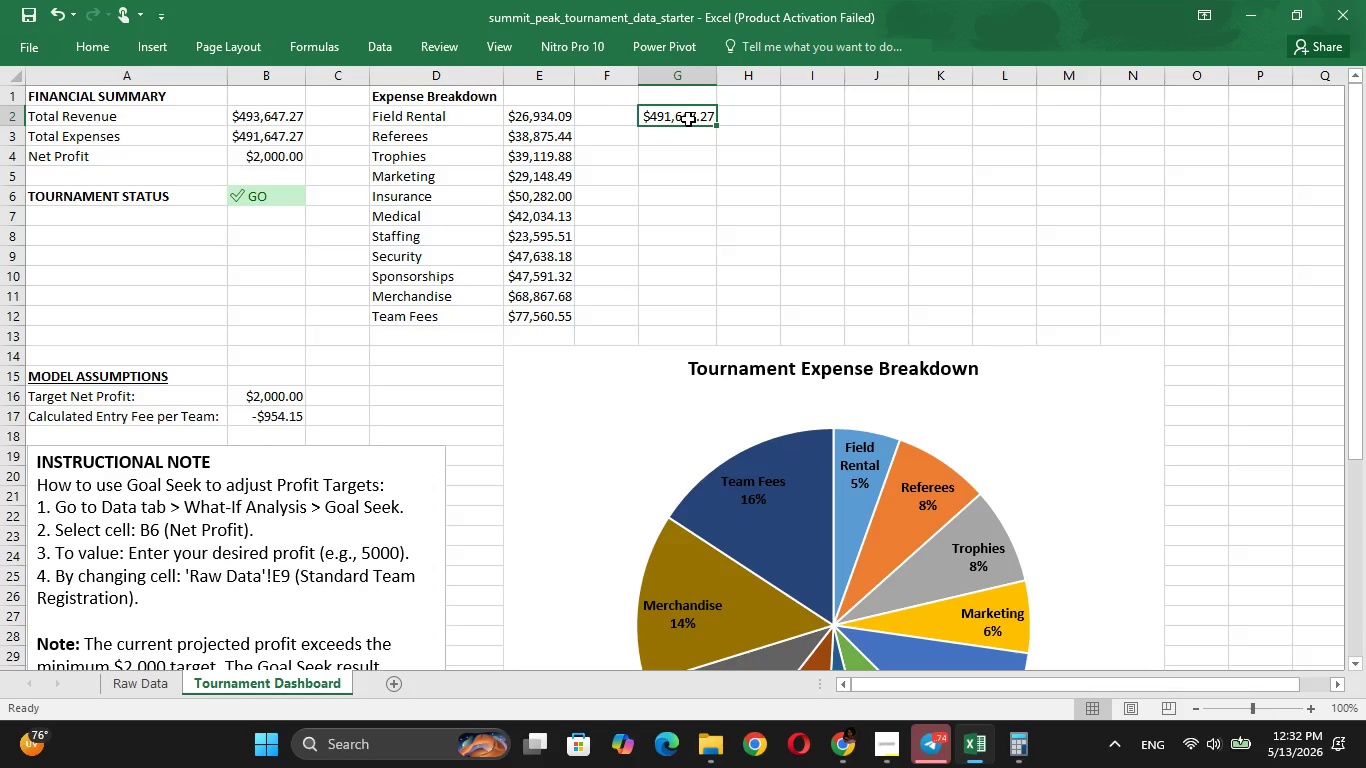 
key(Backspace)
 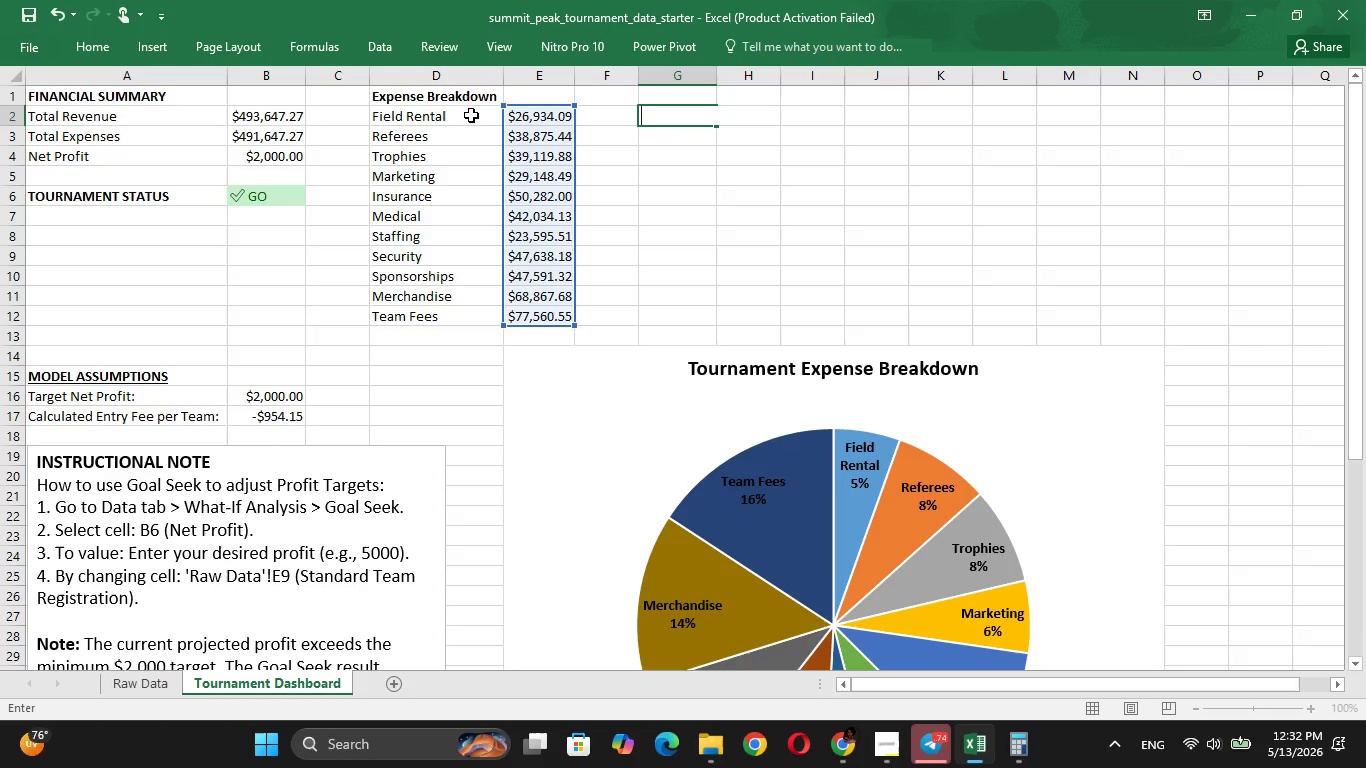 
left_click([470, 115])
 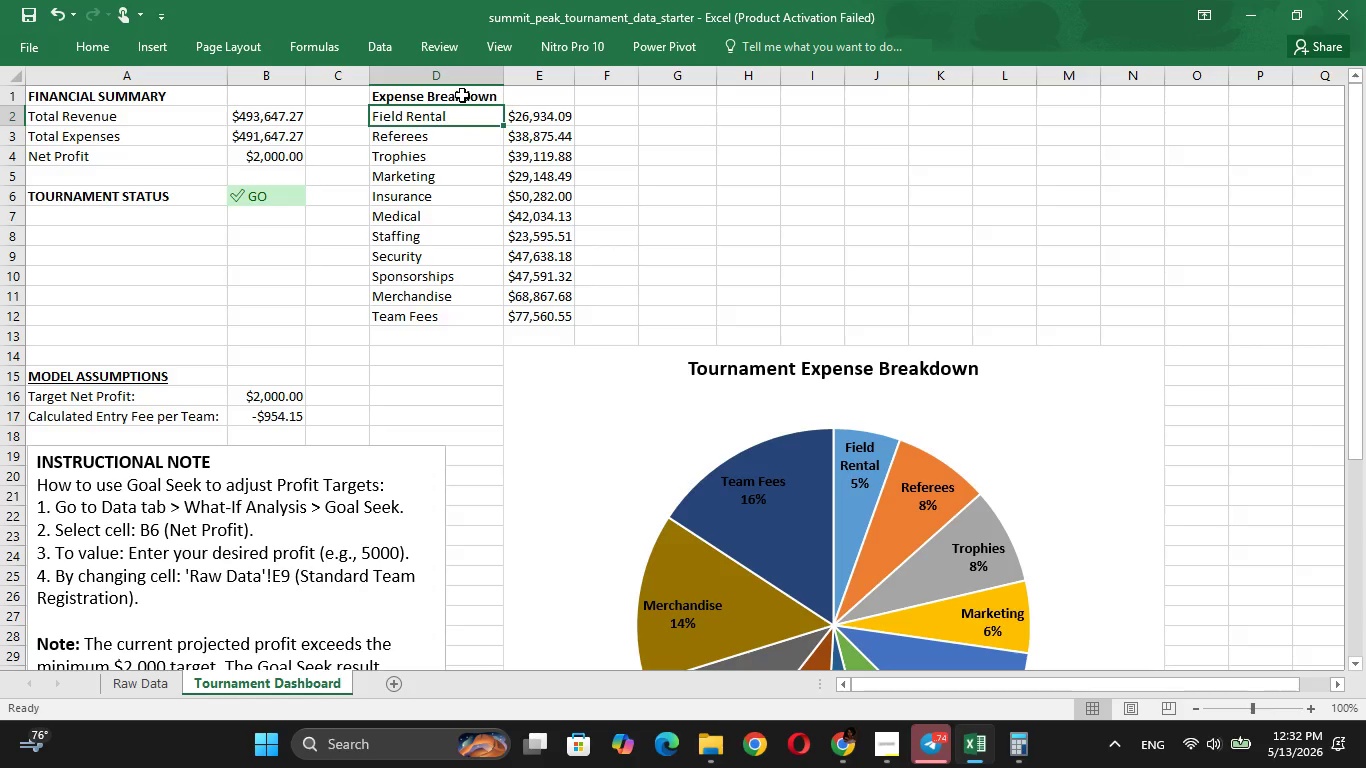 
left_click([462, 94])
 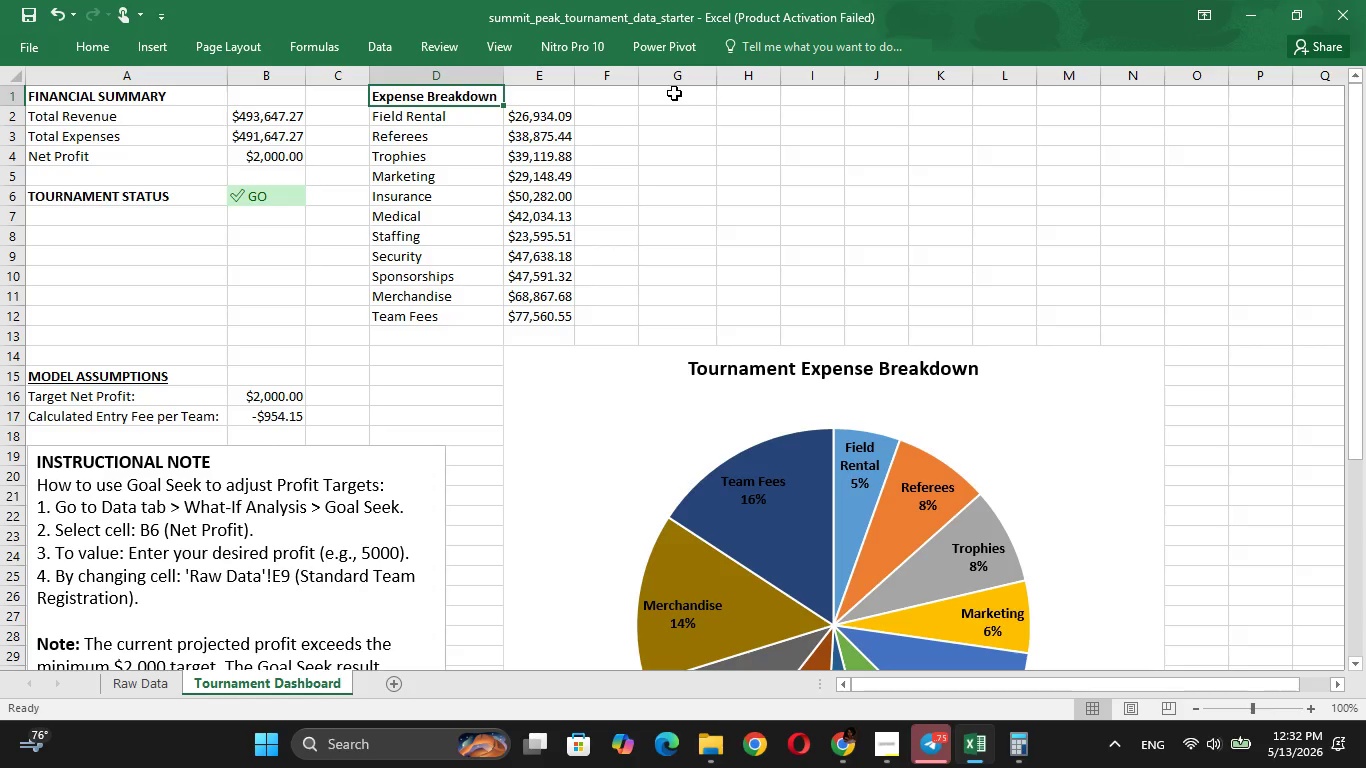 
left_click([674, 93])
 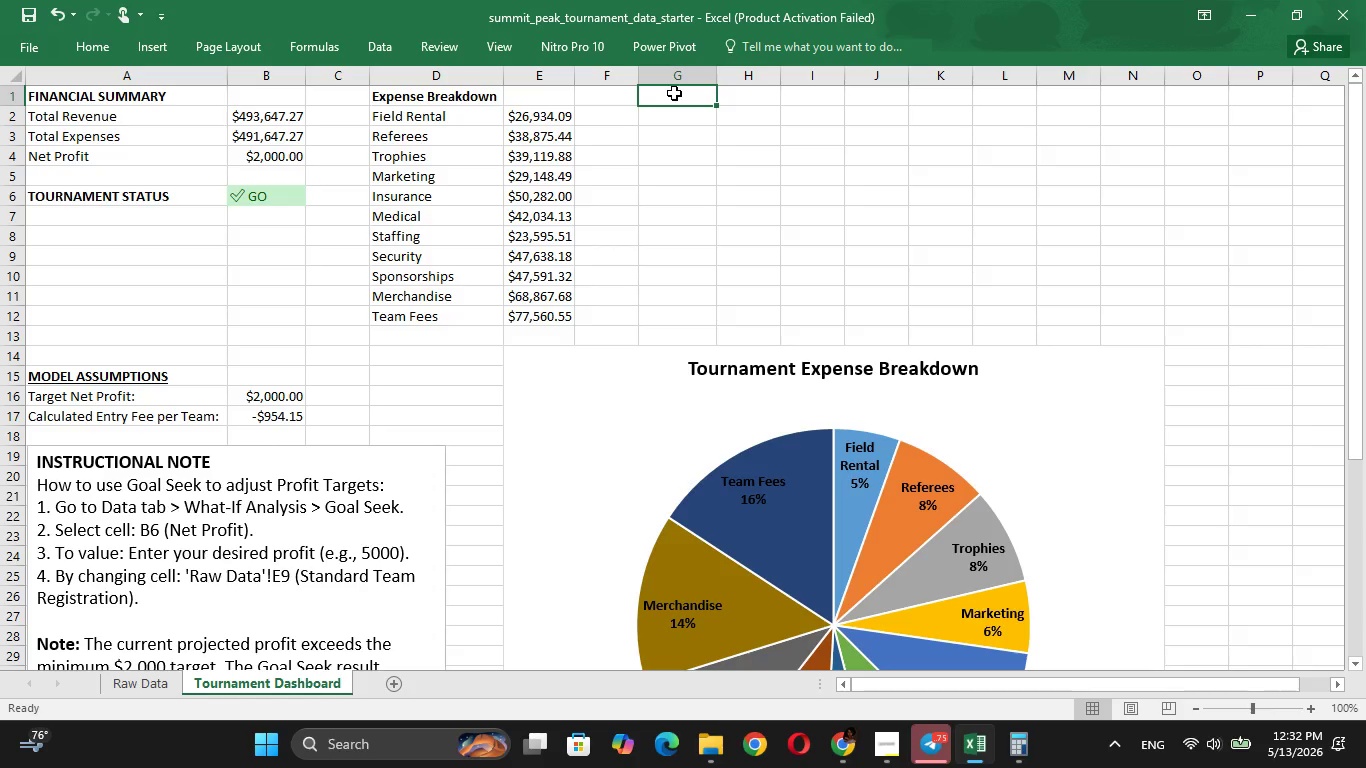 
type(Revenue Breakdown)
 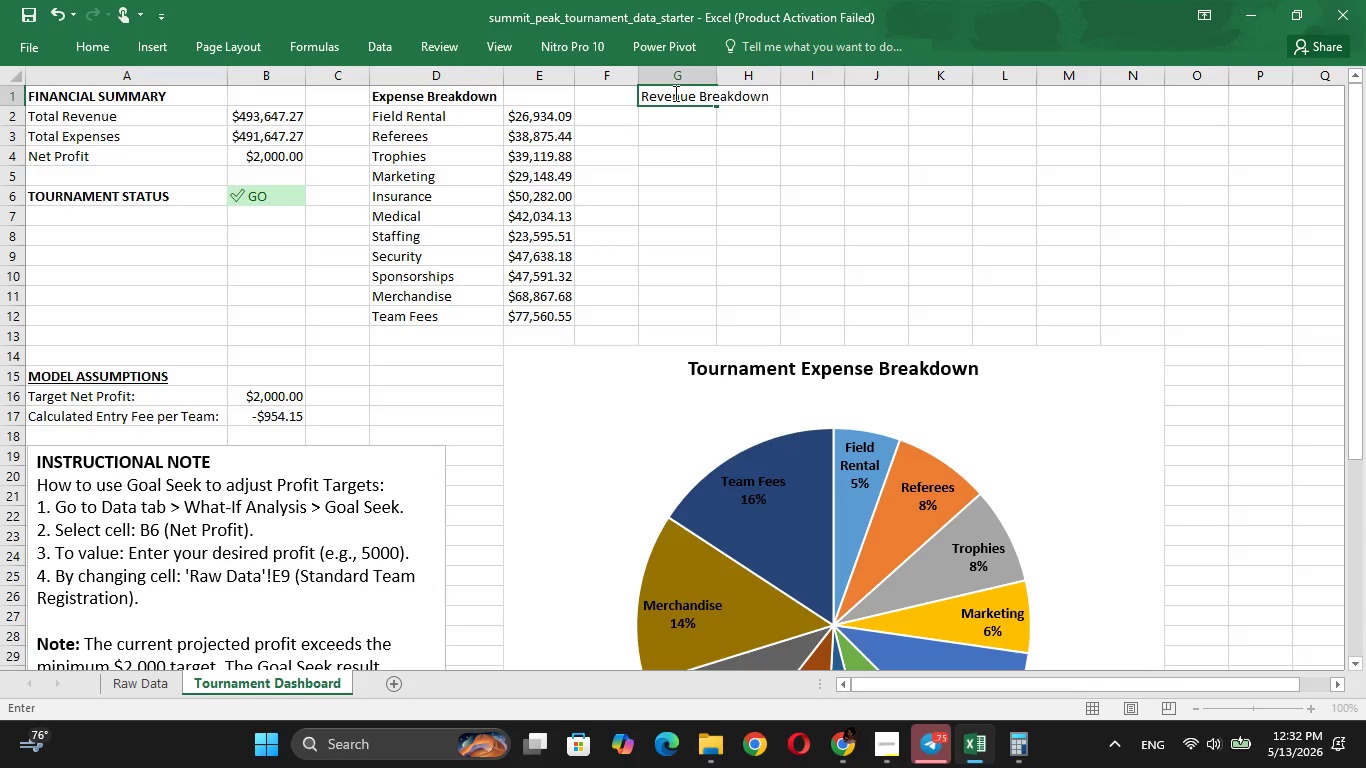 
key(Enter)
 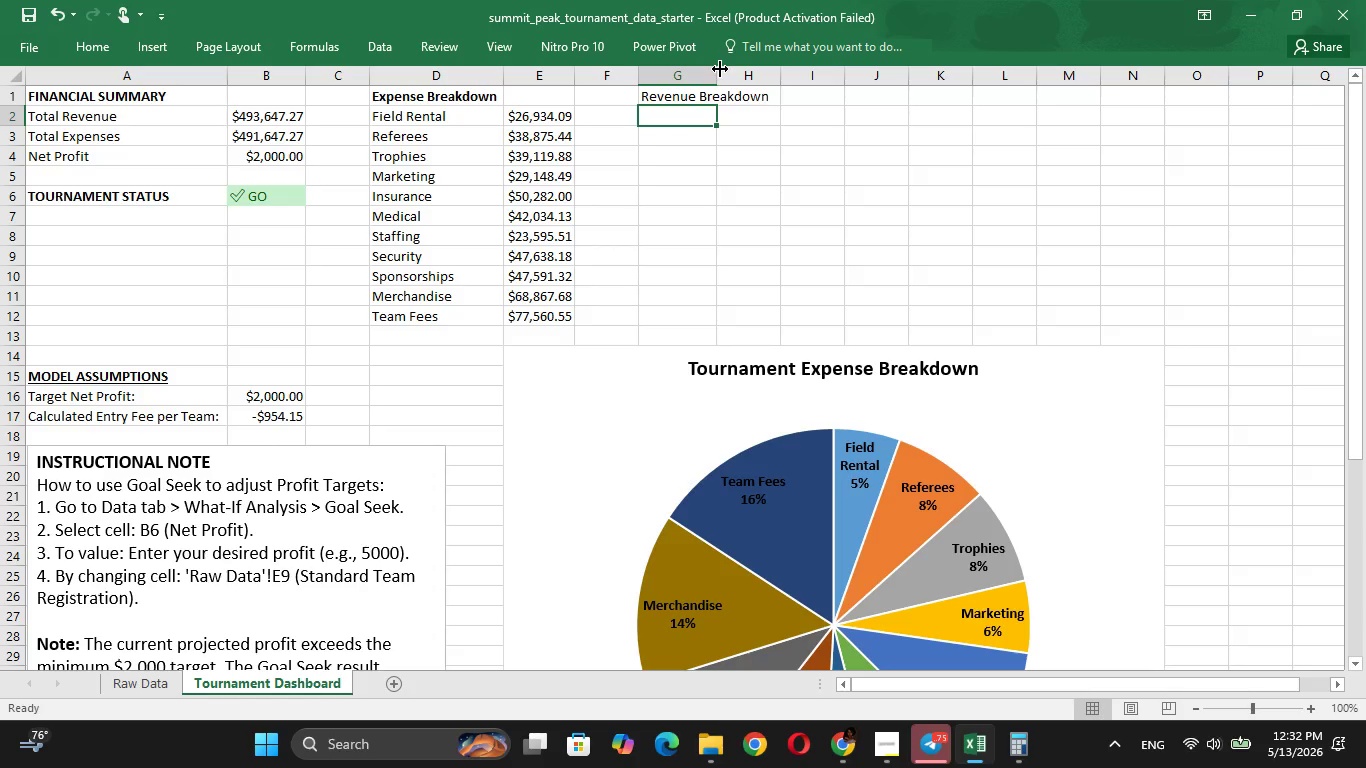 
double_click([720, 69])
 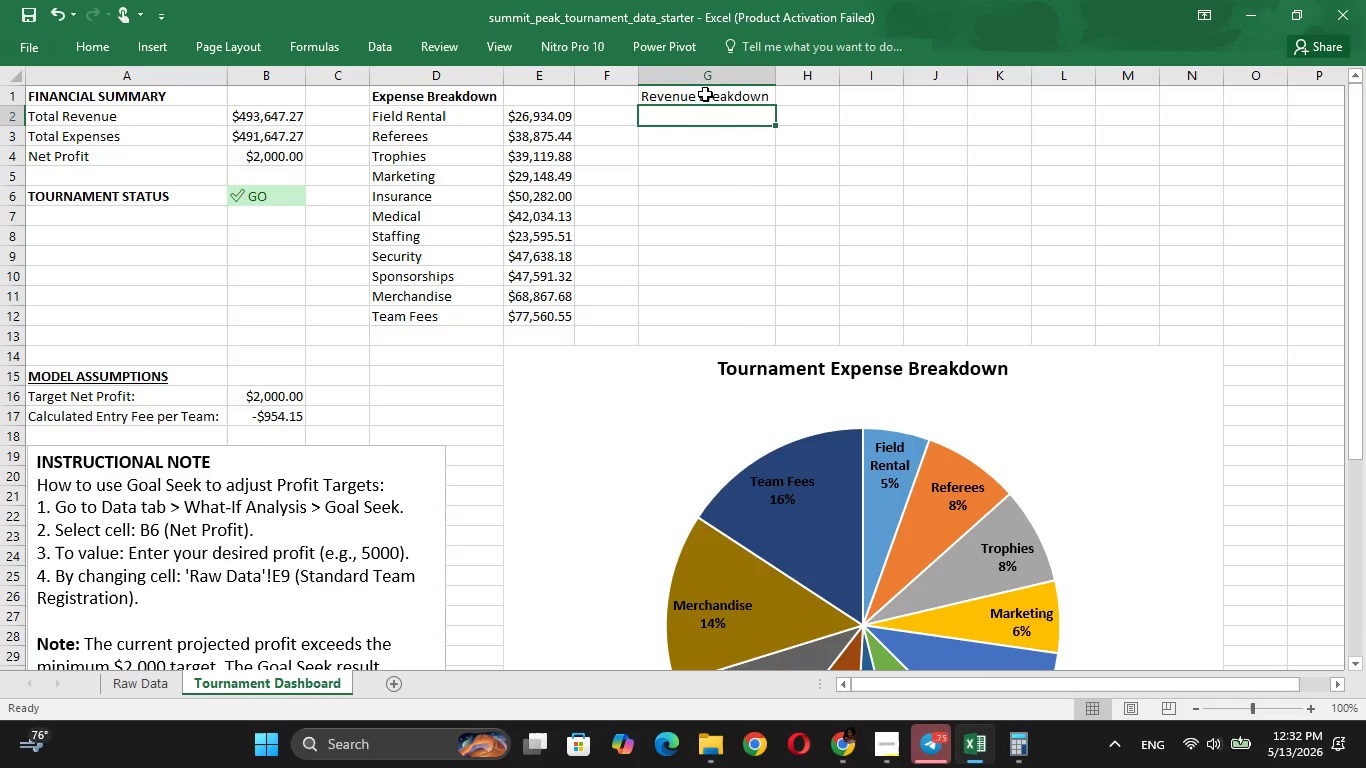 
left_click([694, 95])
 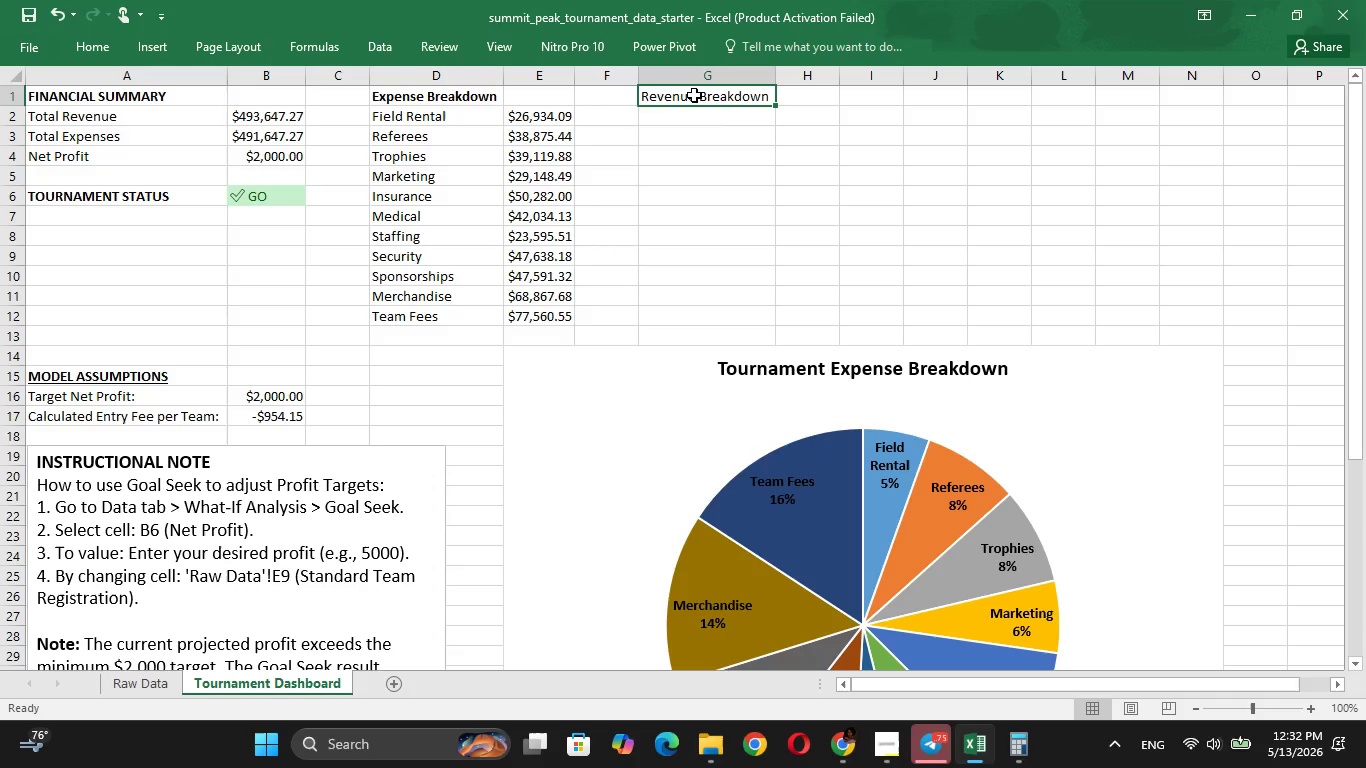 
key(Control+B)
 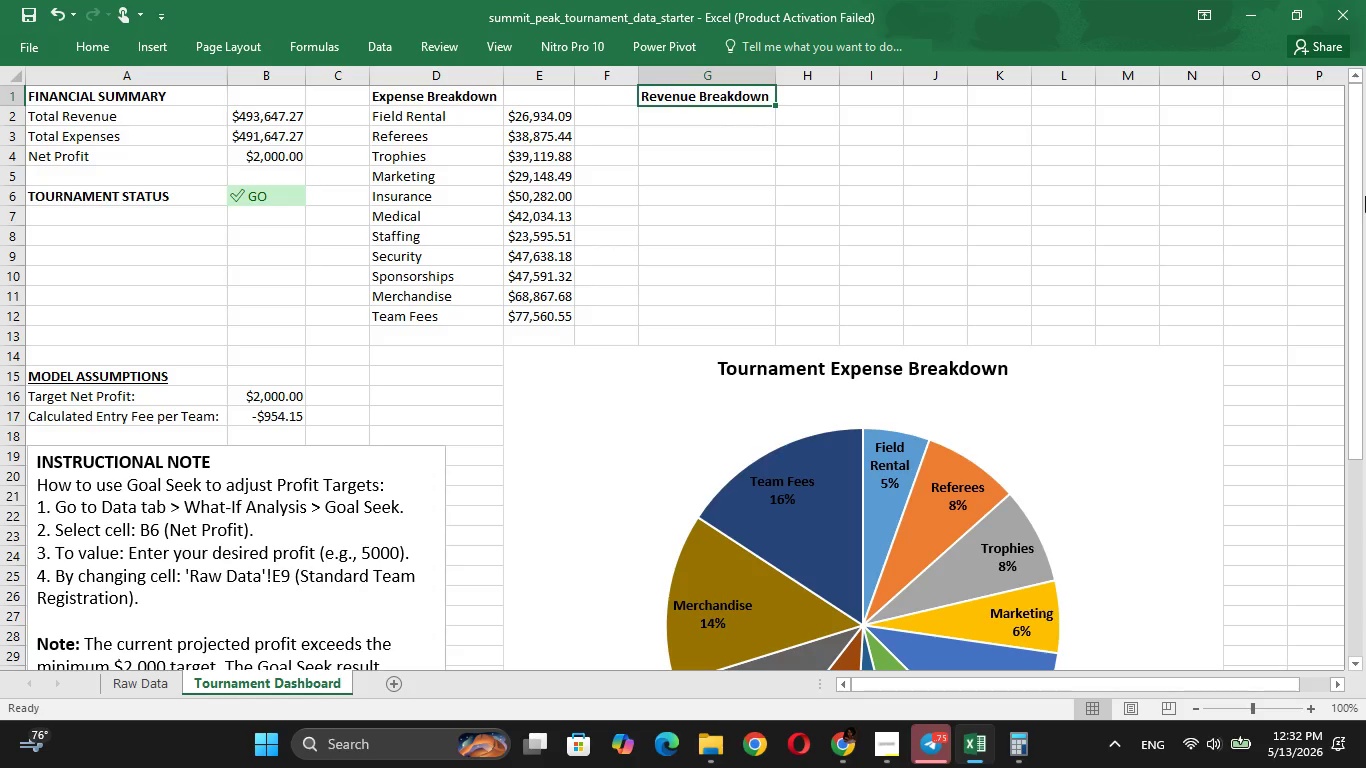 
left_click_drag(start_coordinate=[1363, 198], to_coordinate=[1365, 216])
 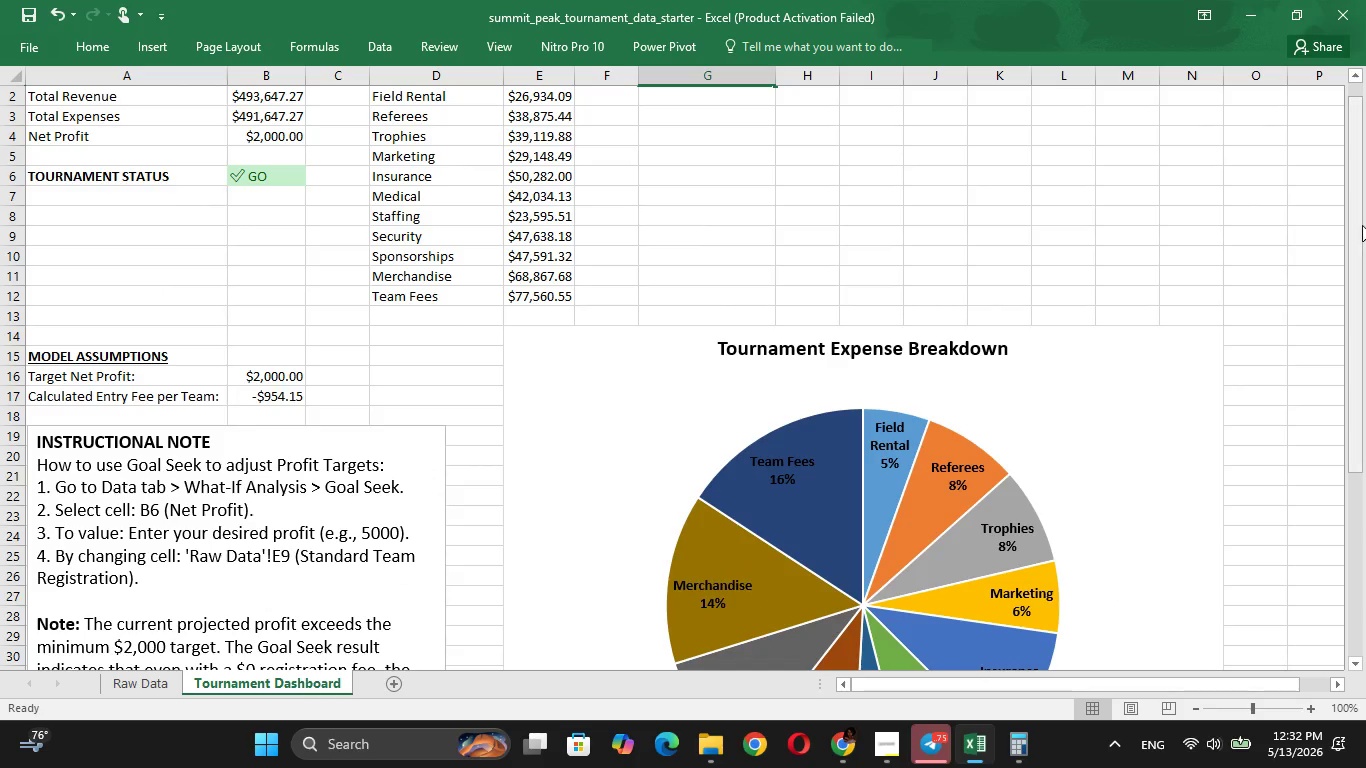 
left_click_drag(start_coordinate=[1362, 225], to_coordinate=[1359, 140])
 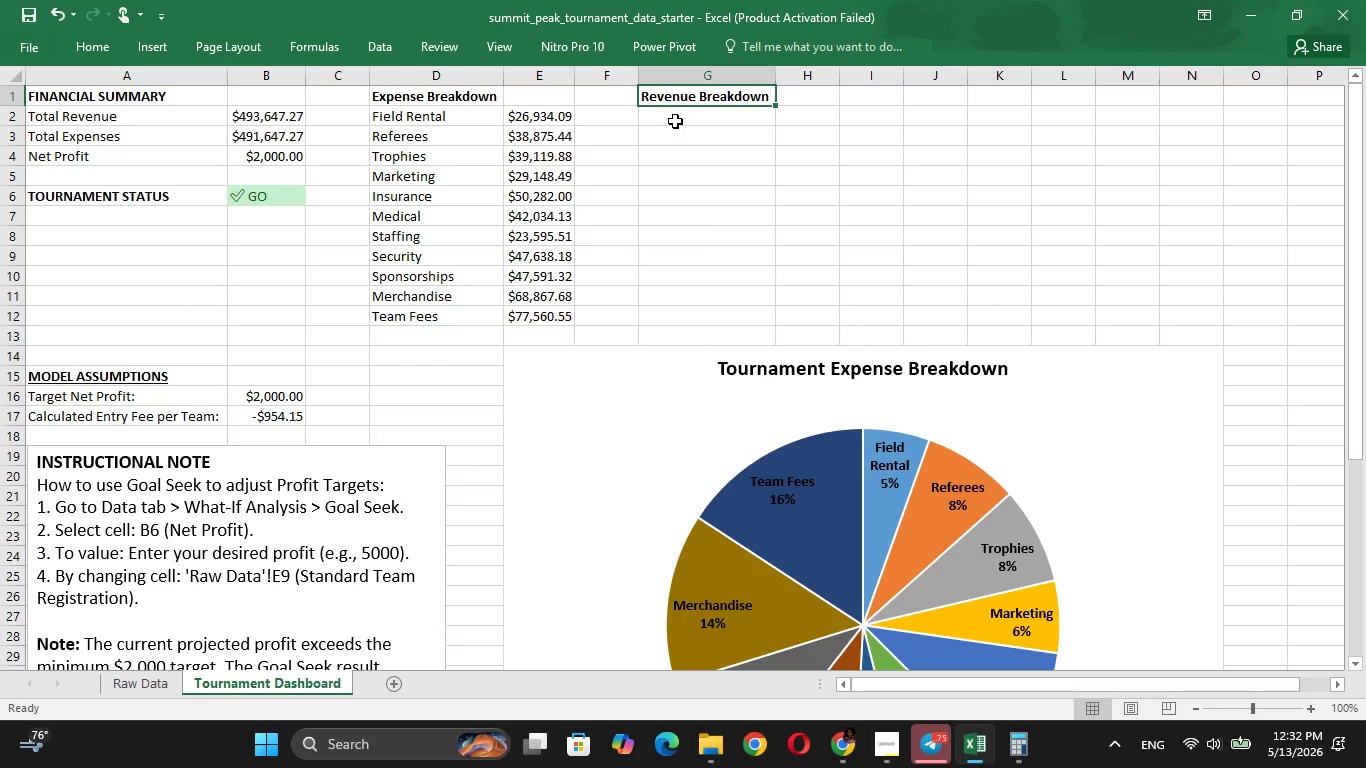 
left_click([675, 119])
 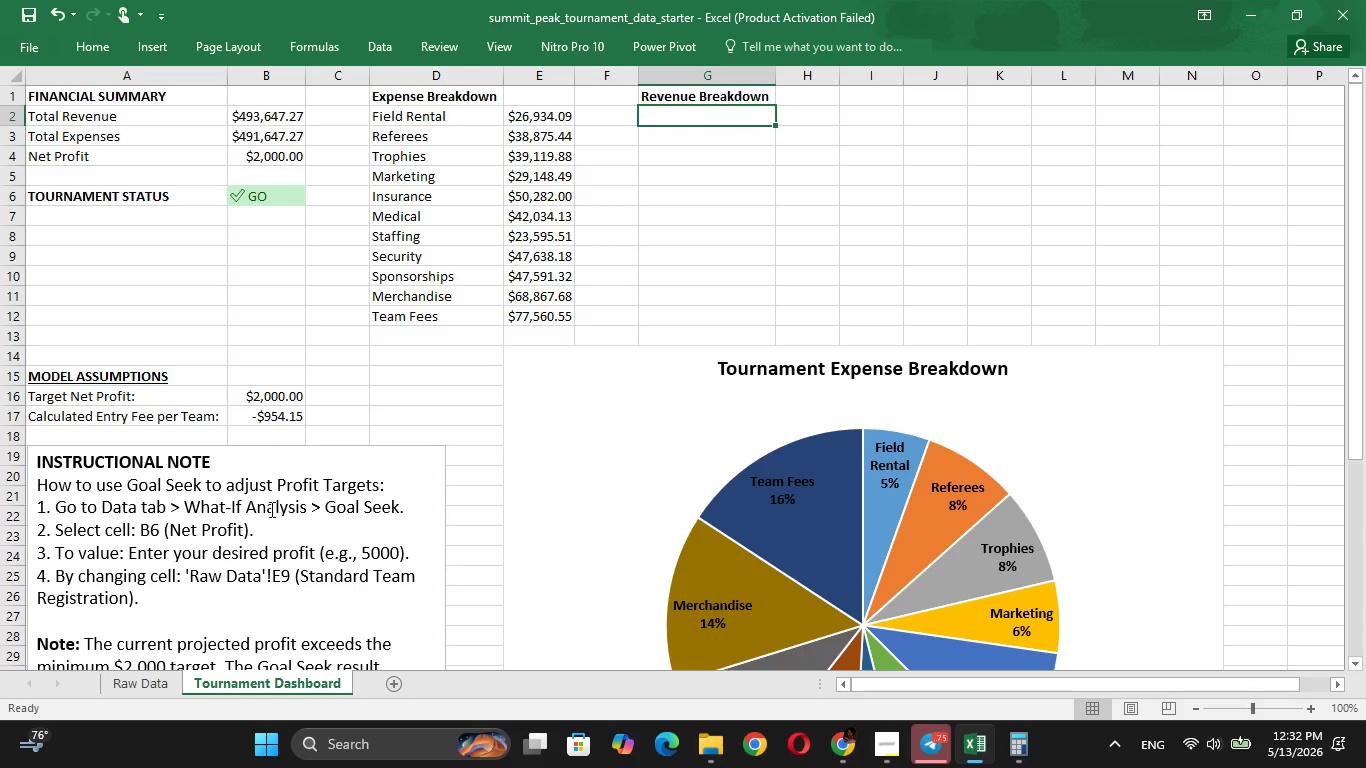 
left_click([165, 677])
 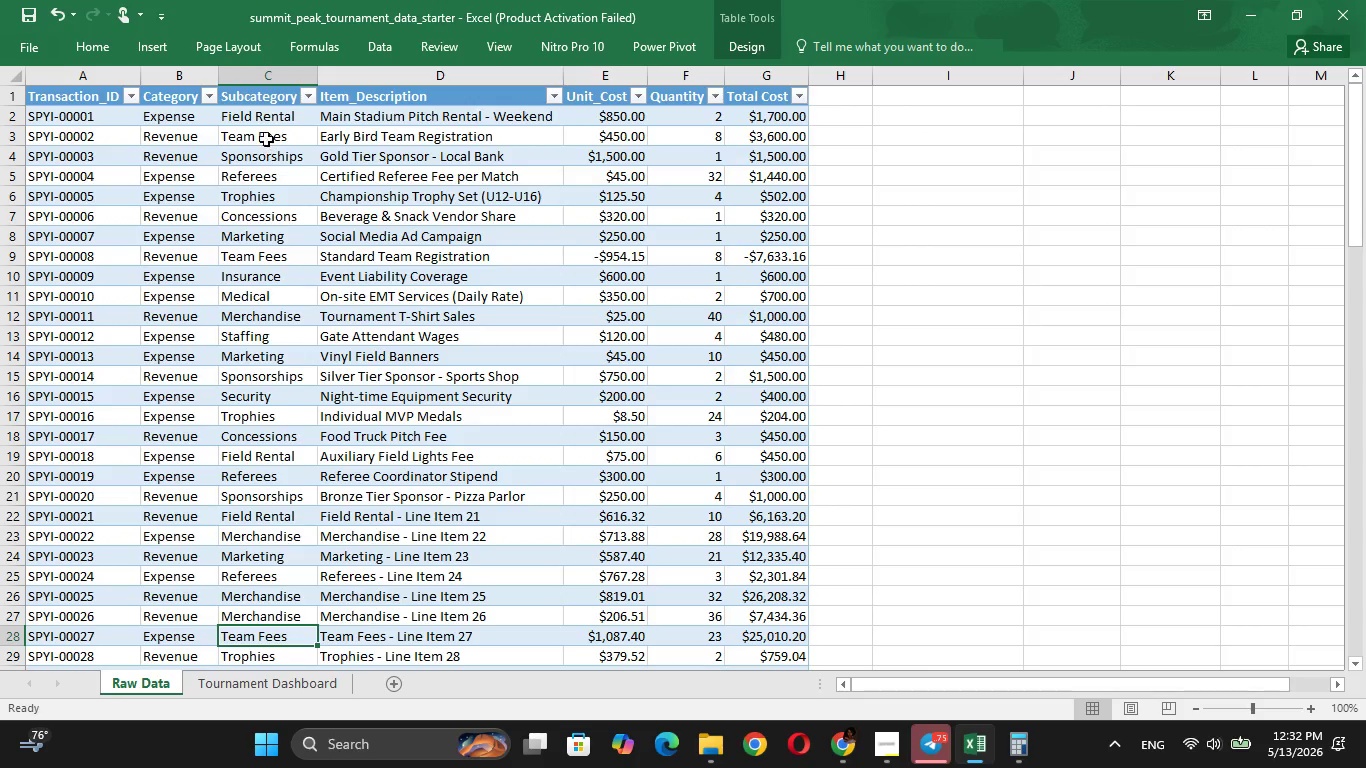 
left_click([266, 133])
 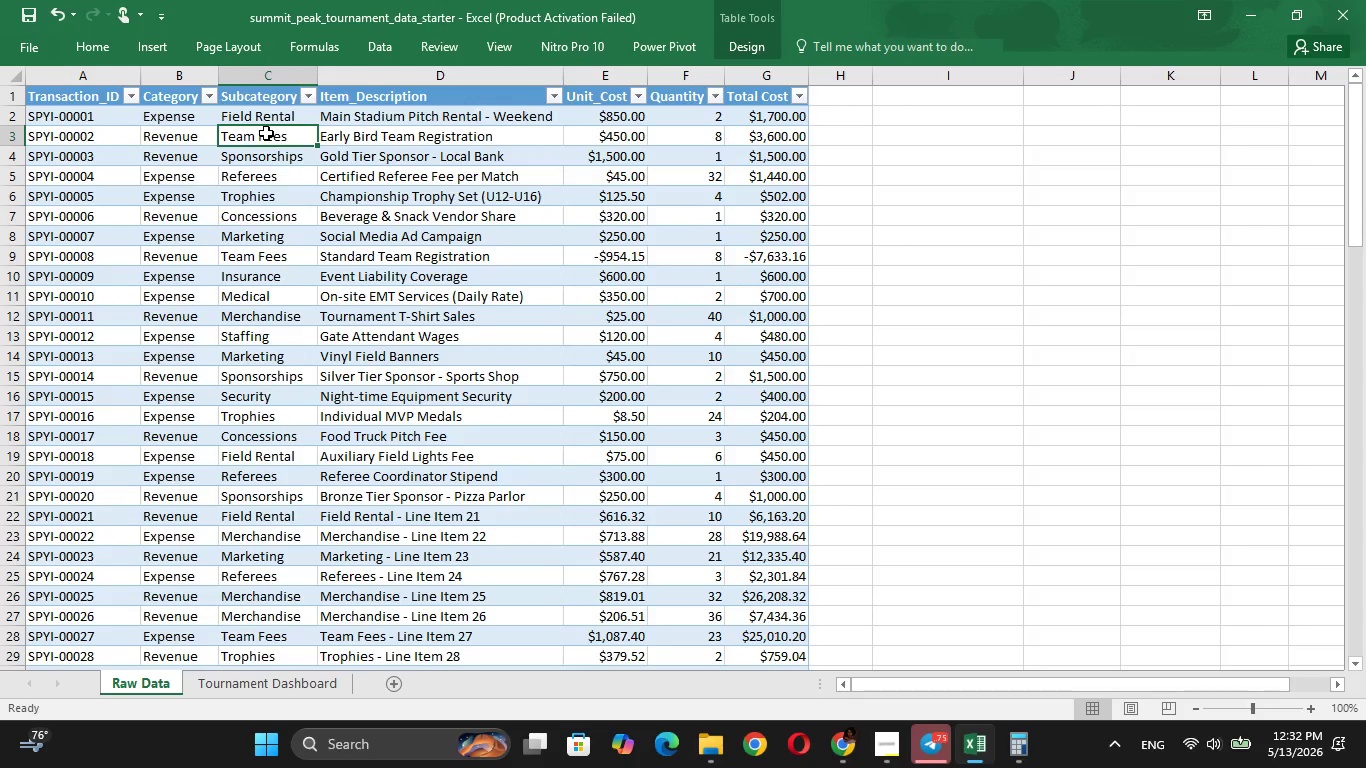 
key(Control+C)
 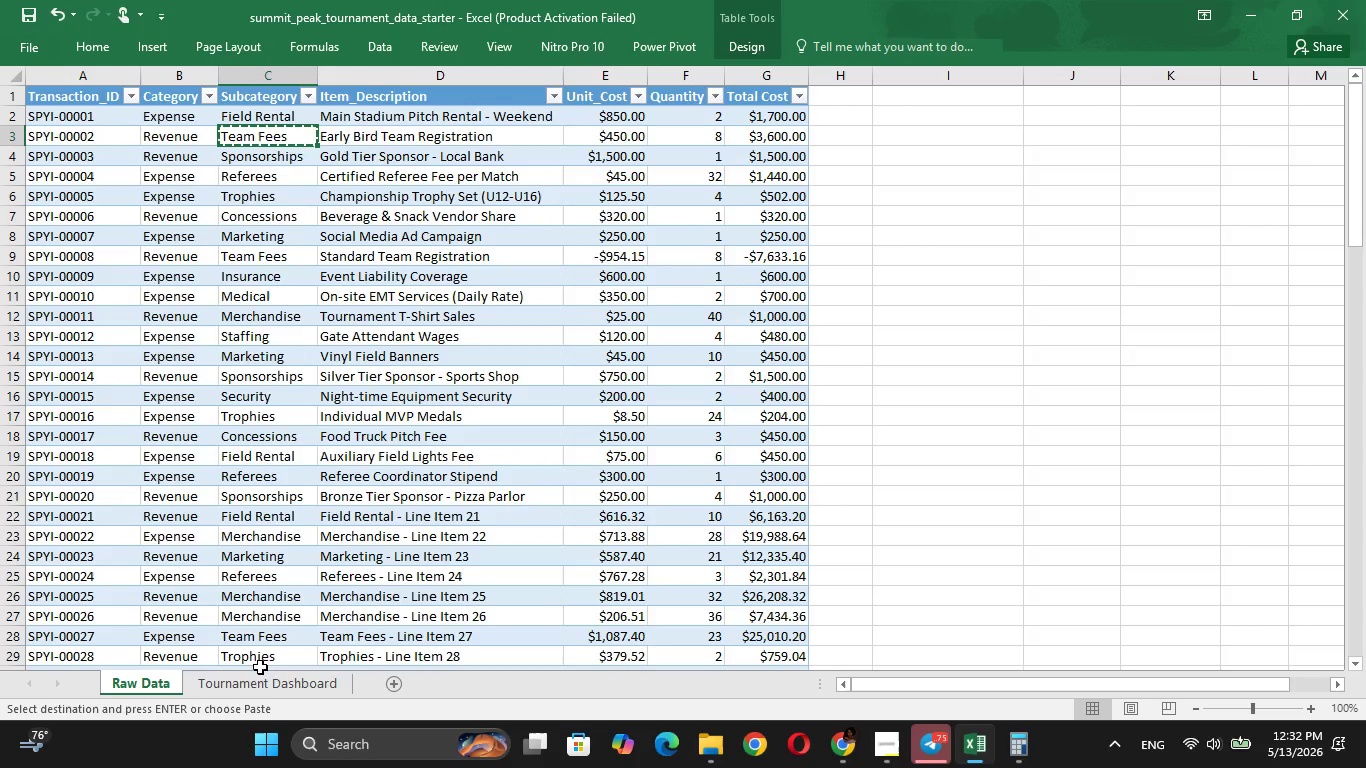 
left_click([261, 680])
 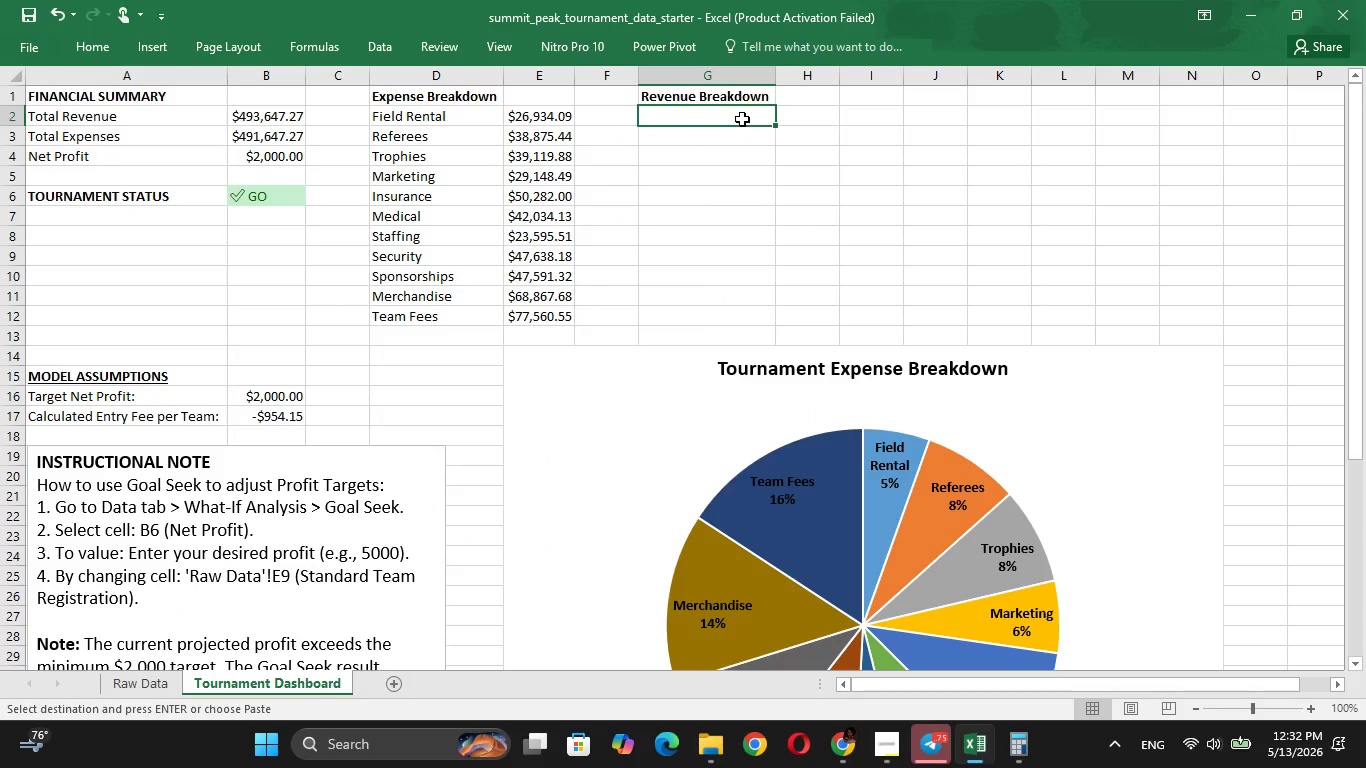 
left_click([725, 118])
 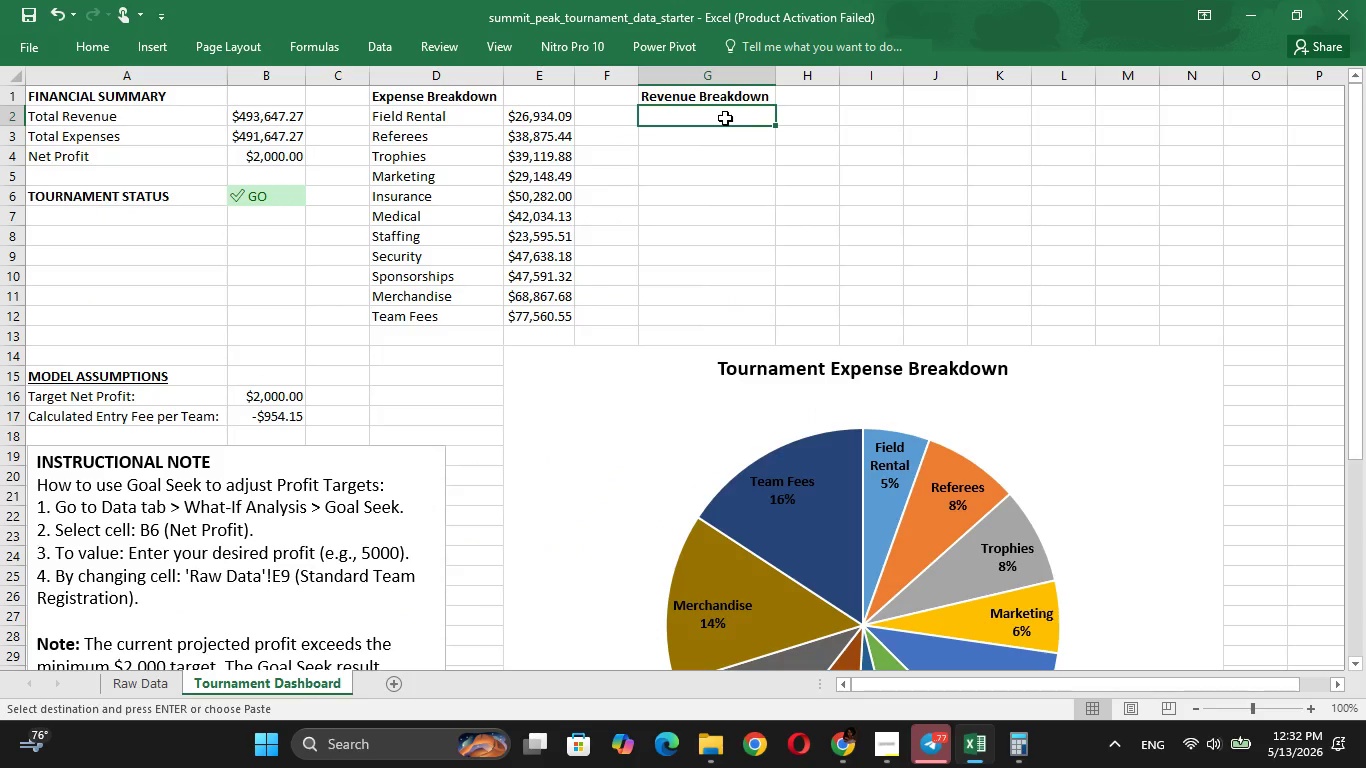 
key(Control+V)
 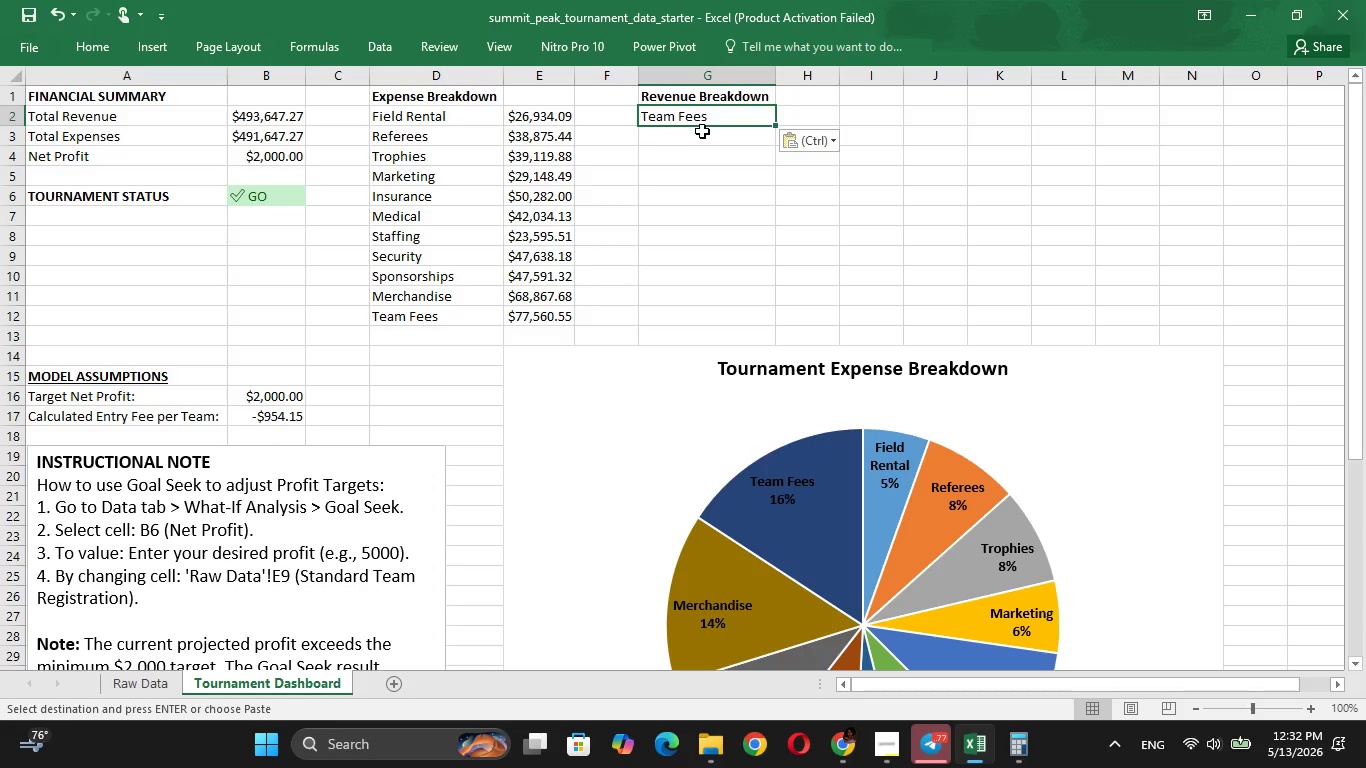 
left_click([702, 131])
 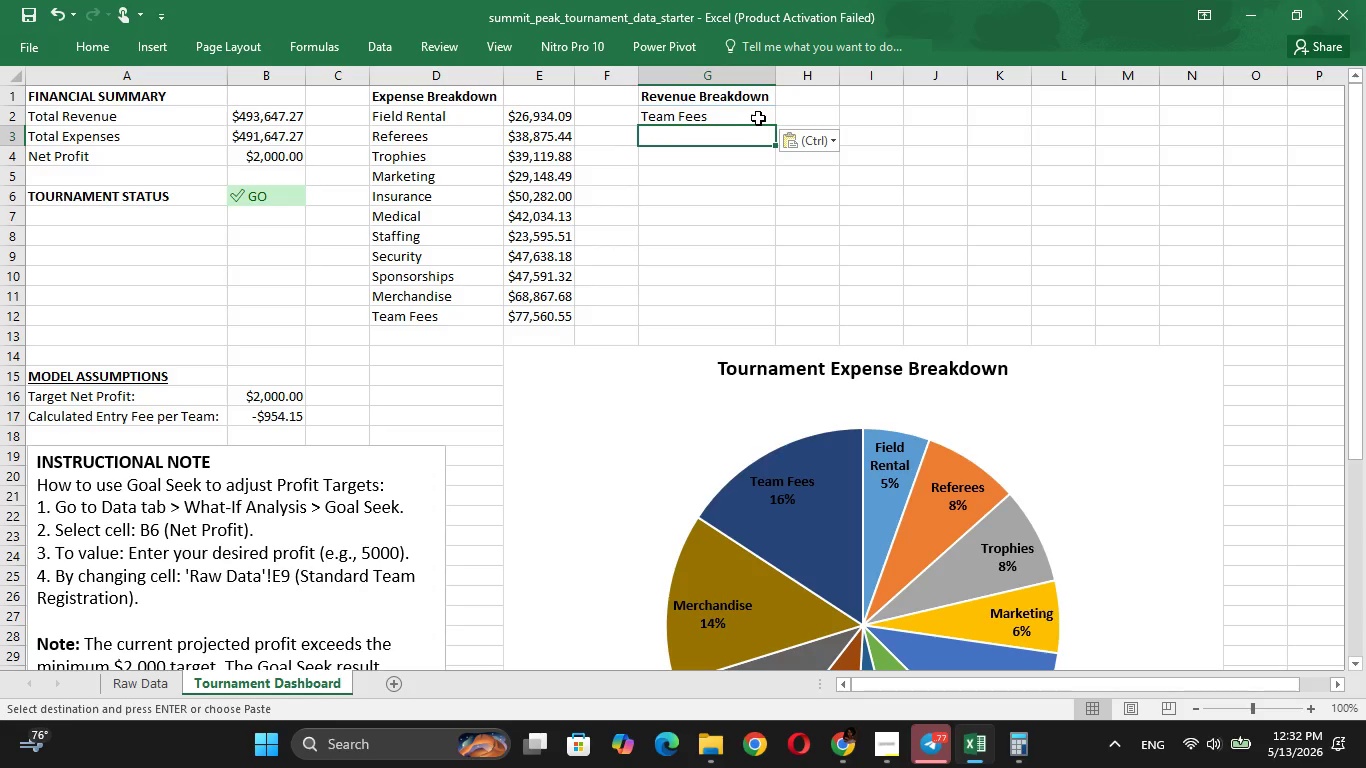 
left_click([757, 114])
 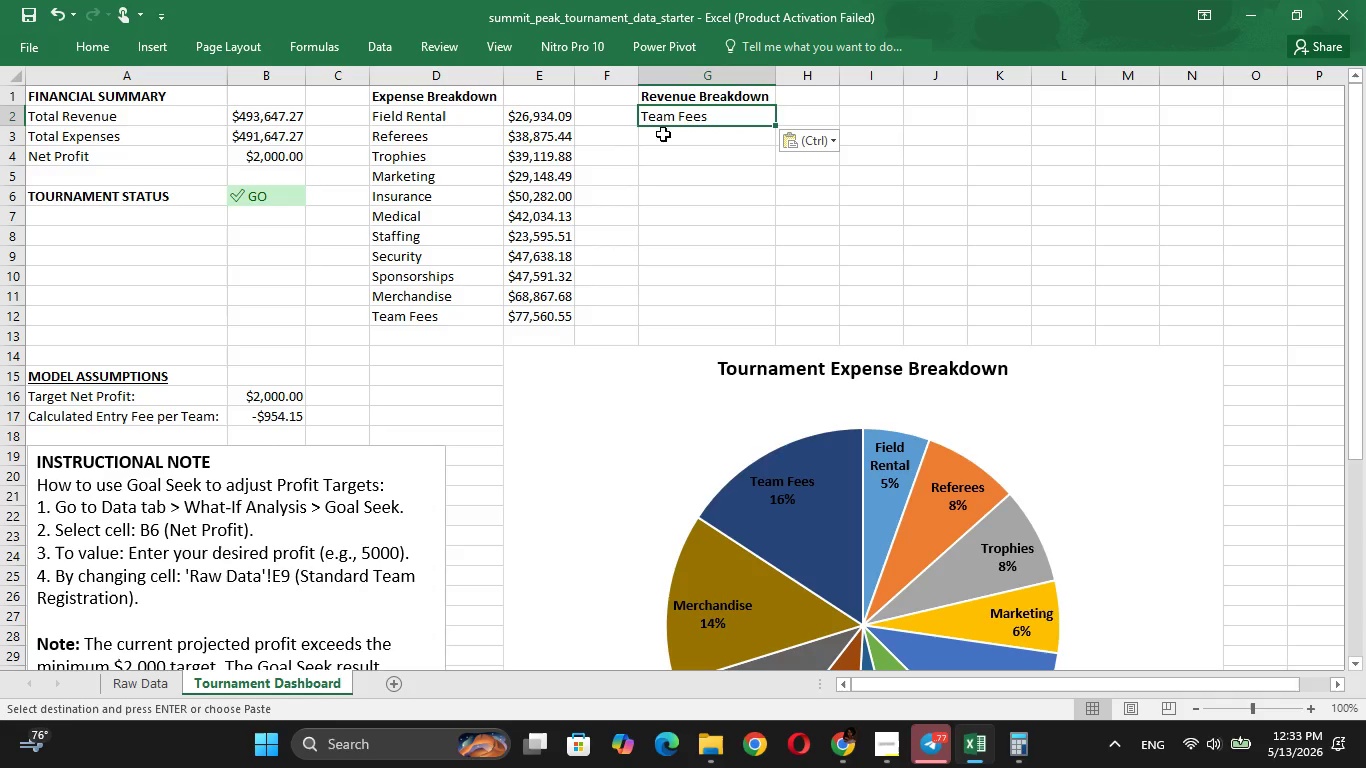 
left_click([676, 139])
 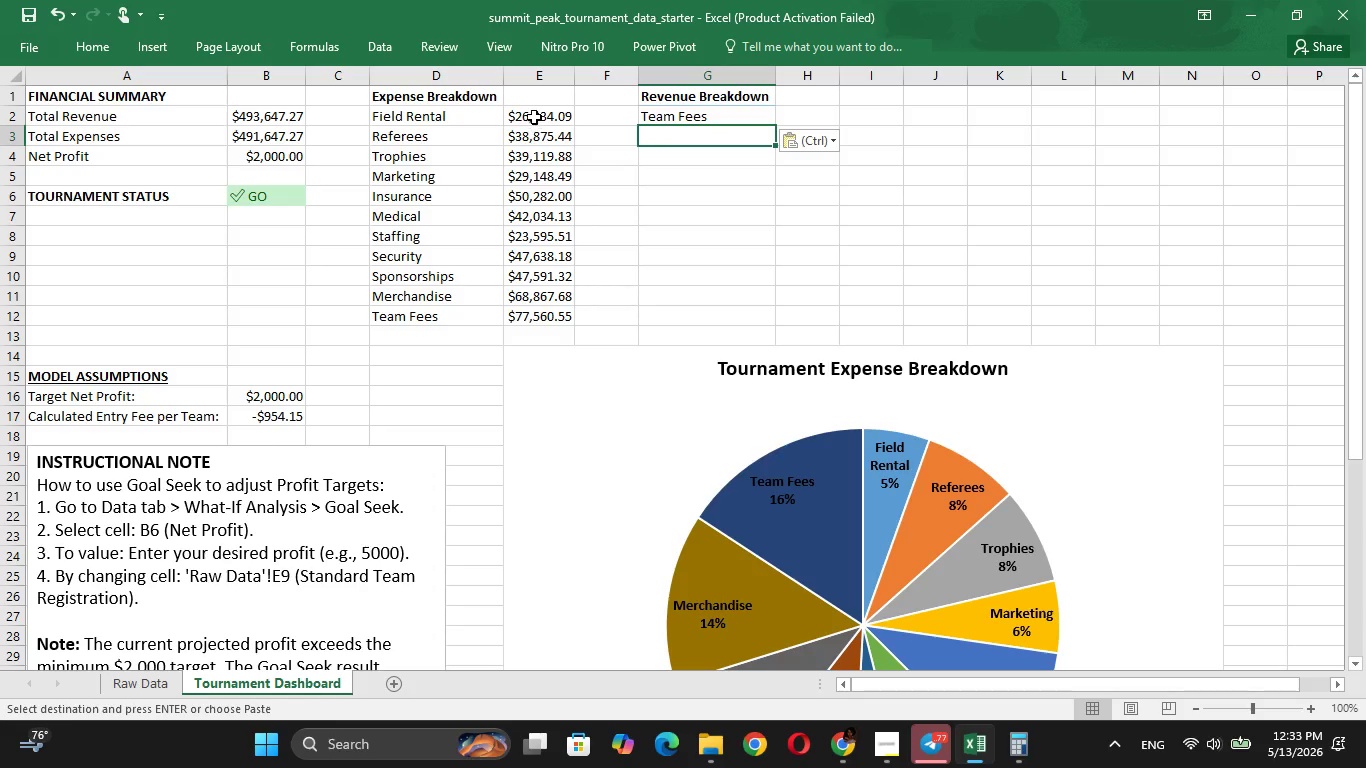 
double_click([535, 113])
 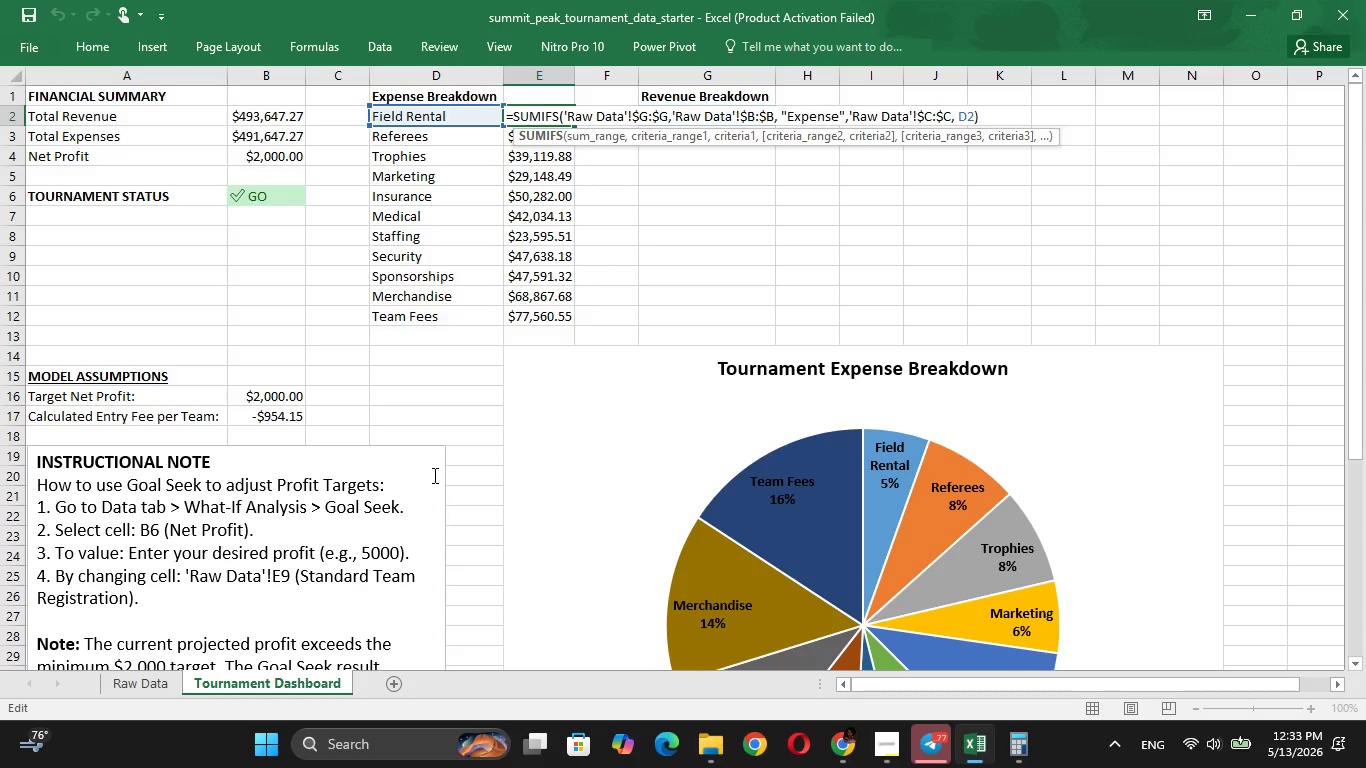 
wait(16.17)
 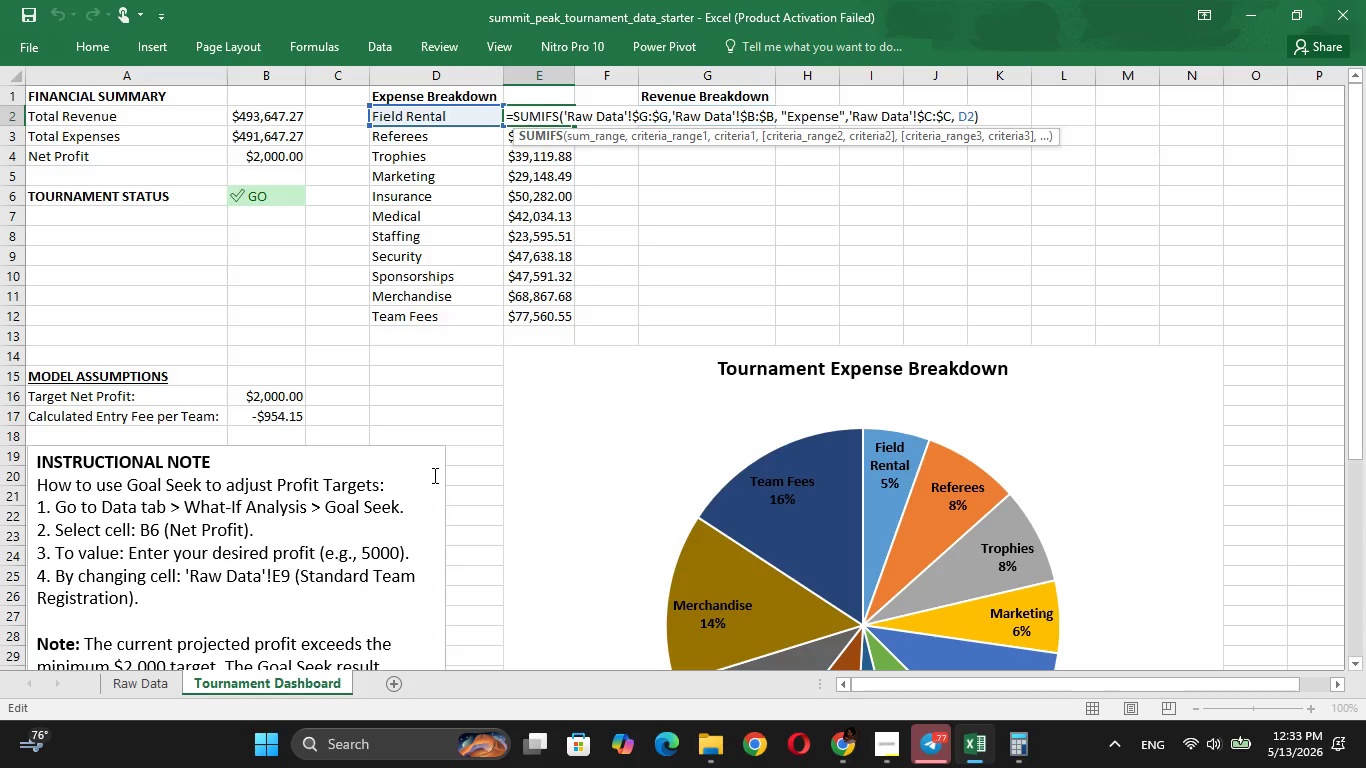 
left_click([158, 681])
 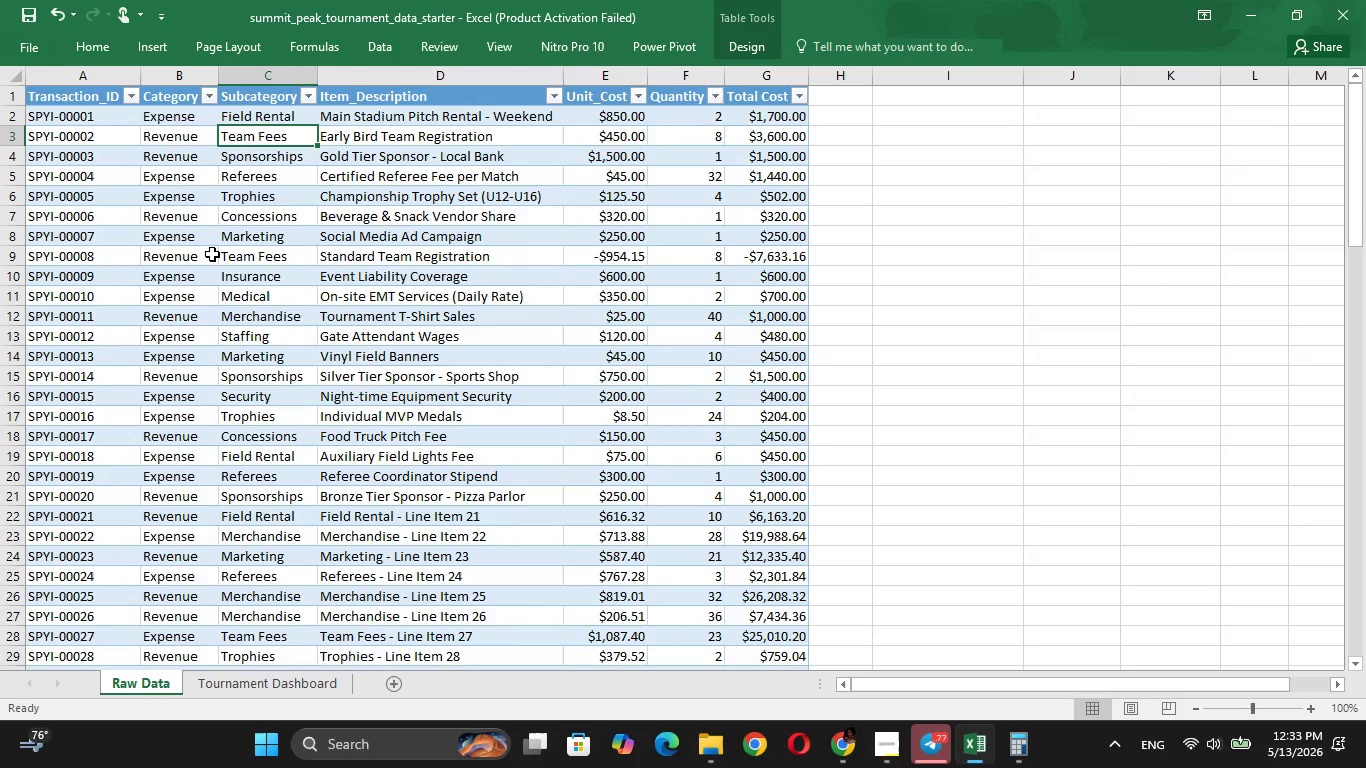 
wait(7.59)
 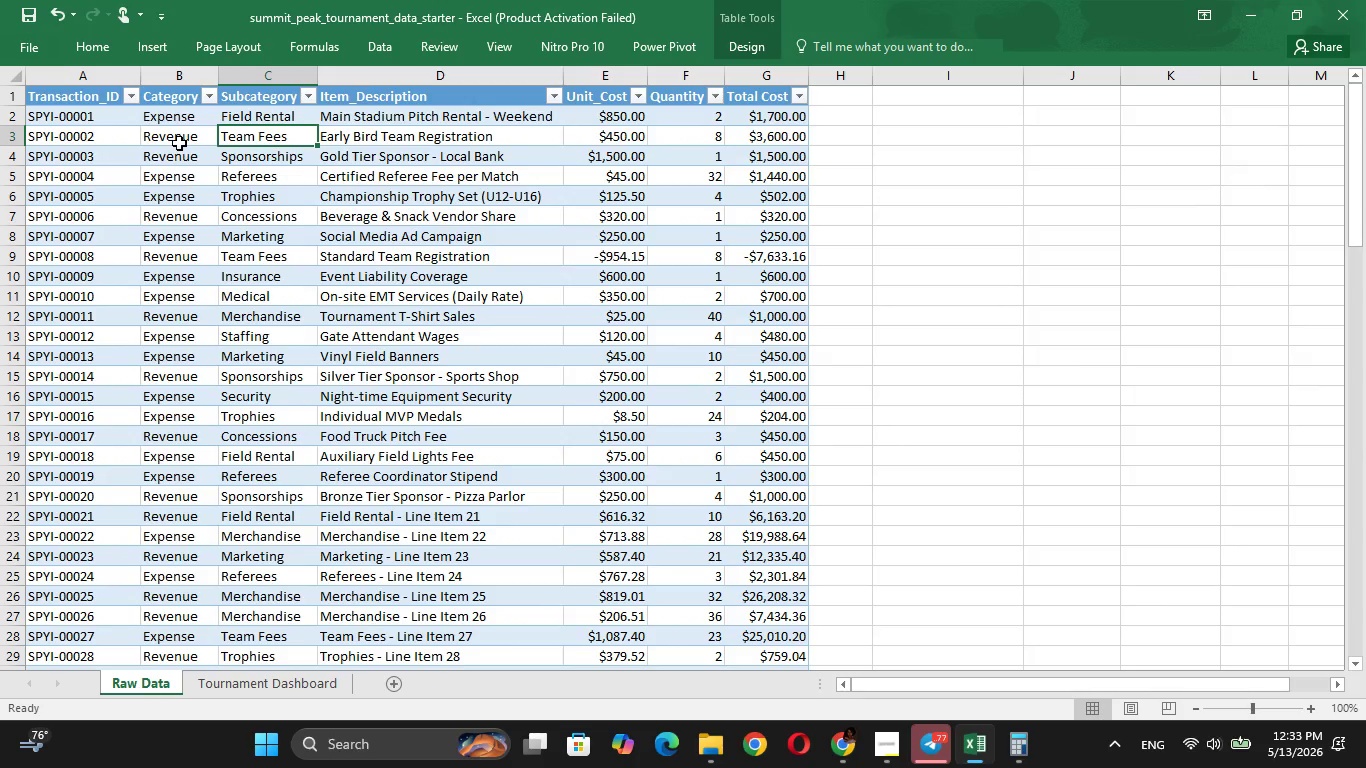 
left_click([279, 688])
 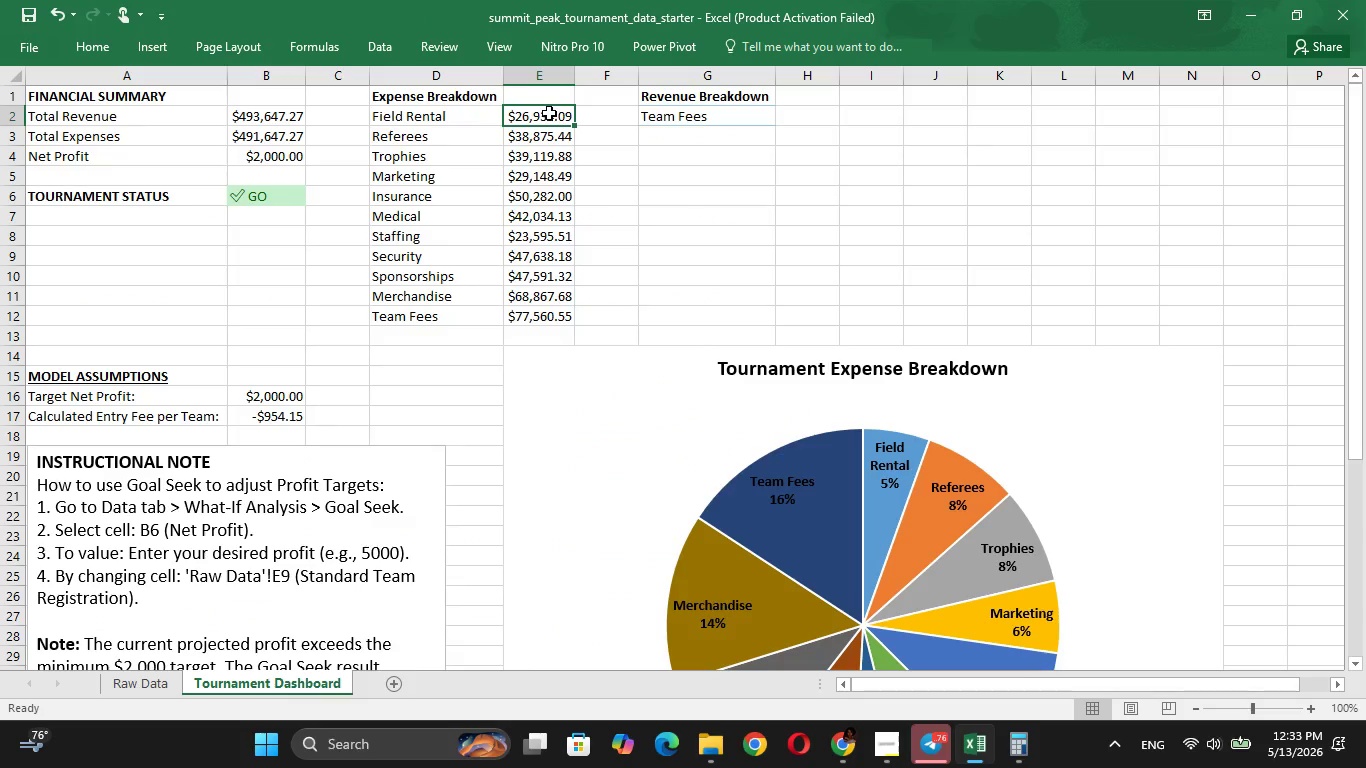 
double_click([549, 113])
 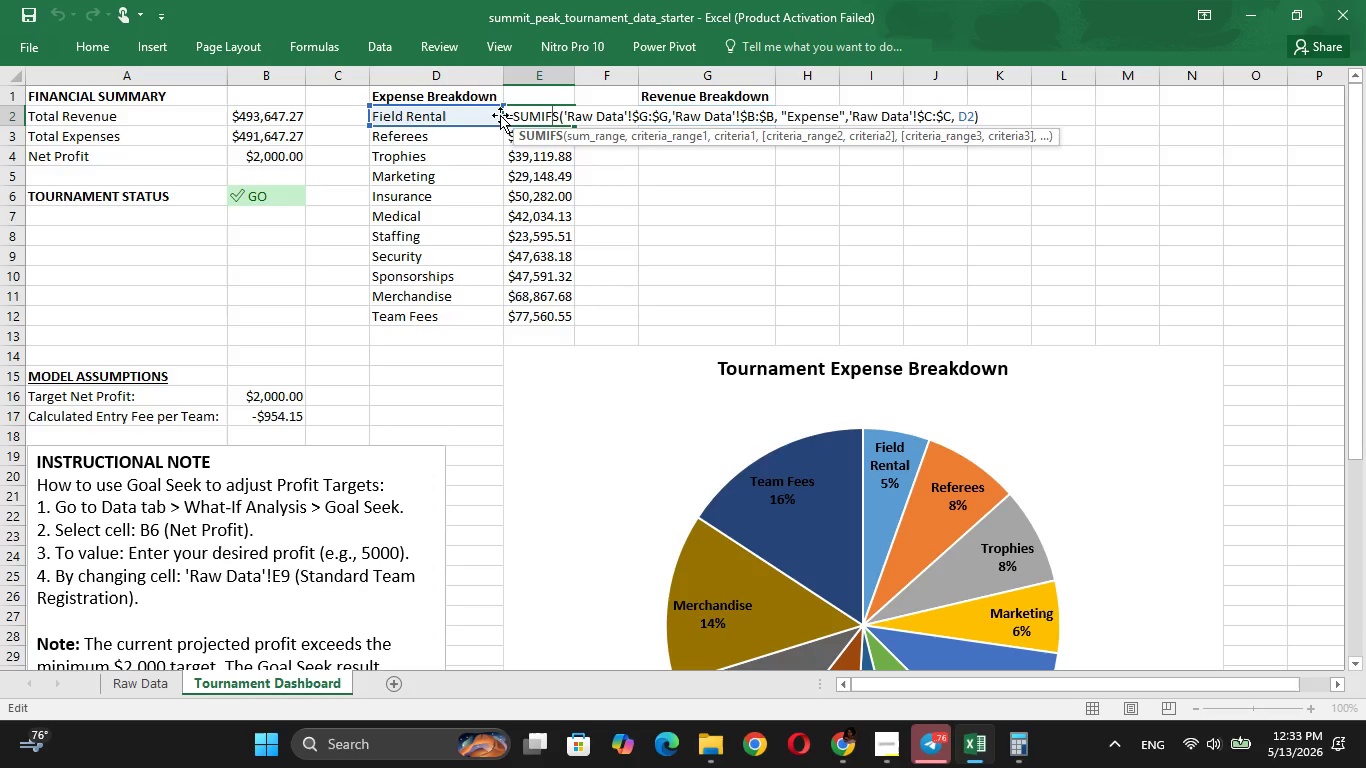 
left_click_drag(start_coordinate=[504, 115], to_coordinate=[981, 114])
 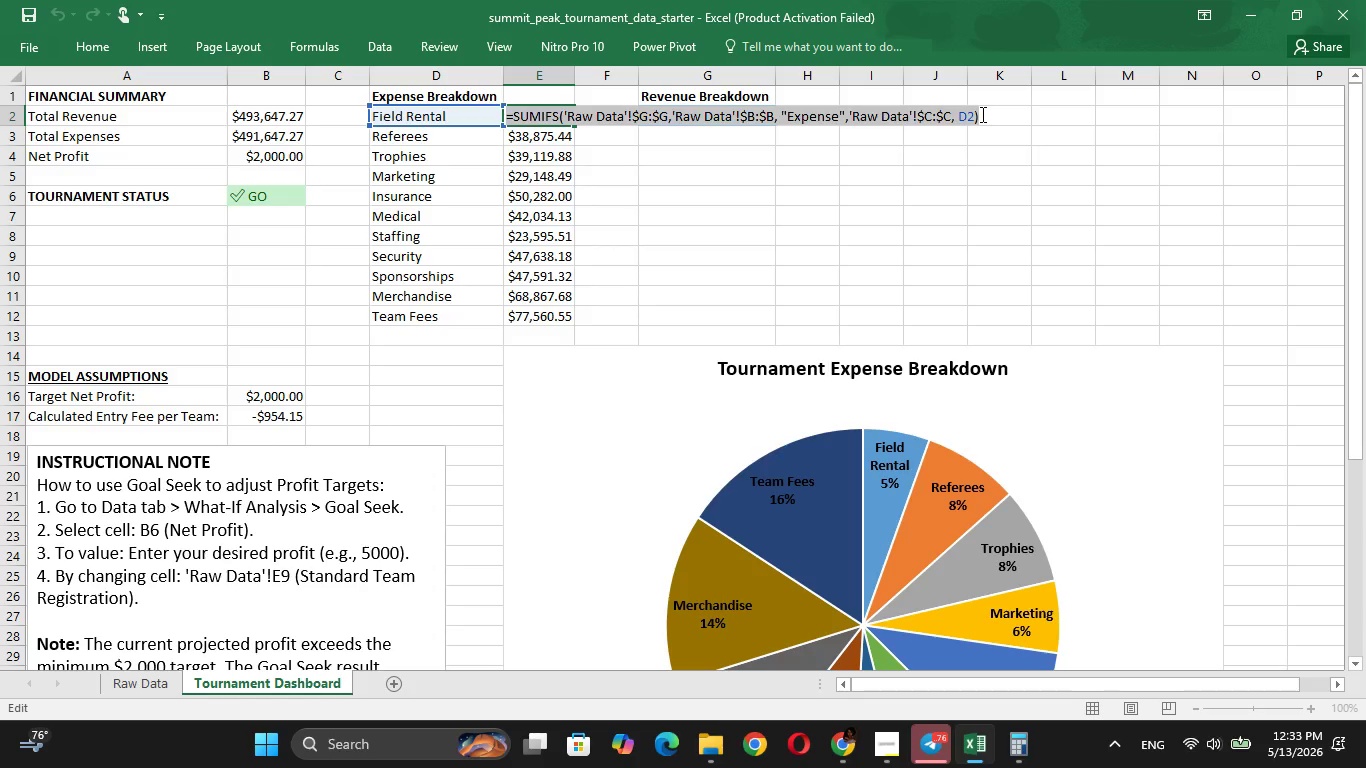 
key(Control+C)
 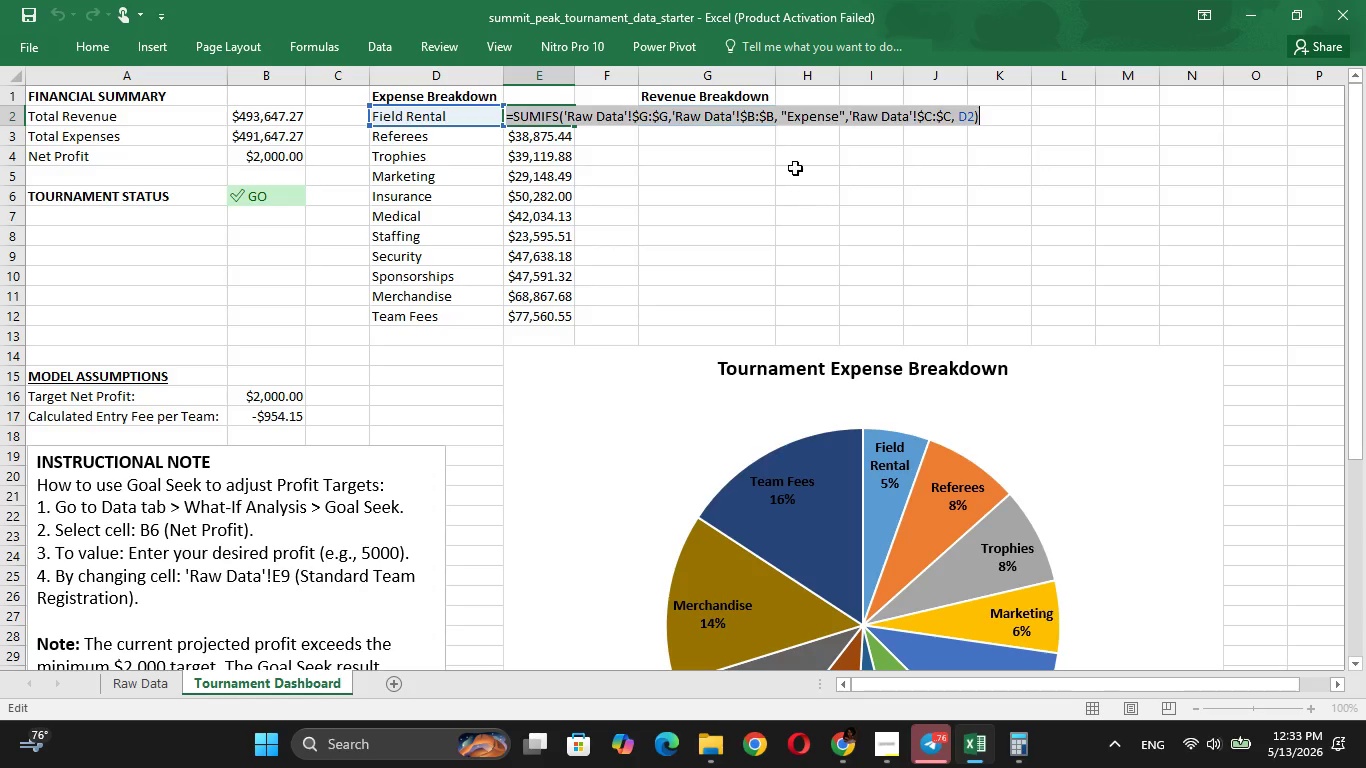 
left_click([791, 160])
 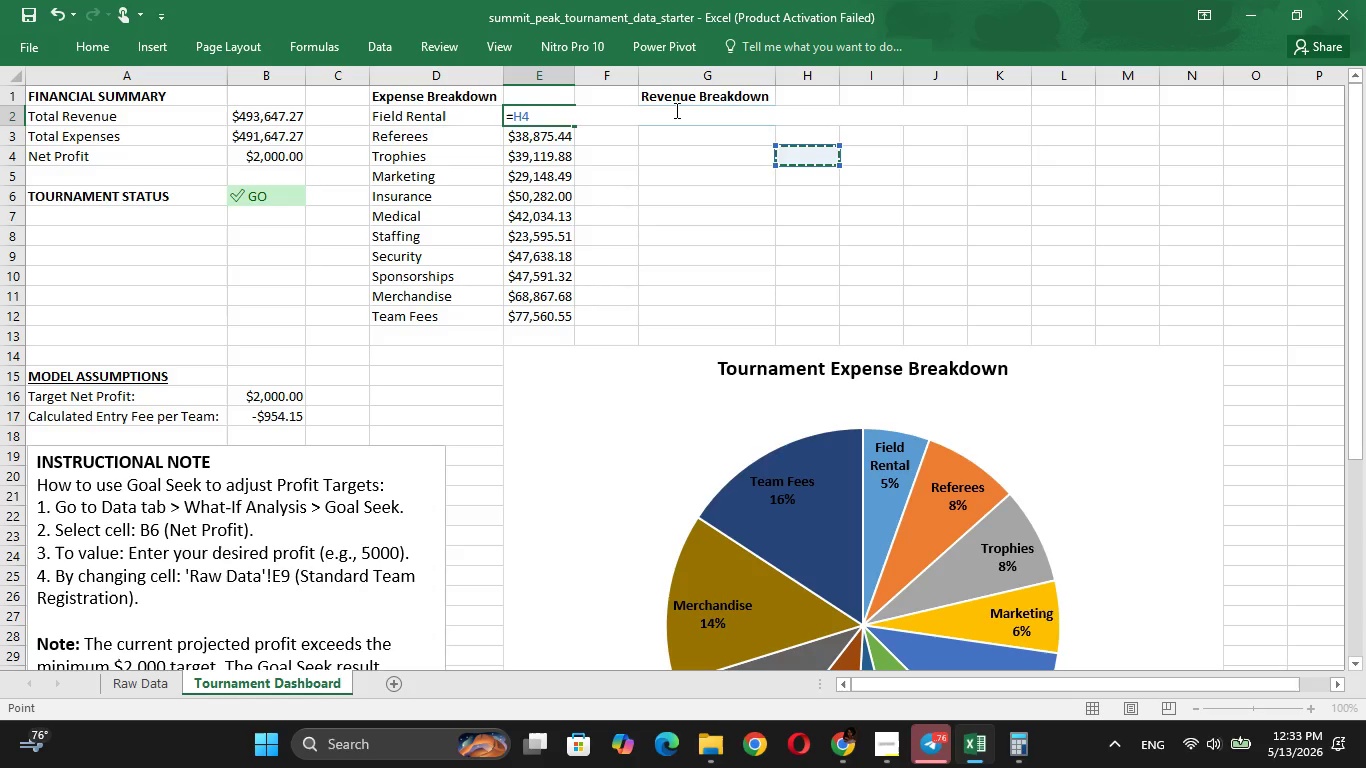 
key(Escape)
 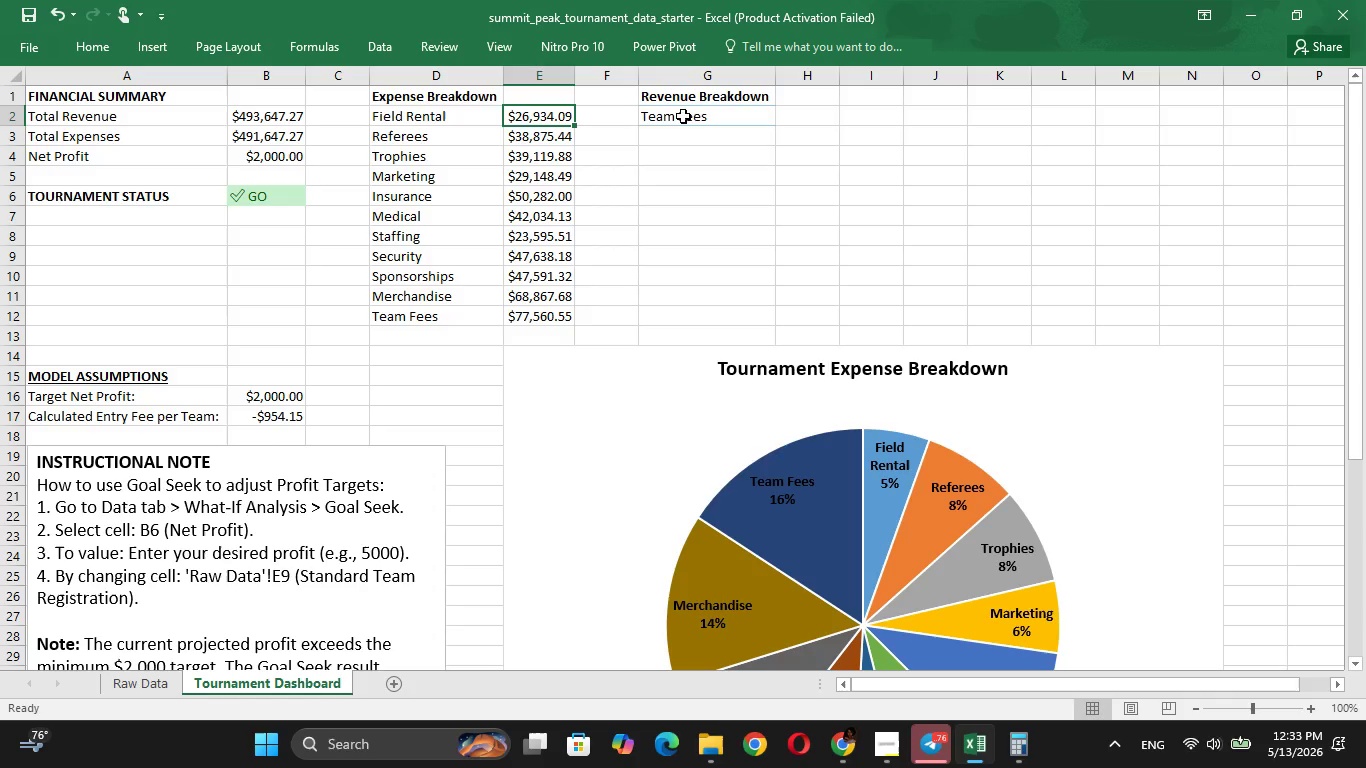 
left_click([685, 116])
 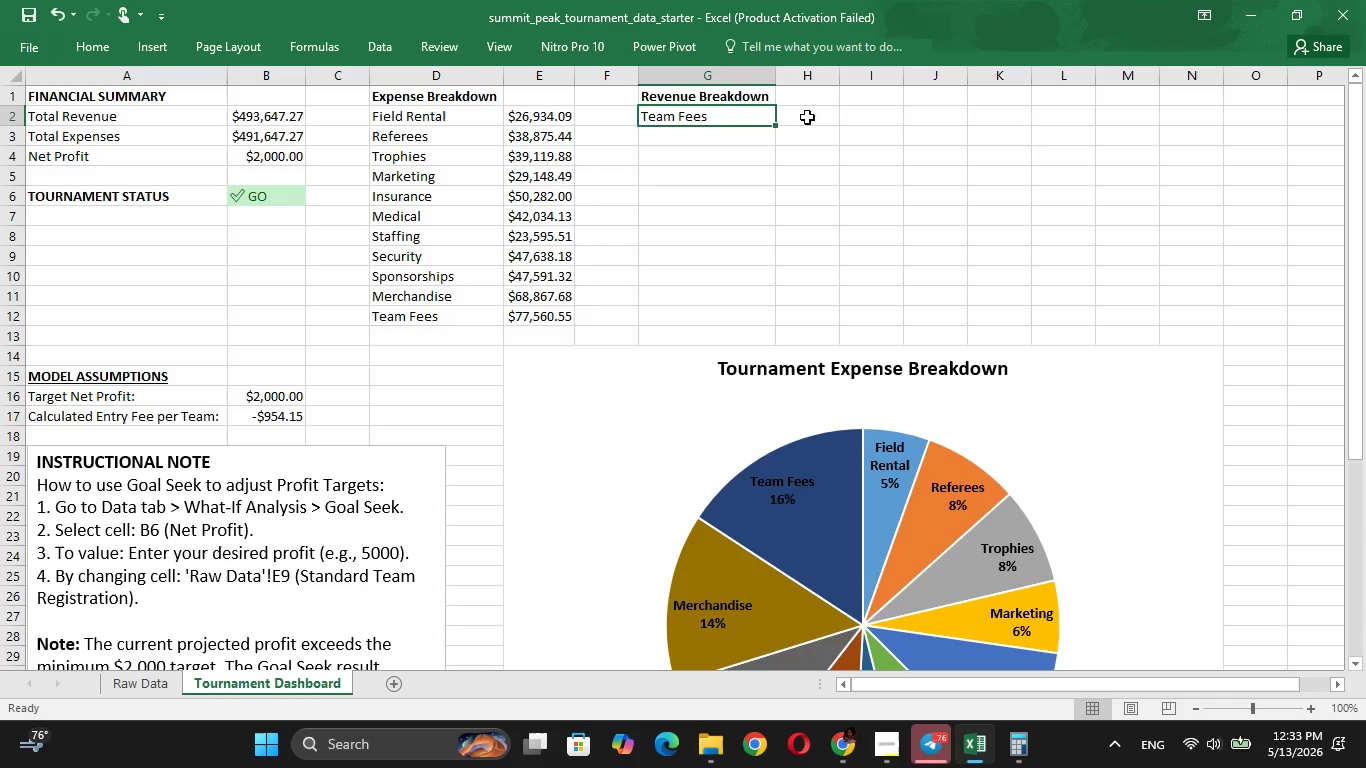 
left_click([808, 117])
 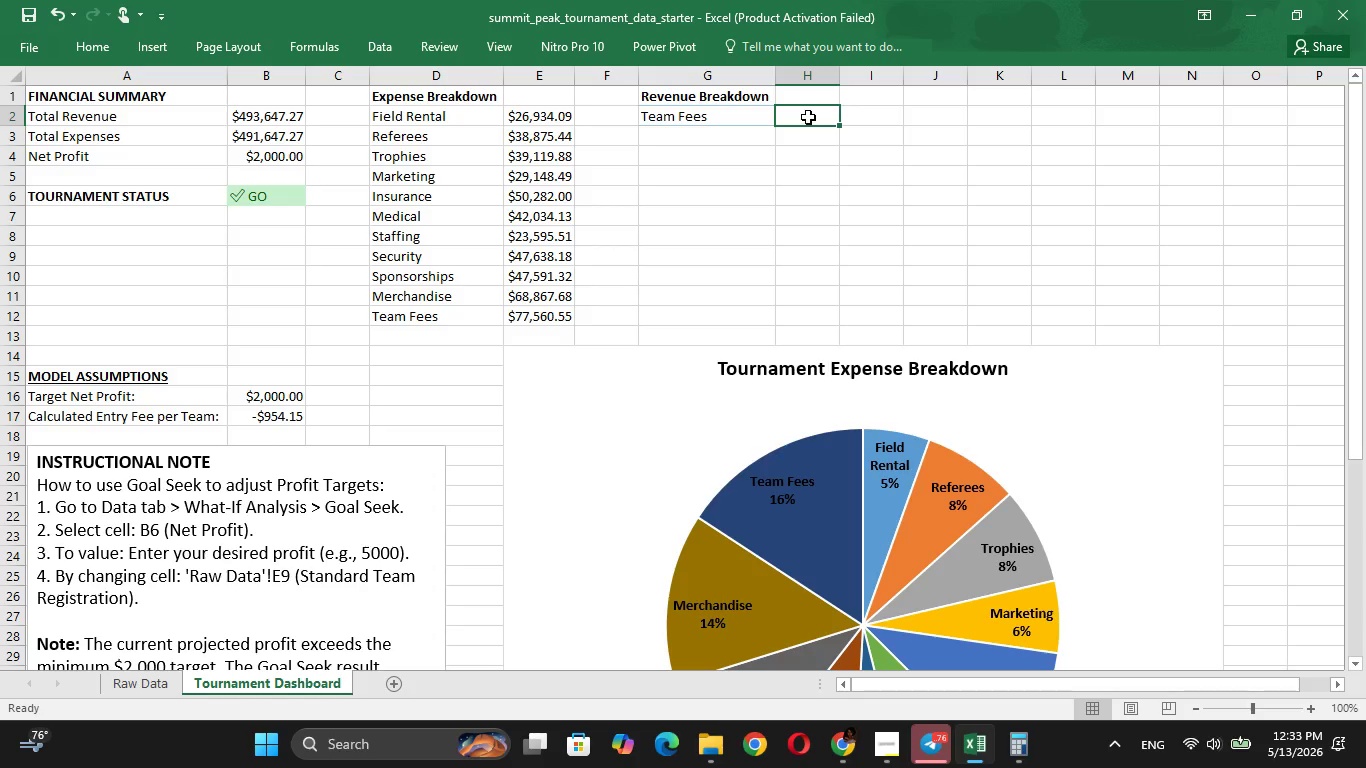 
key(Control+V)
 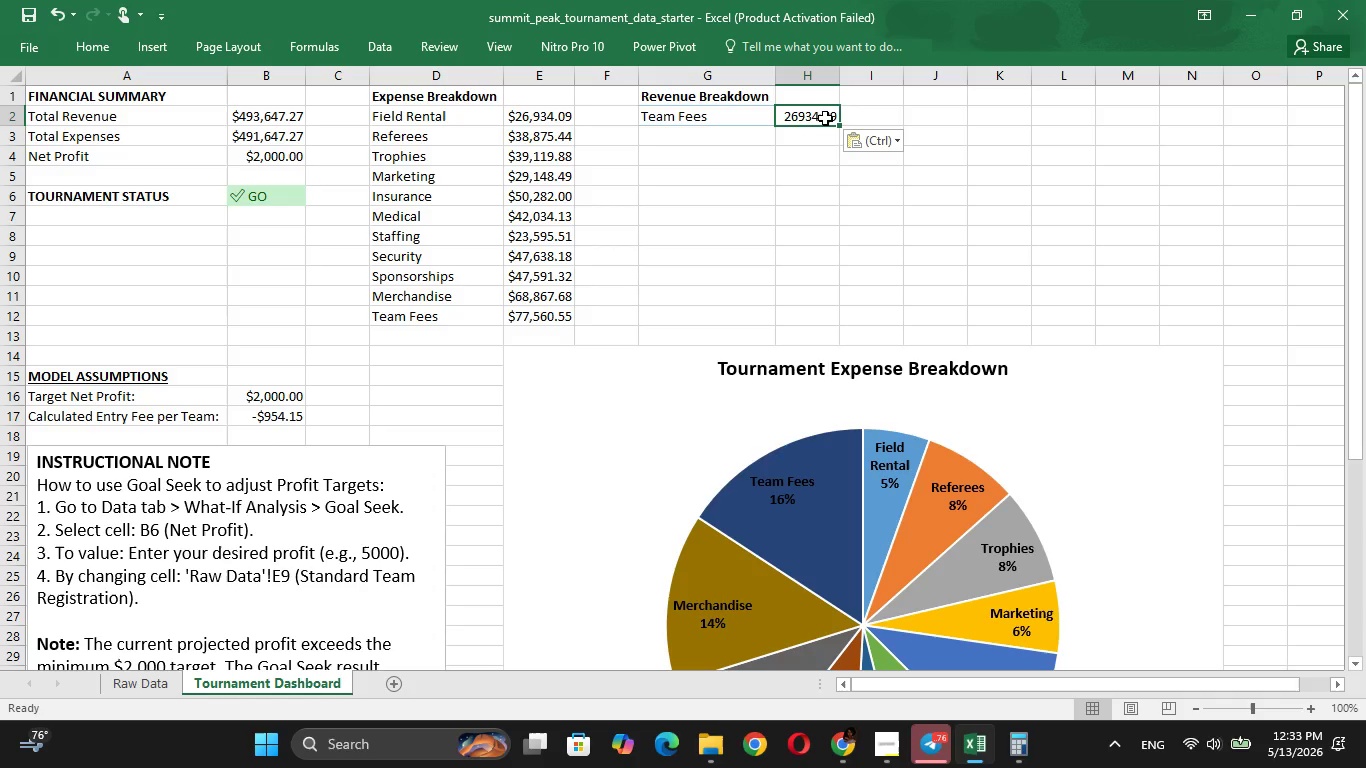 
double_click([824, 118])
 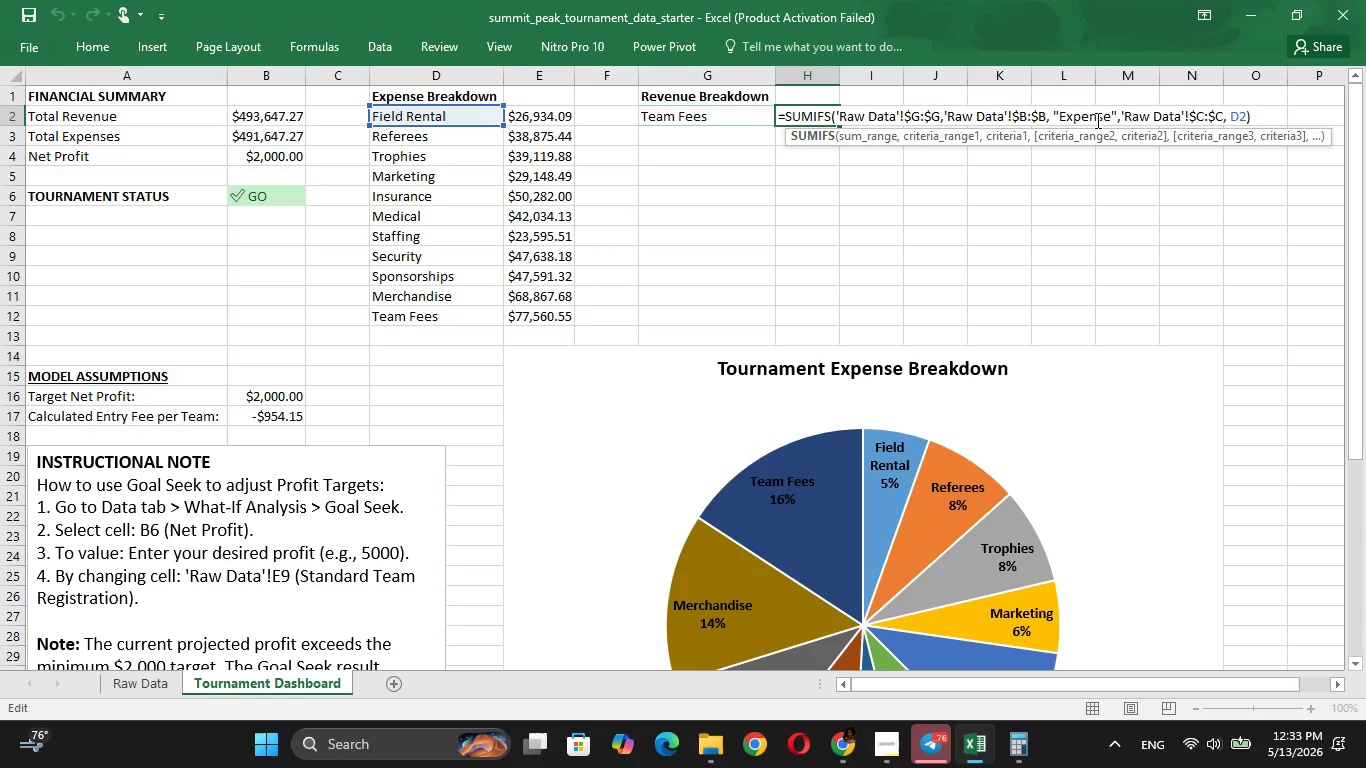 
left_click([1112, 116])
 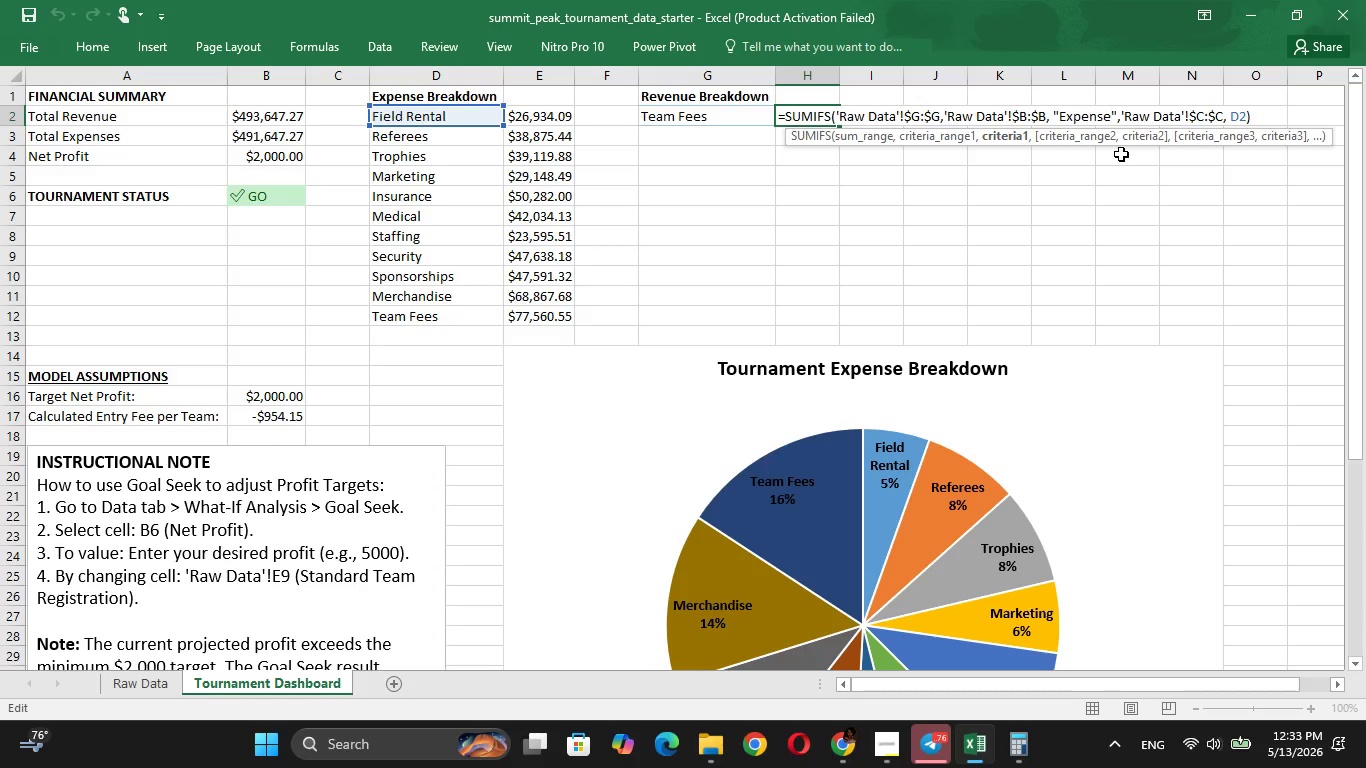 
key(Backspace)
key(Backspace)
key(Backspace)
key(Backspace)
key(Backspace)
key(Backspace)
key(Backspace)
type(Revenue)
 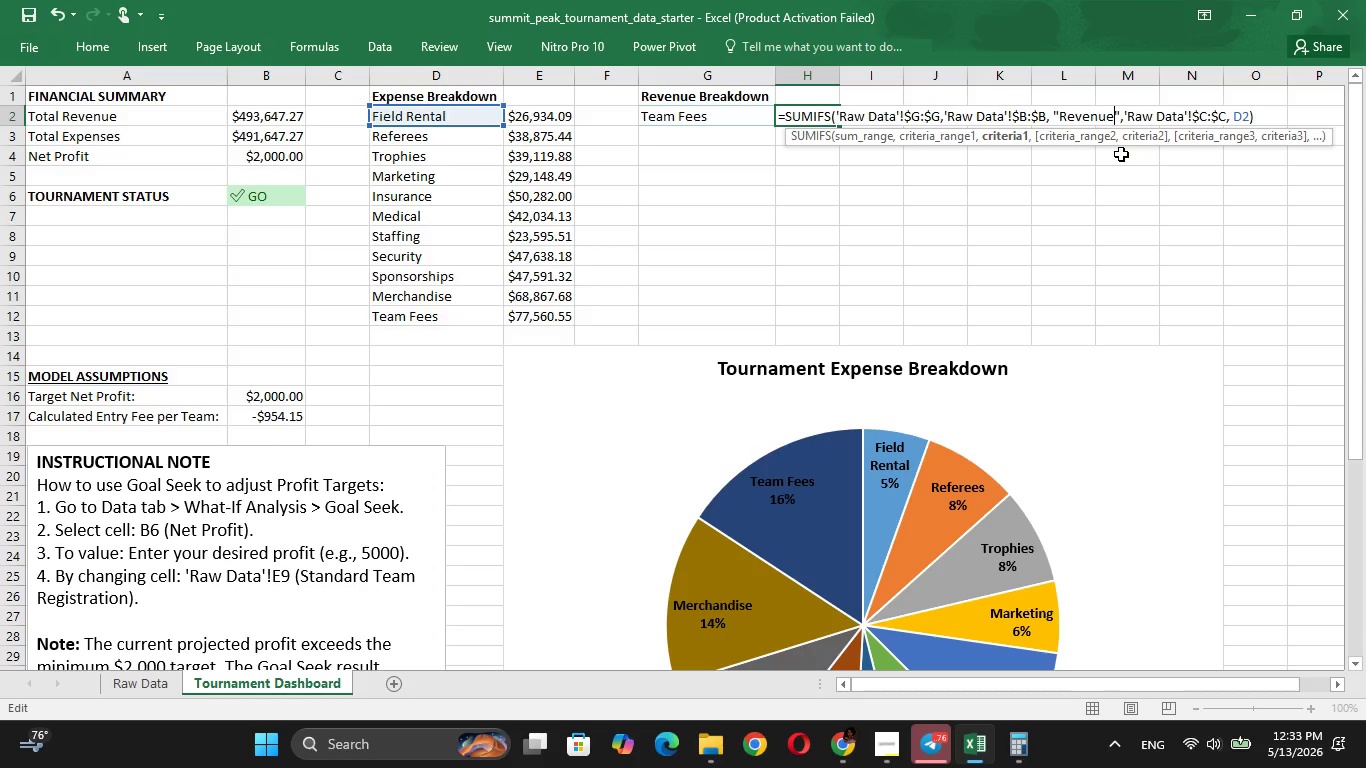 
hold_key(key=ArrowRight, duration=0.77)
 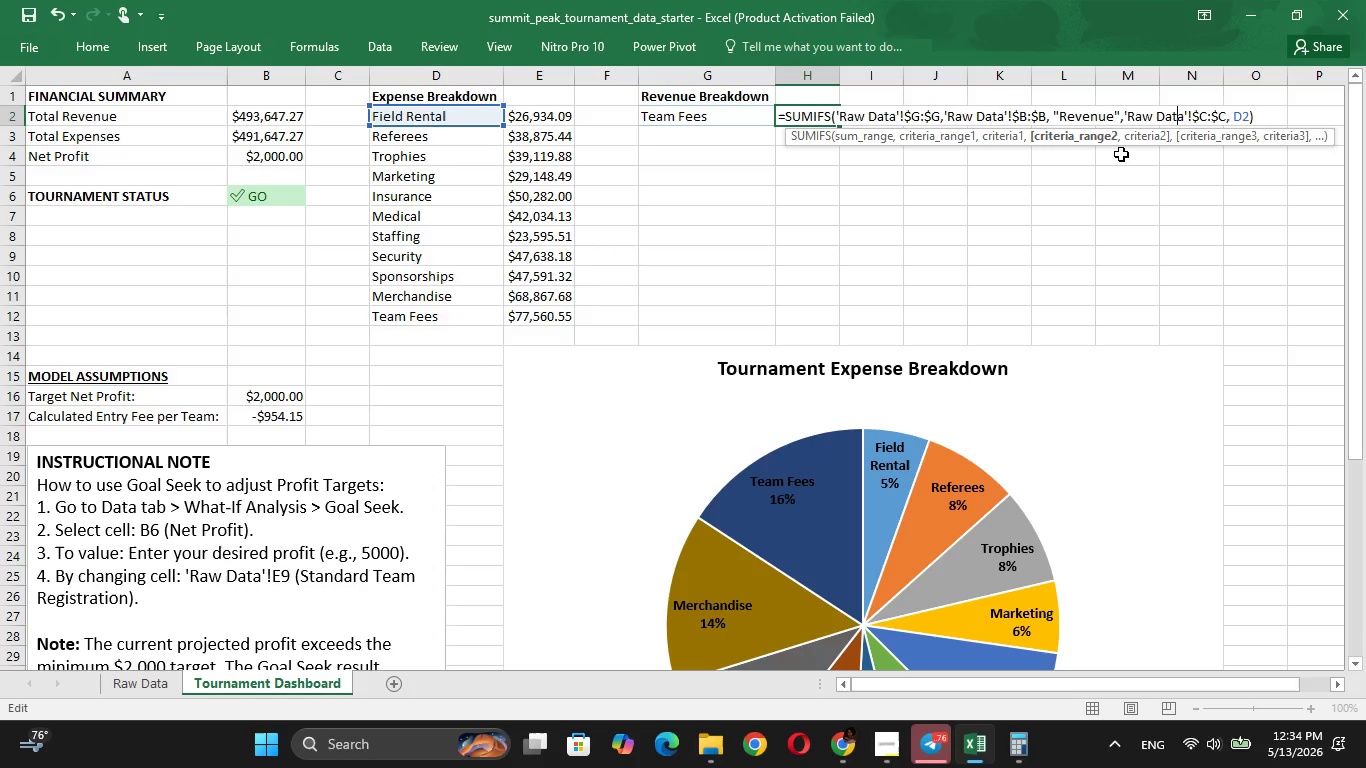 
key(ArrowRight)
 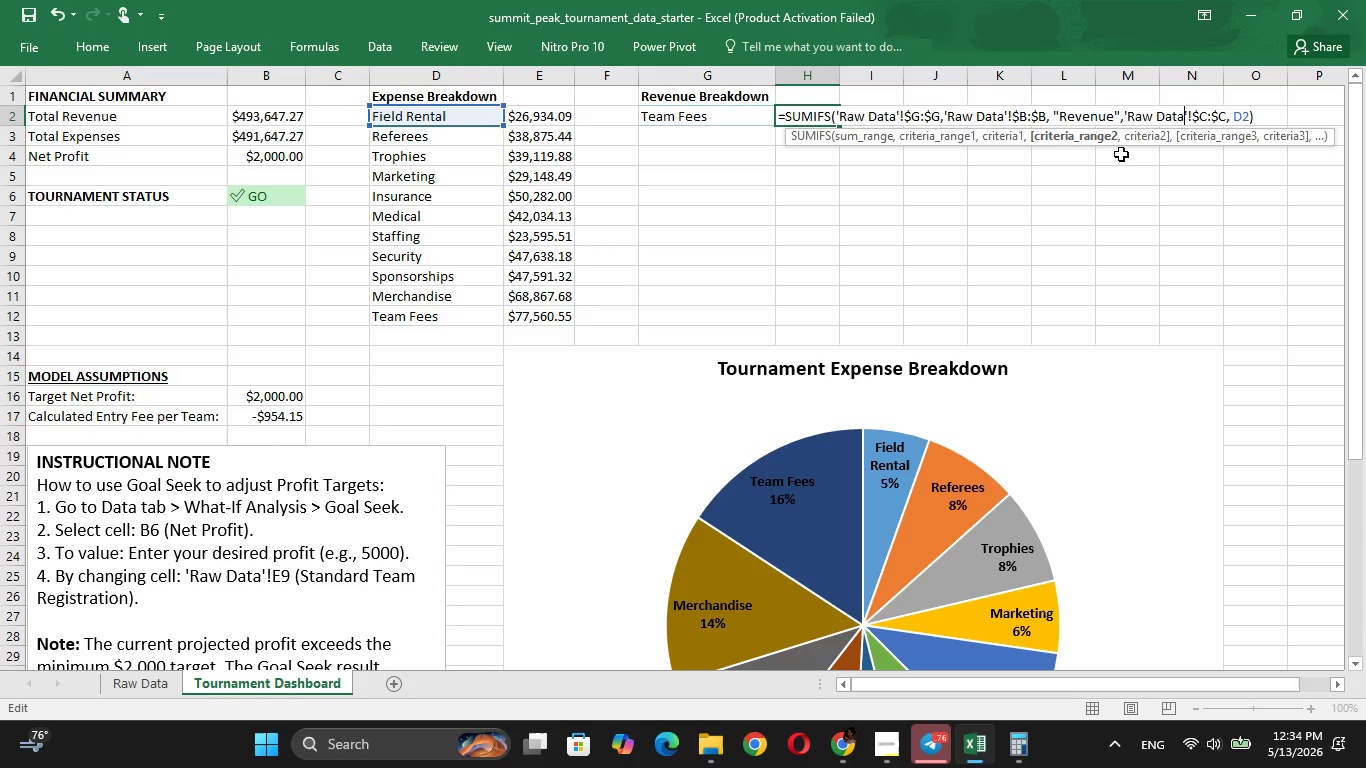 
key(ArrowRight)
 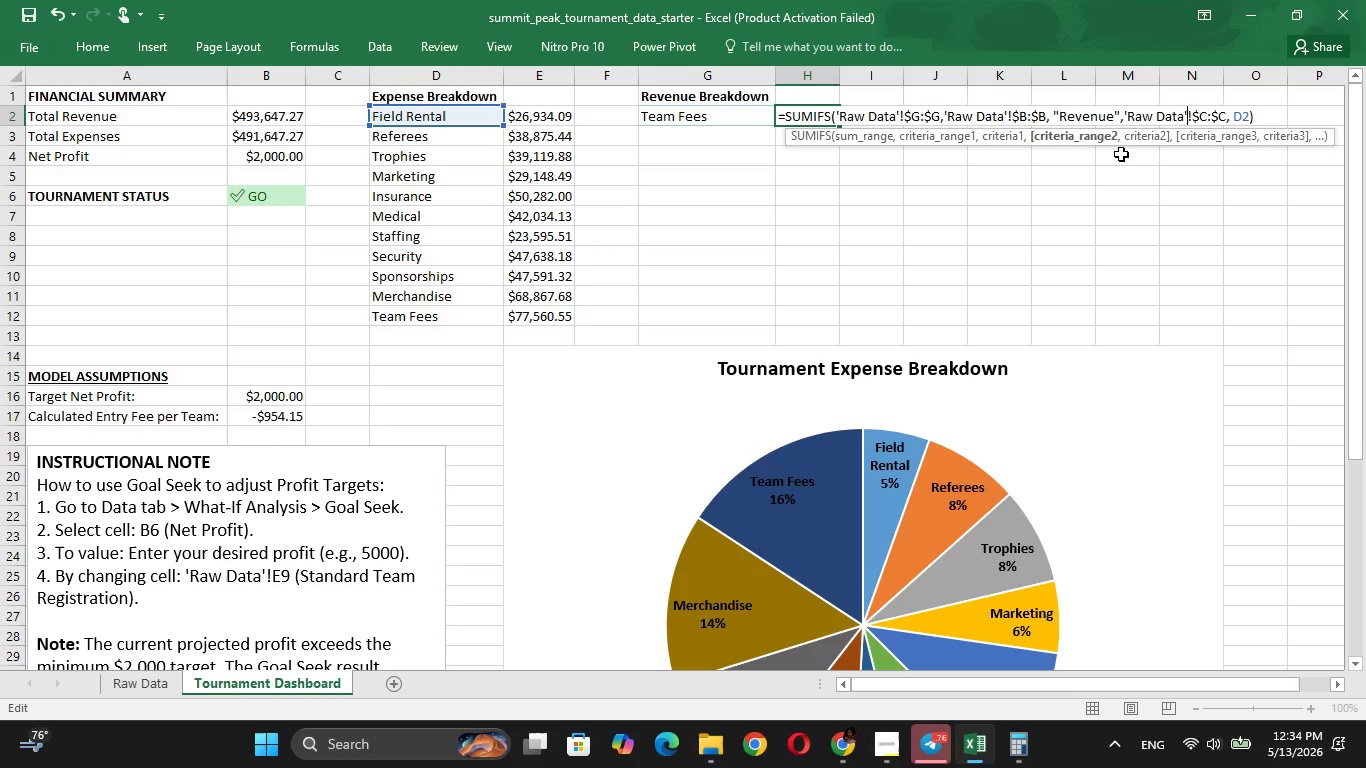 
key(ArrowRight)
 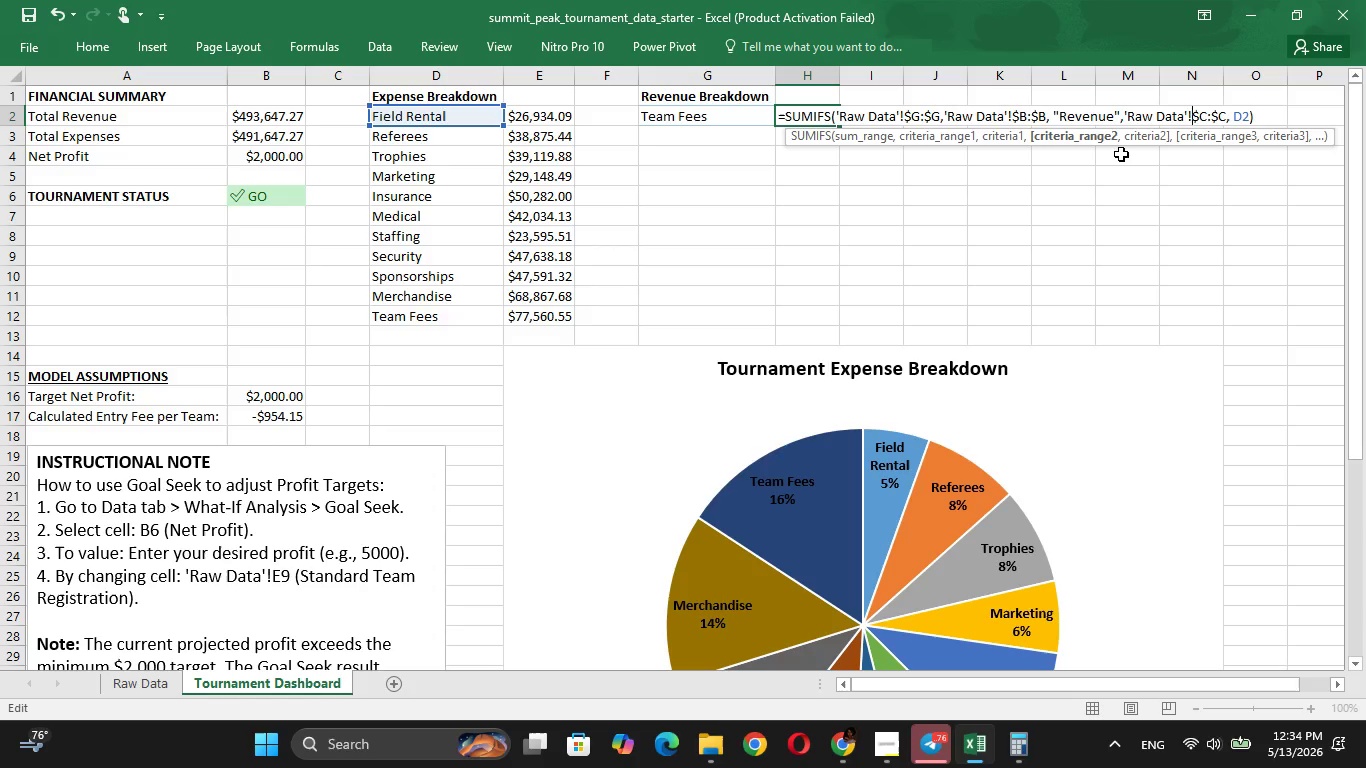 
key(ArrowRight)
 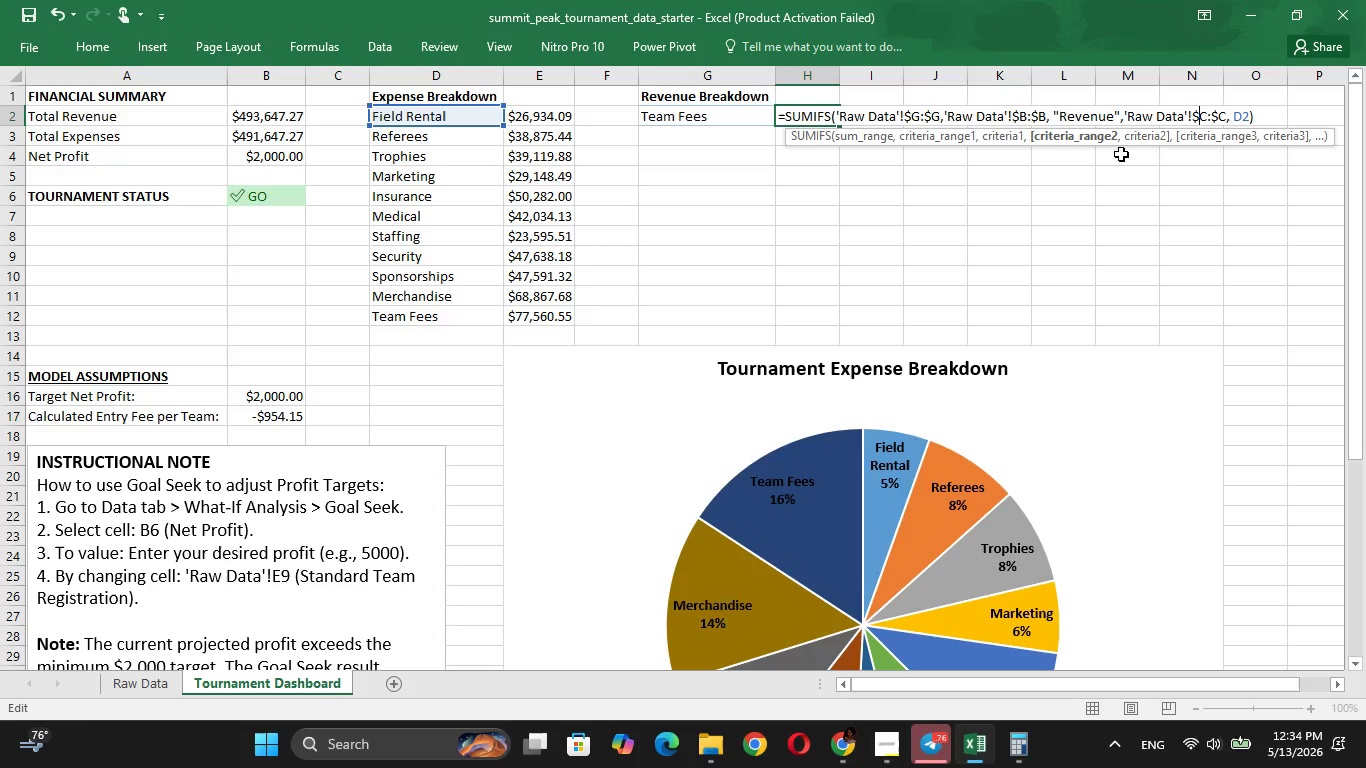 
key(ArrowRight)
 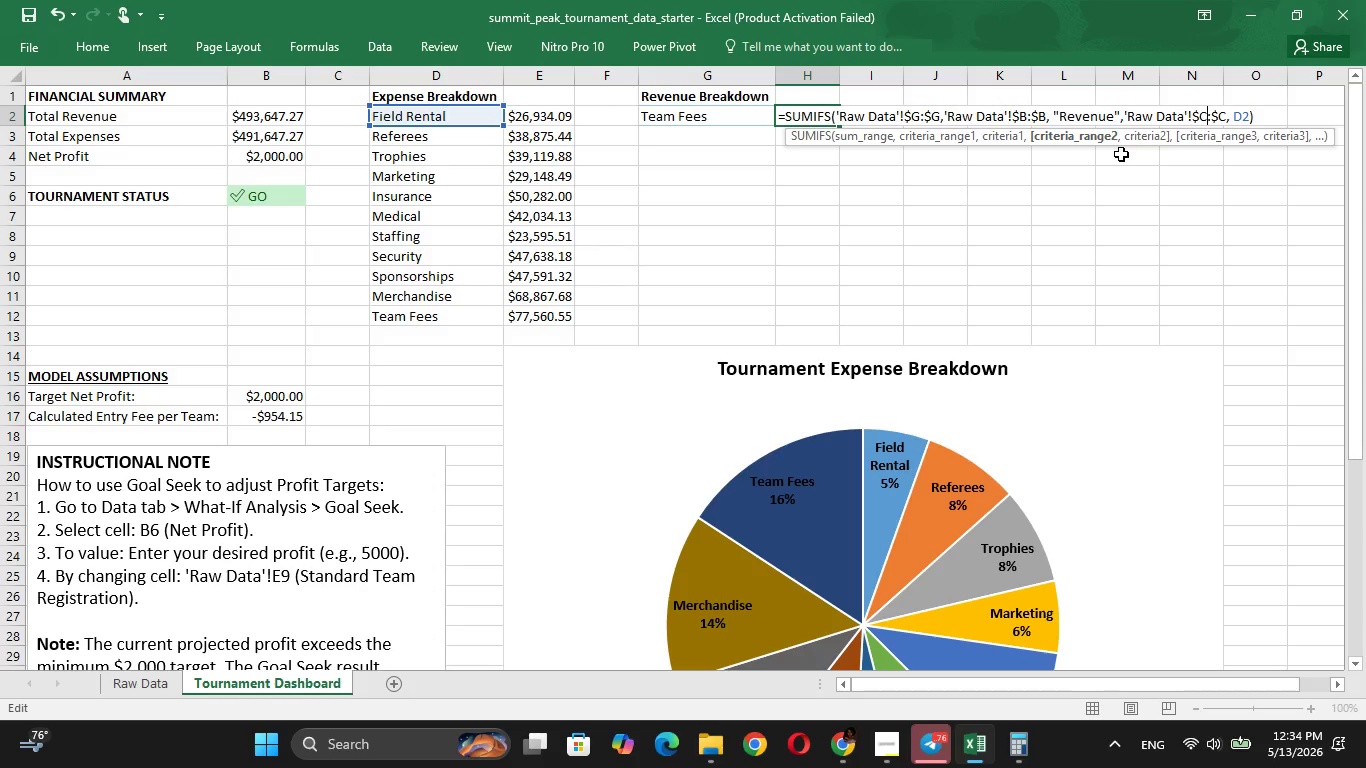 
key(ArrowRight)
 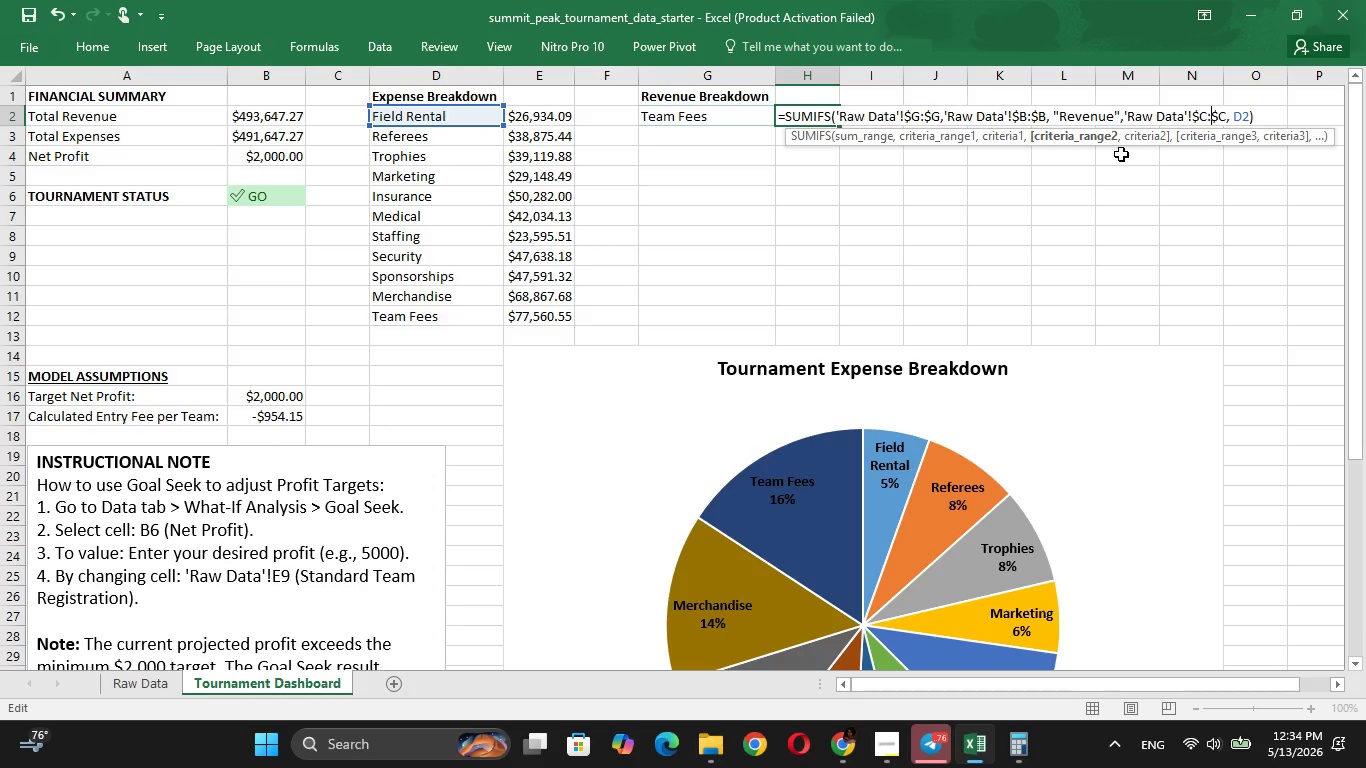 
key(ArrowRight)
 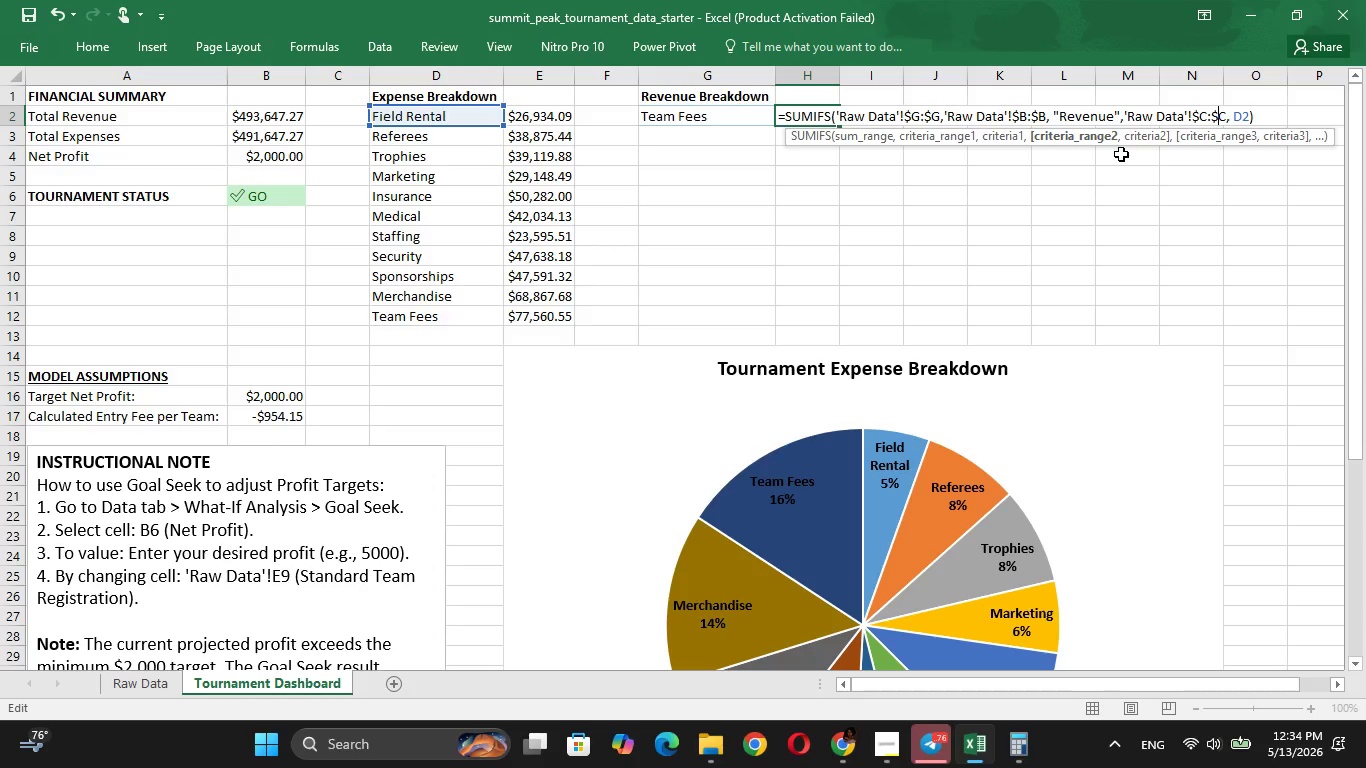 
key(ArrowRight)
 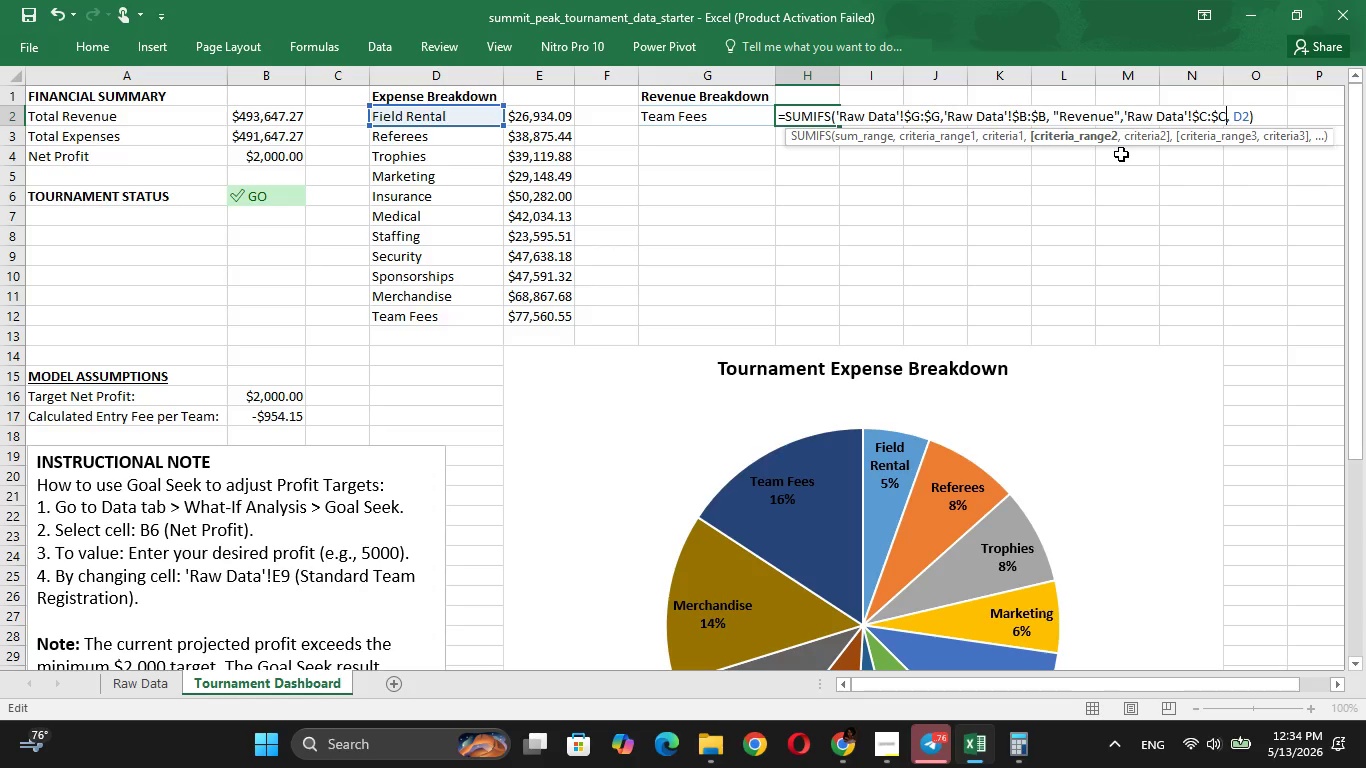 
key(ArrowRight)
 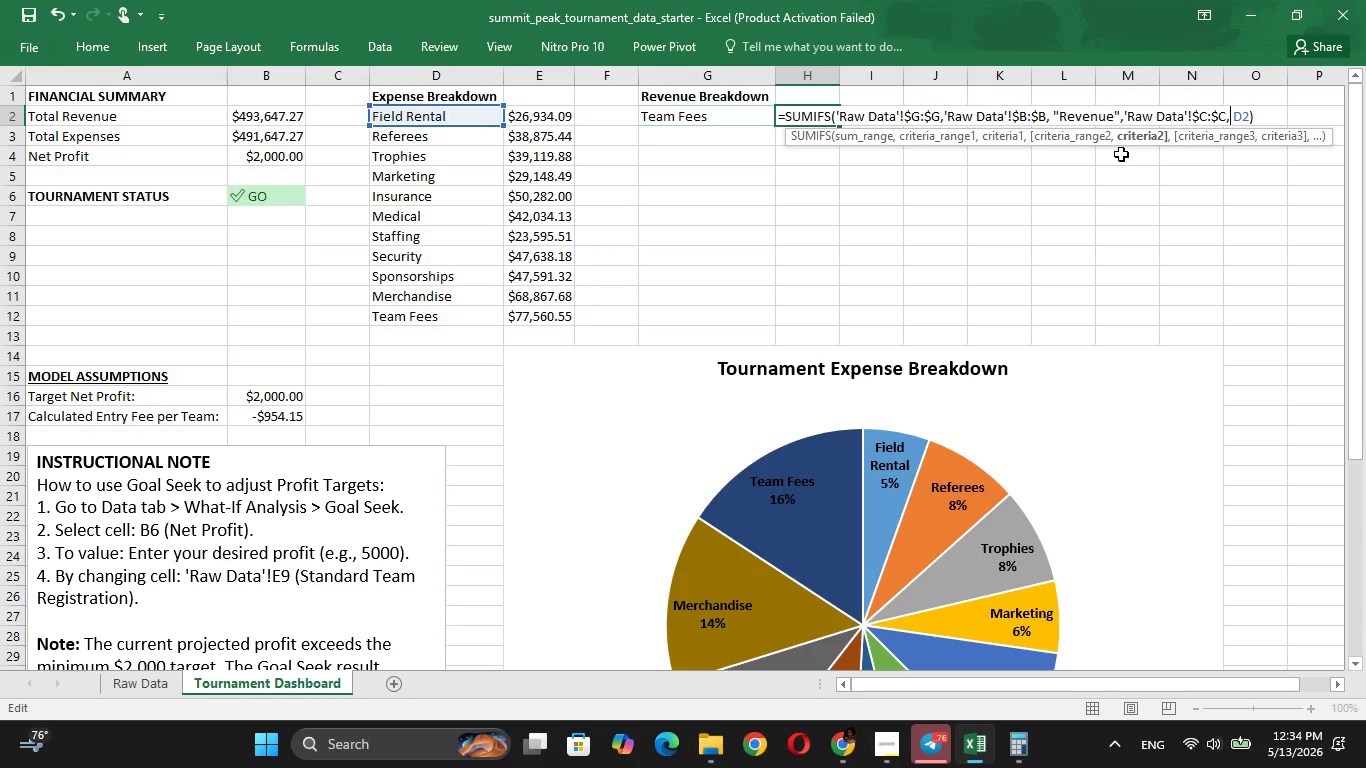 
key(ArrowRight)
 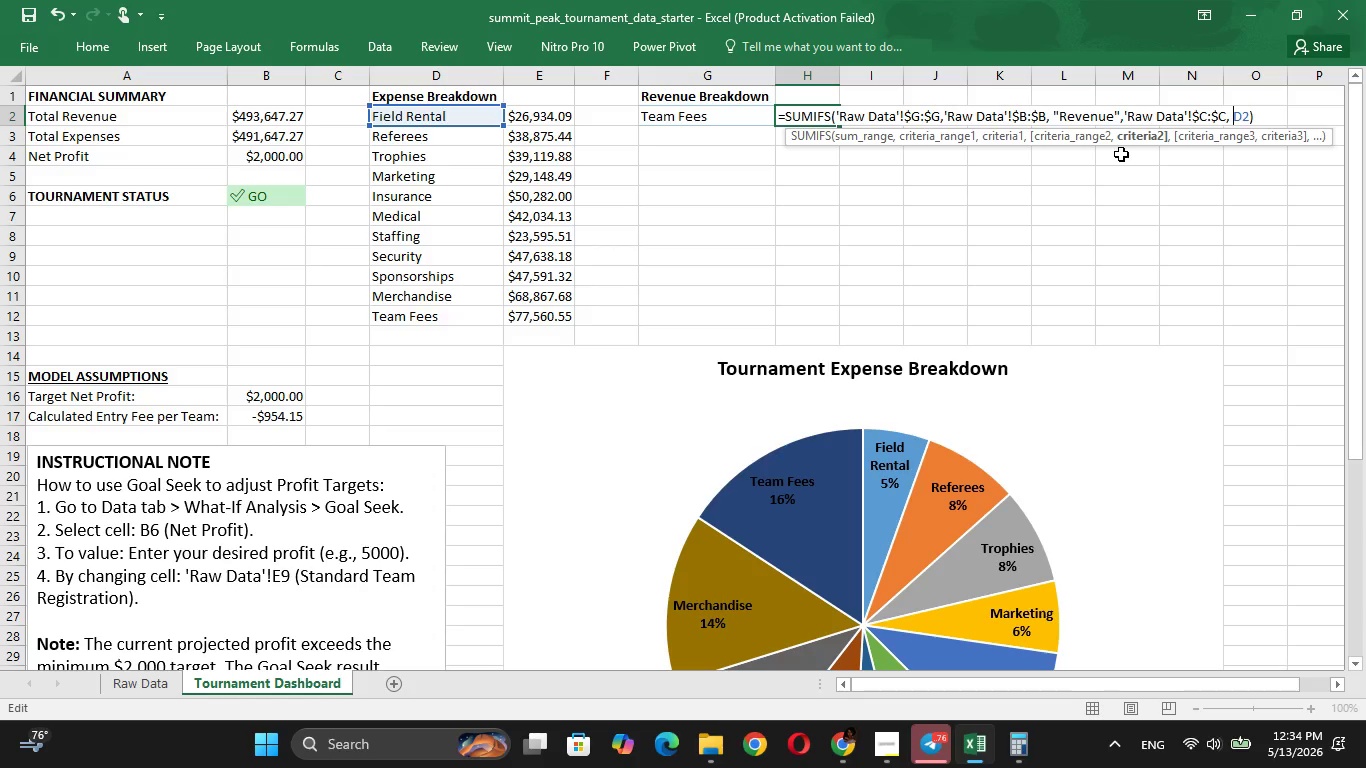 
key(ArrowRight)
 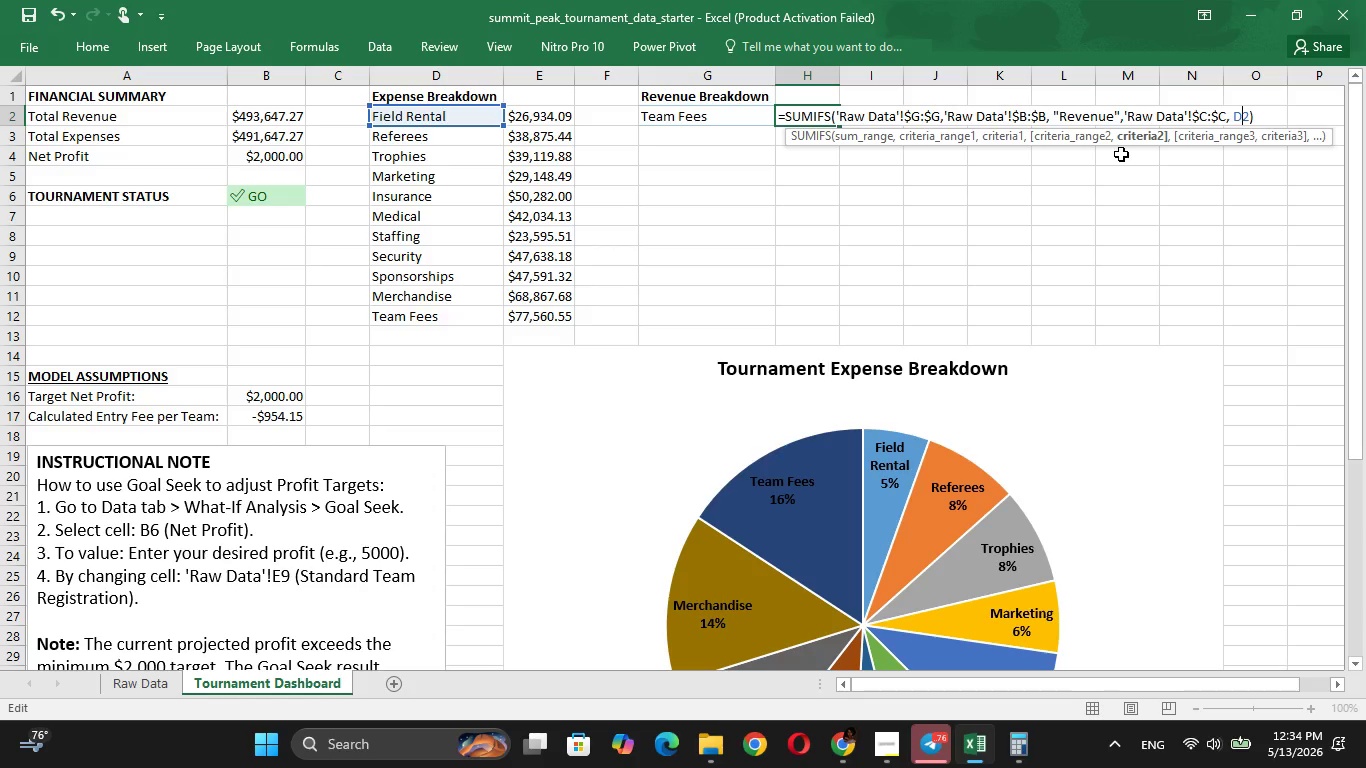 
key(ArrowRight)
 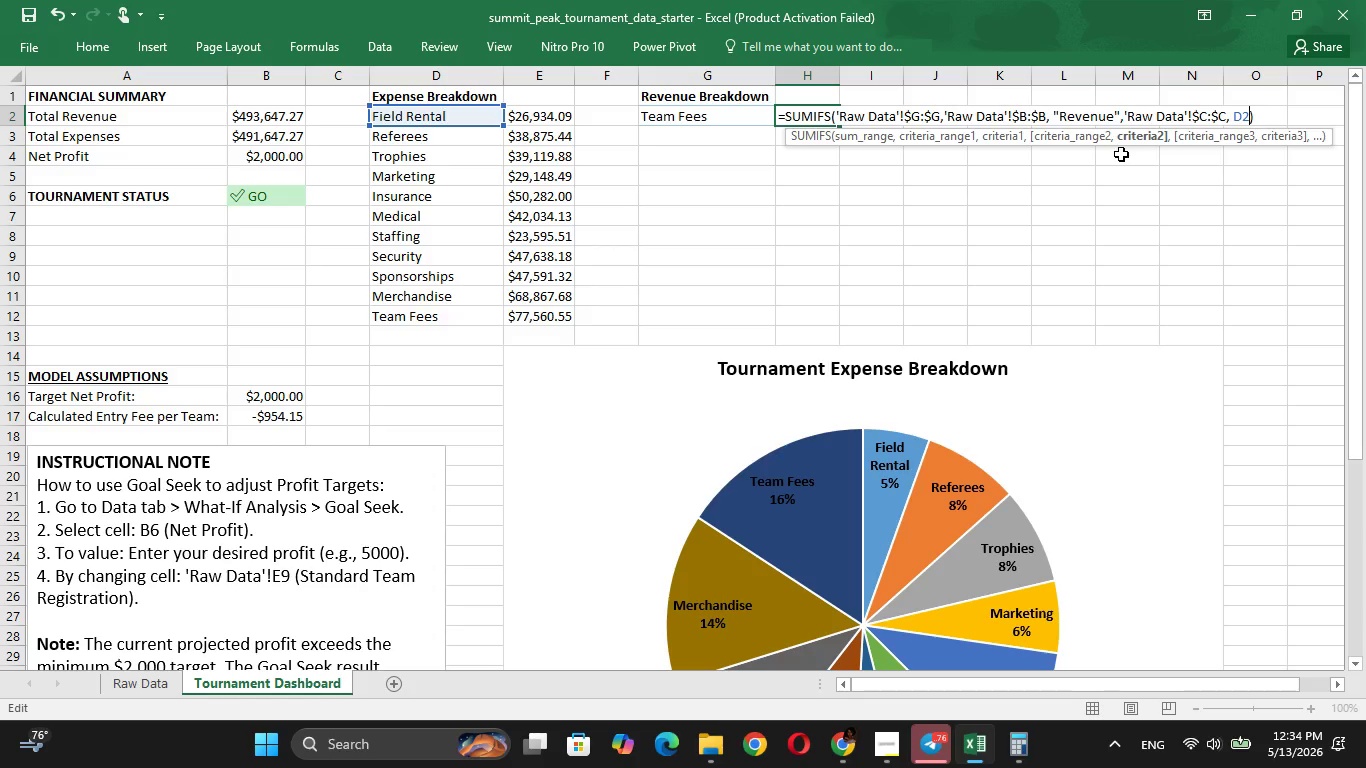 
key(ArrowRight)
 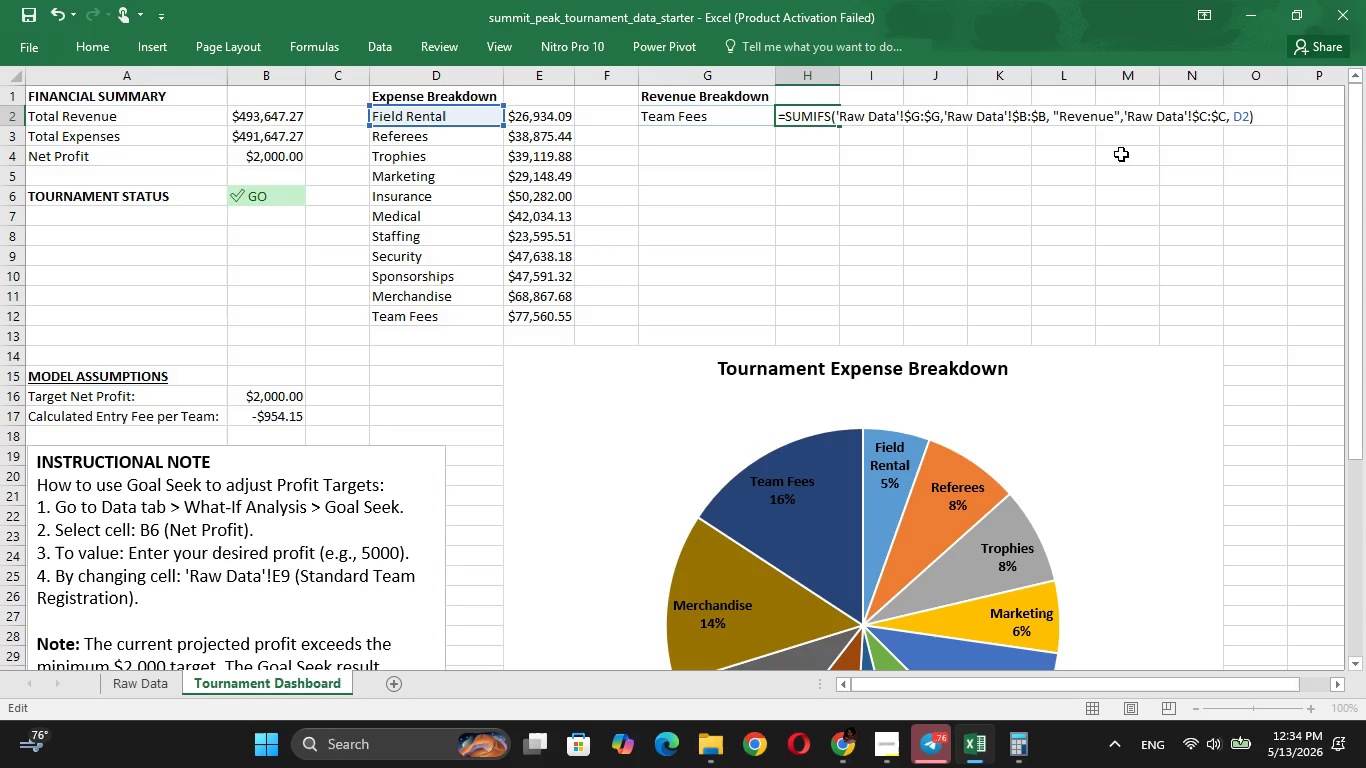 
key(Enter)
 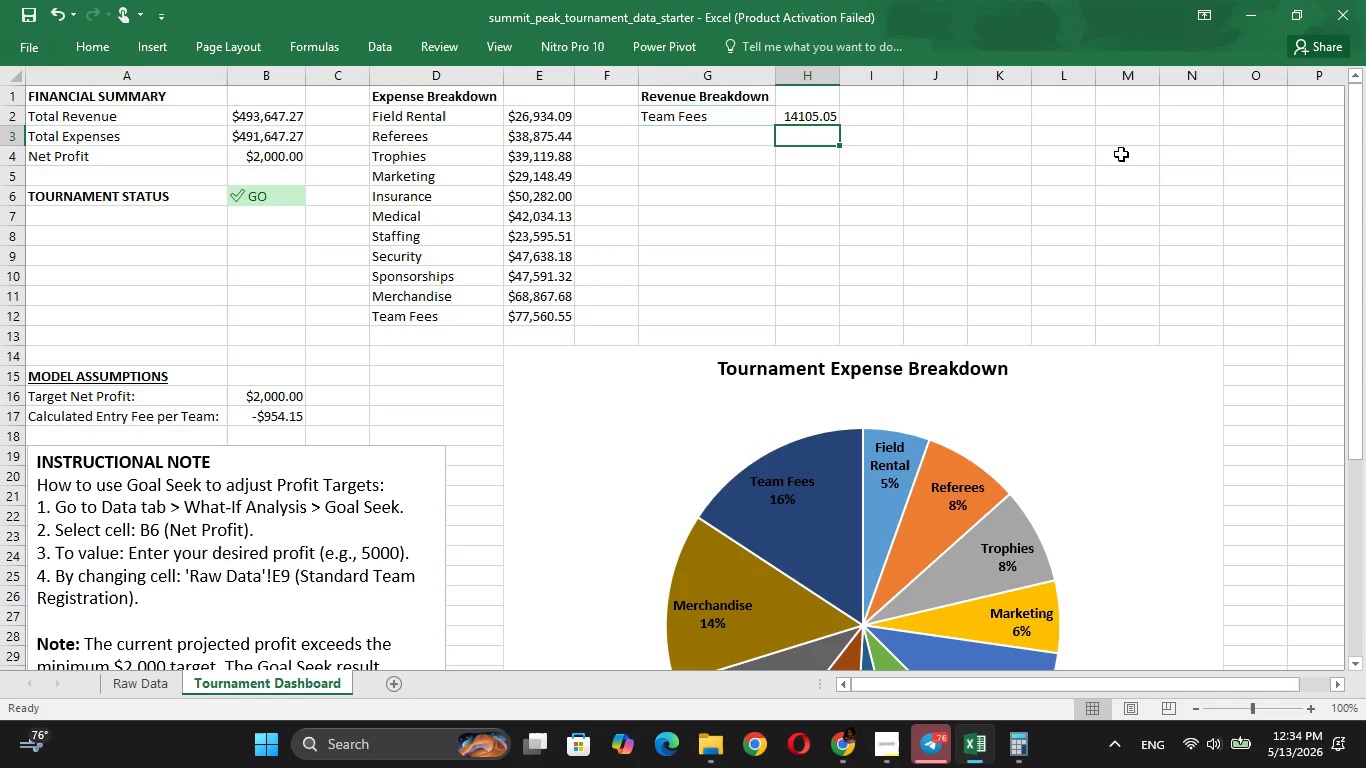 
key(ArrowUp)
 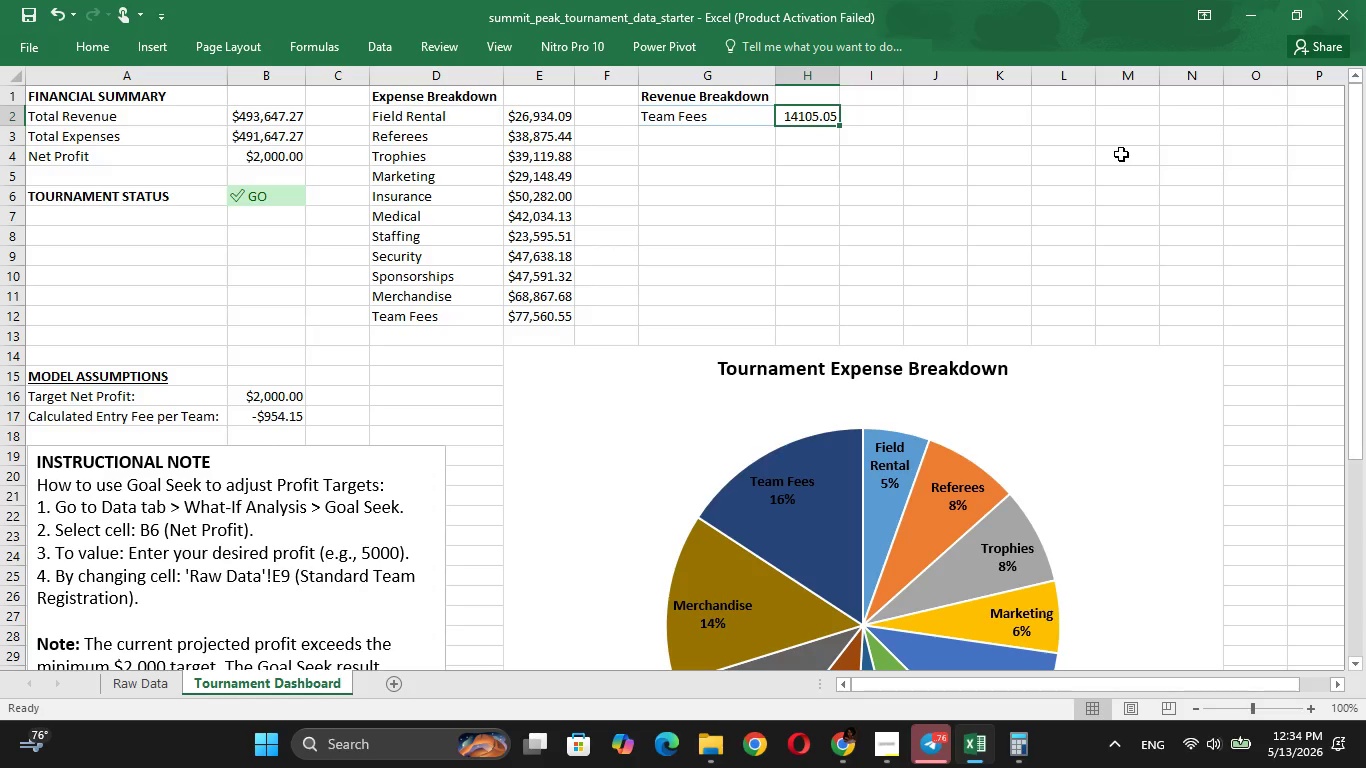 
key(ArrowLeft)
 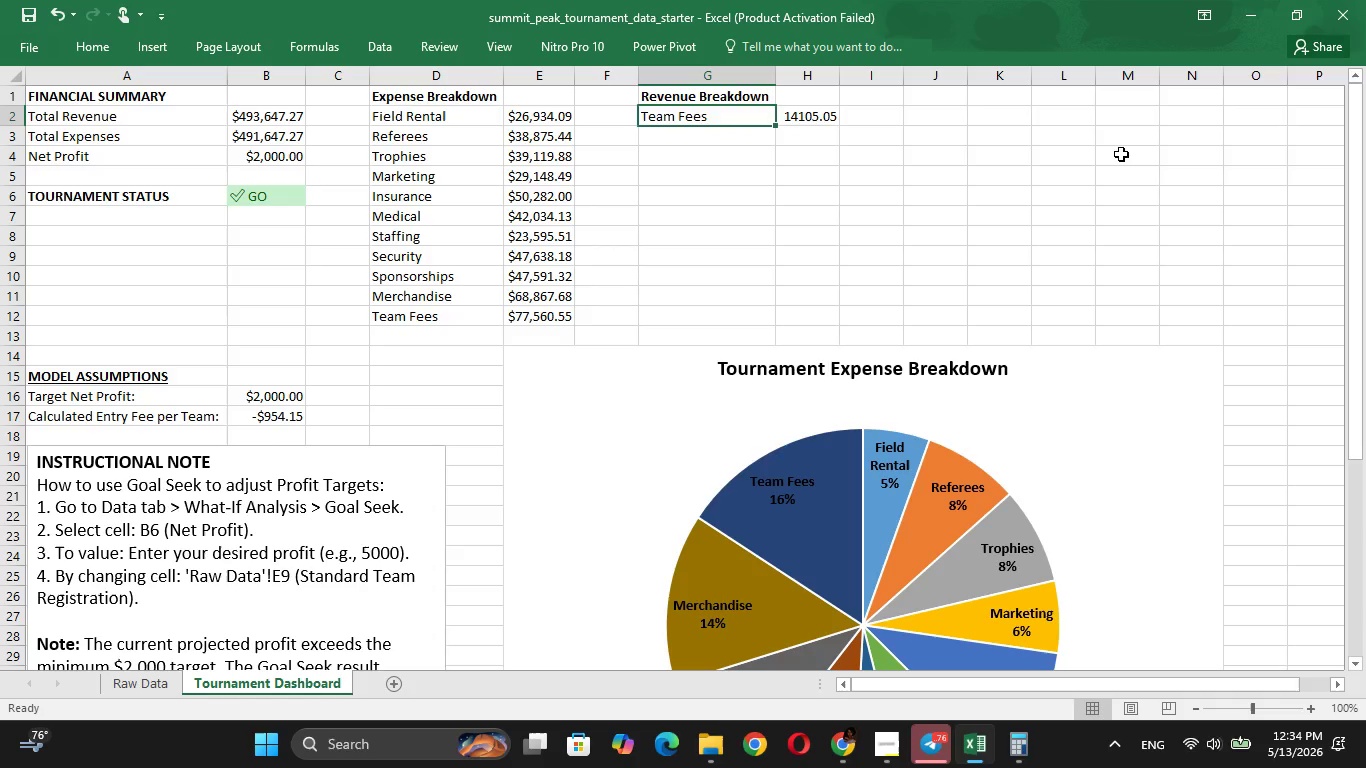 
key(ArrowDown)
 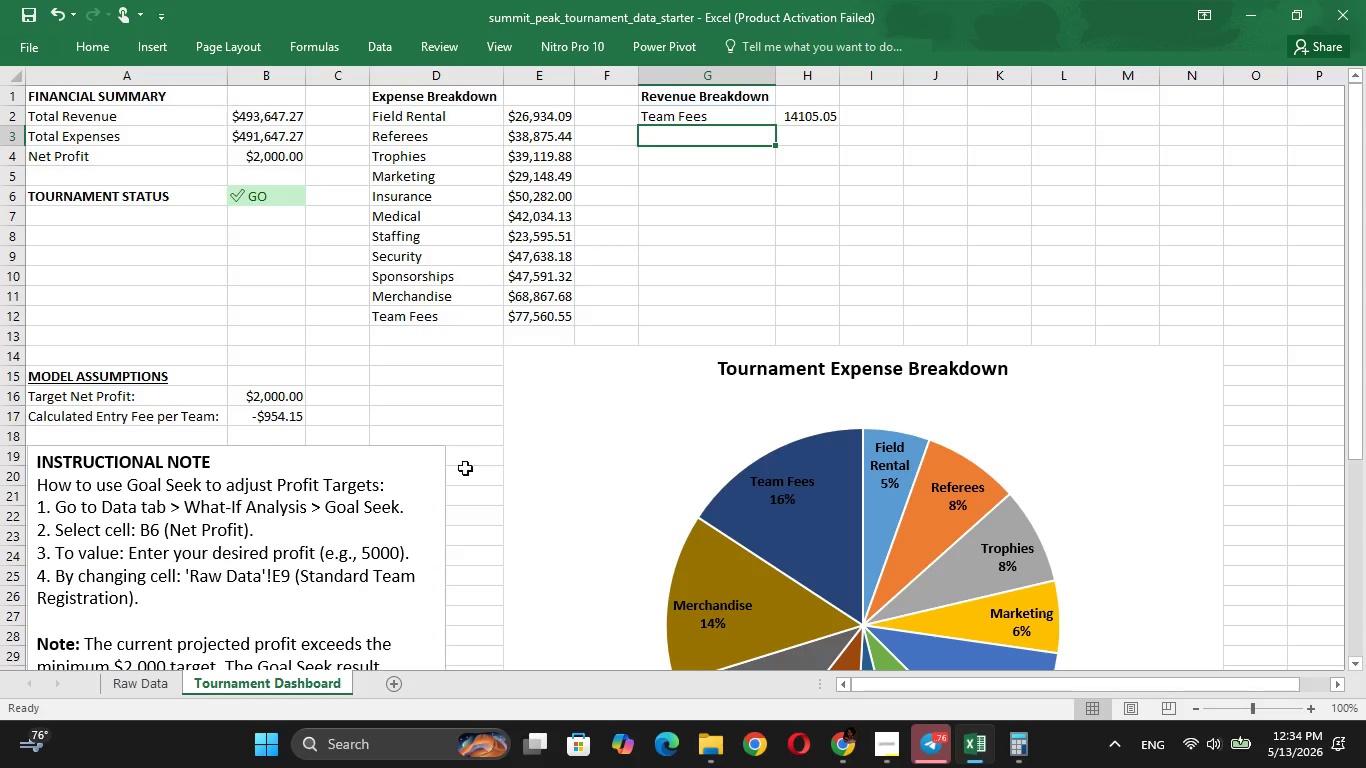 
left_click([121, 686])
 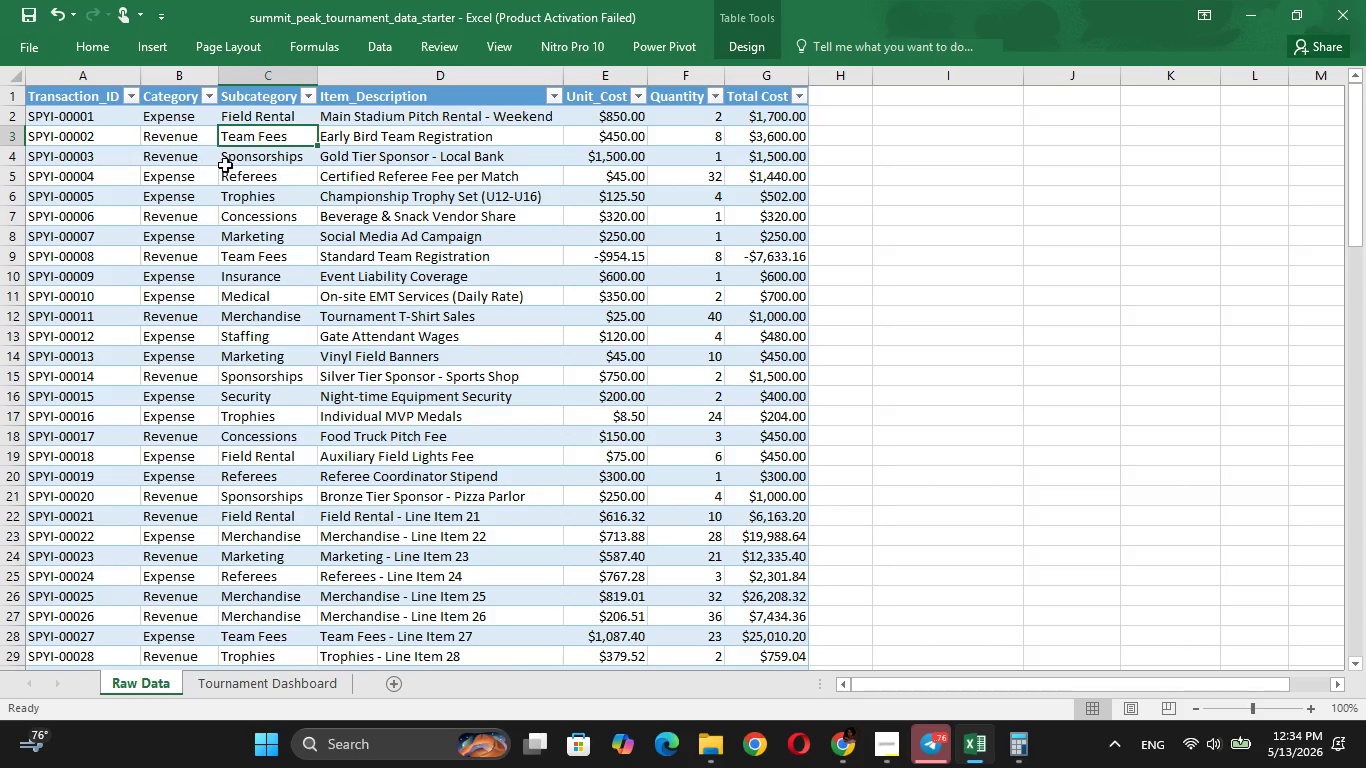 
left_click([248, 159])
 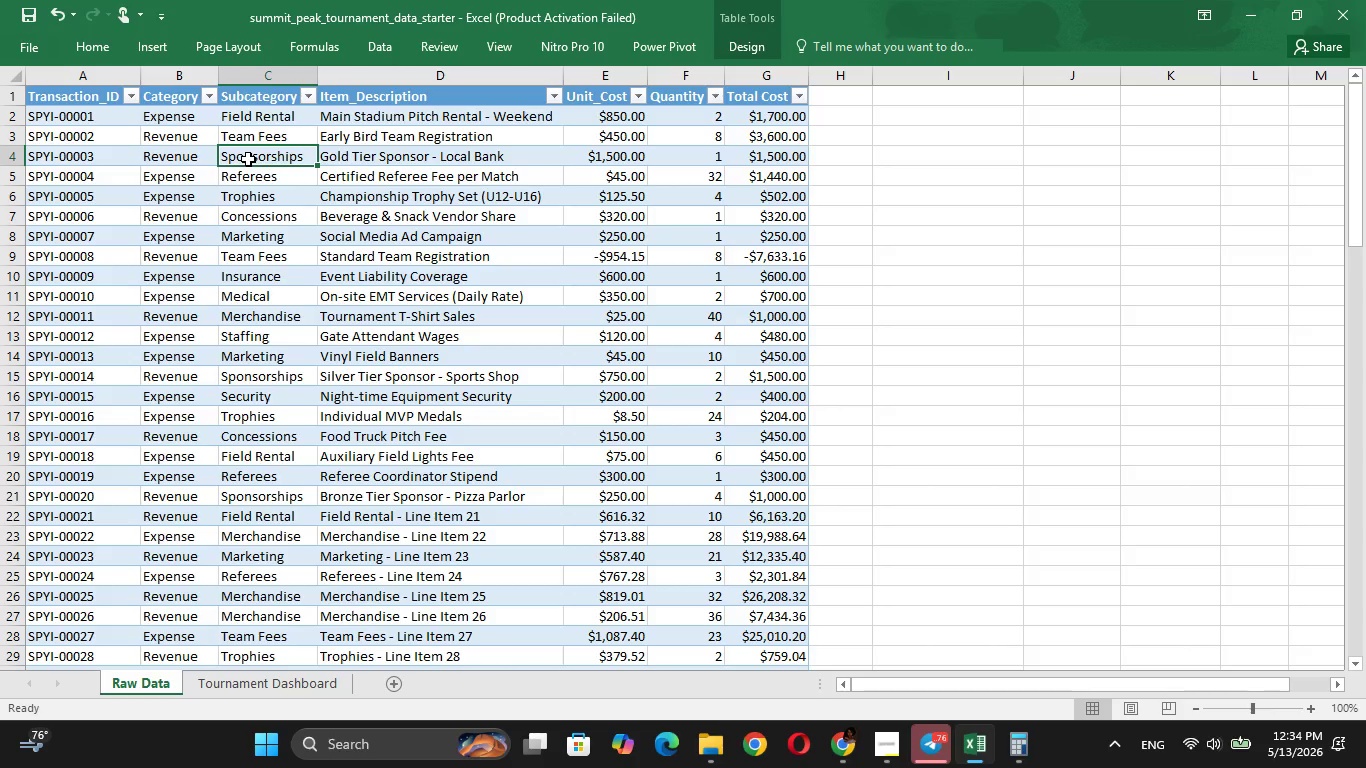 
key(Control+C)
 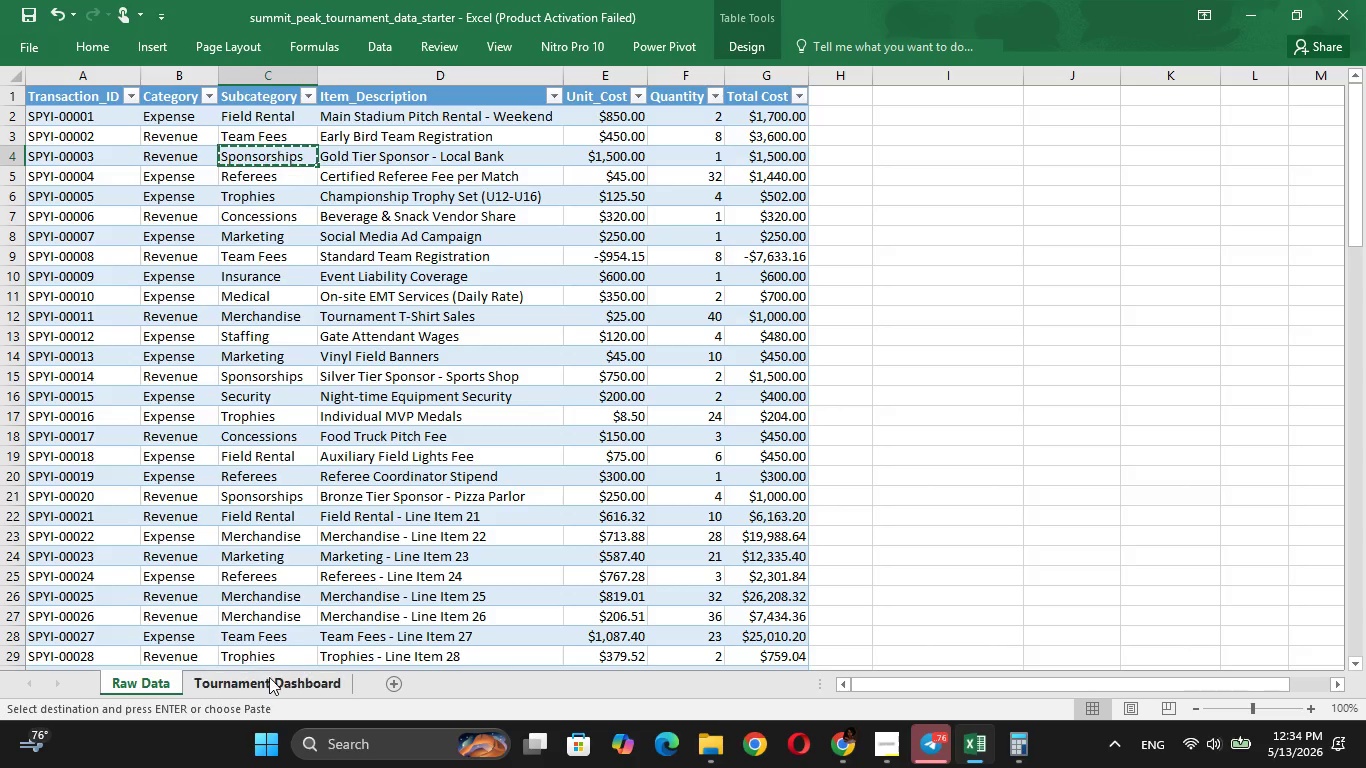 
left_click([274, 680])
 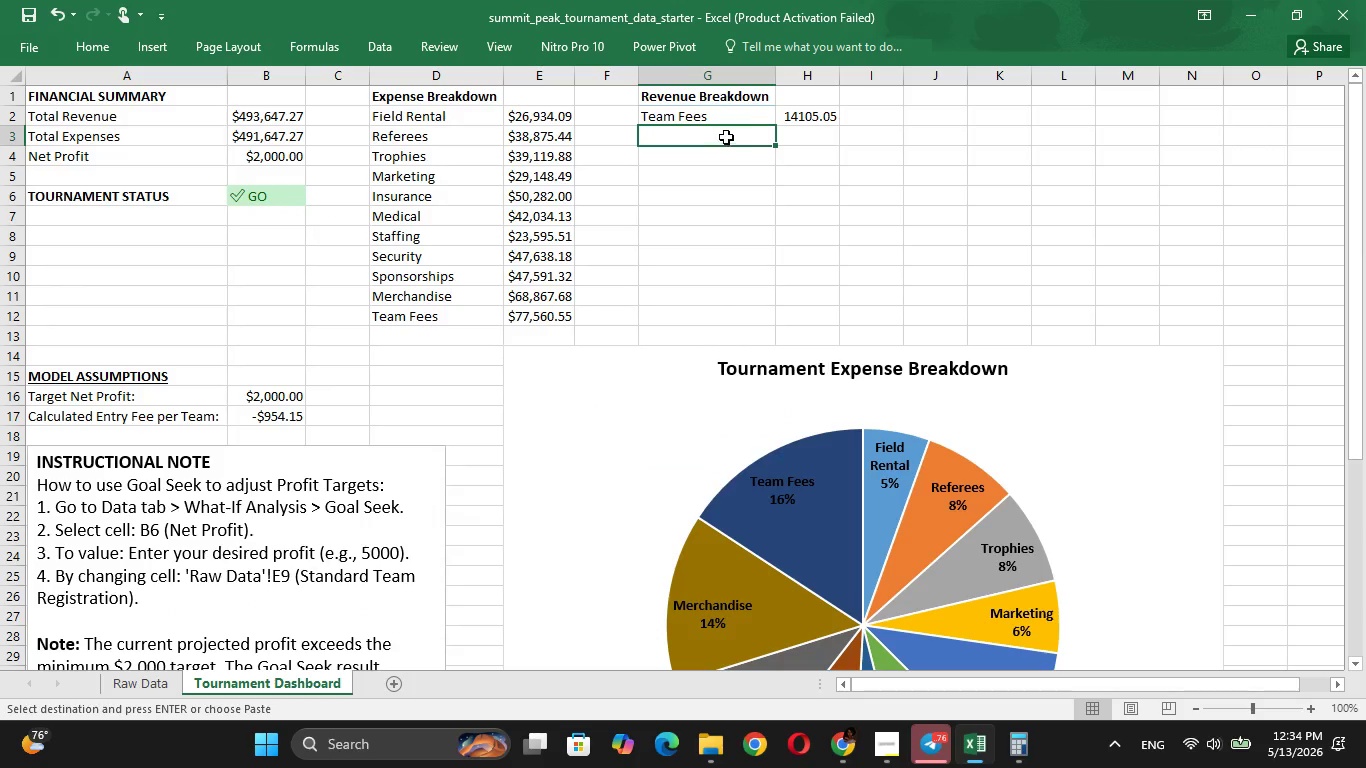 
left_click([724, 134])
 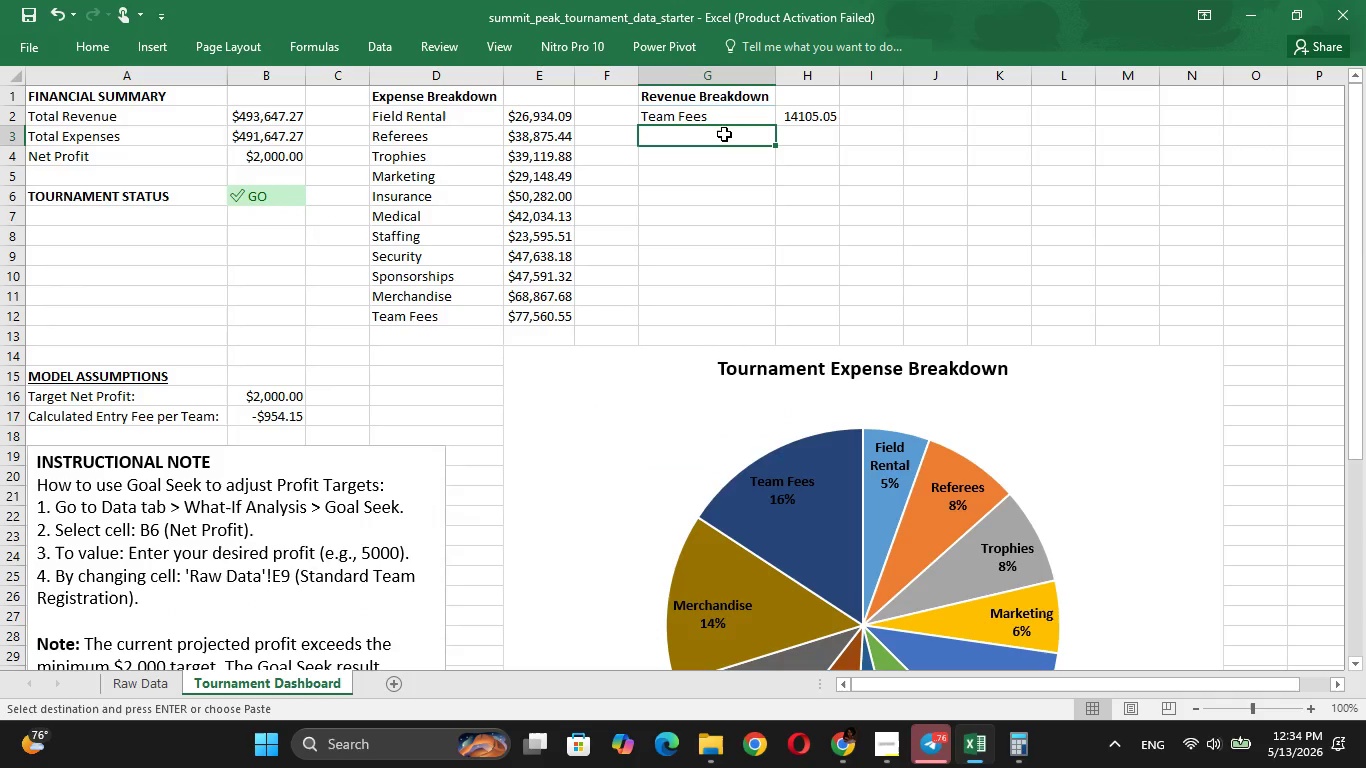 
key(Control+V)
 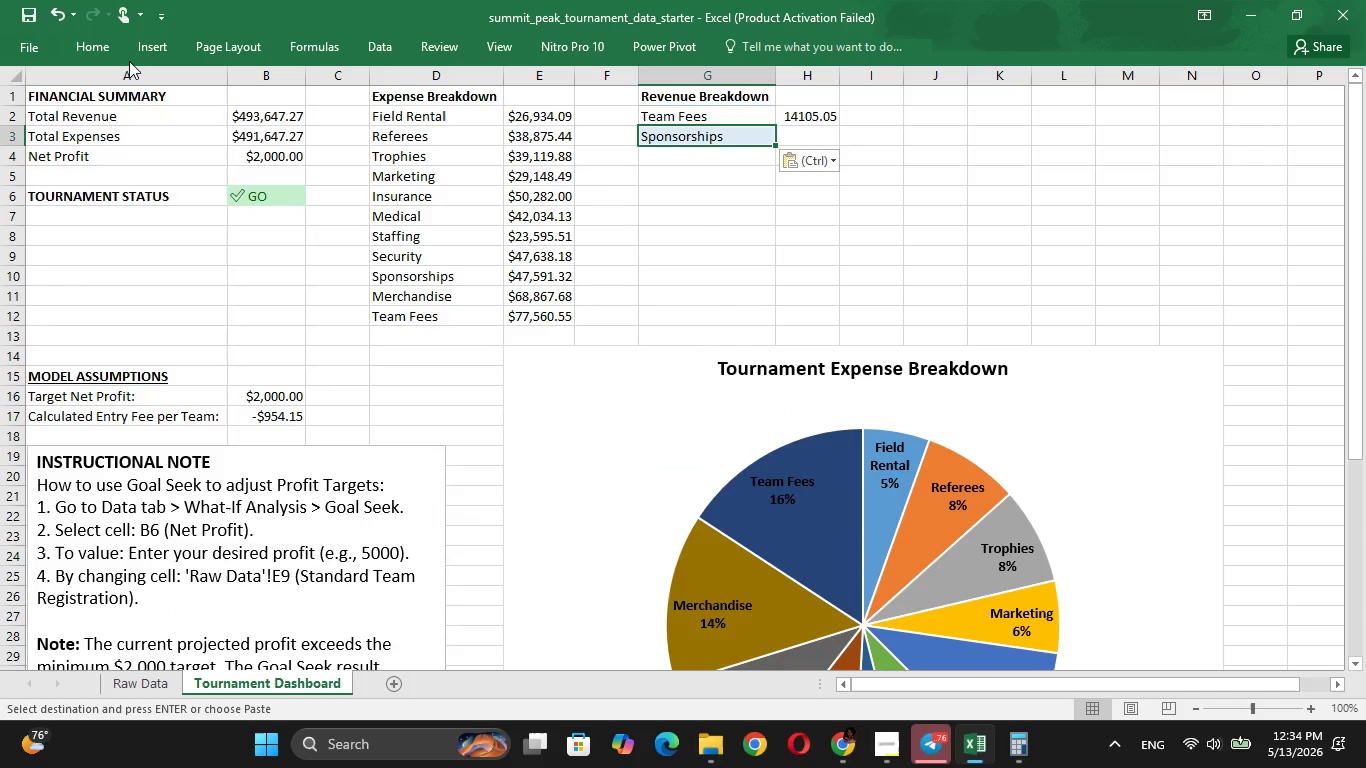 
left_click([110, 55])
 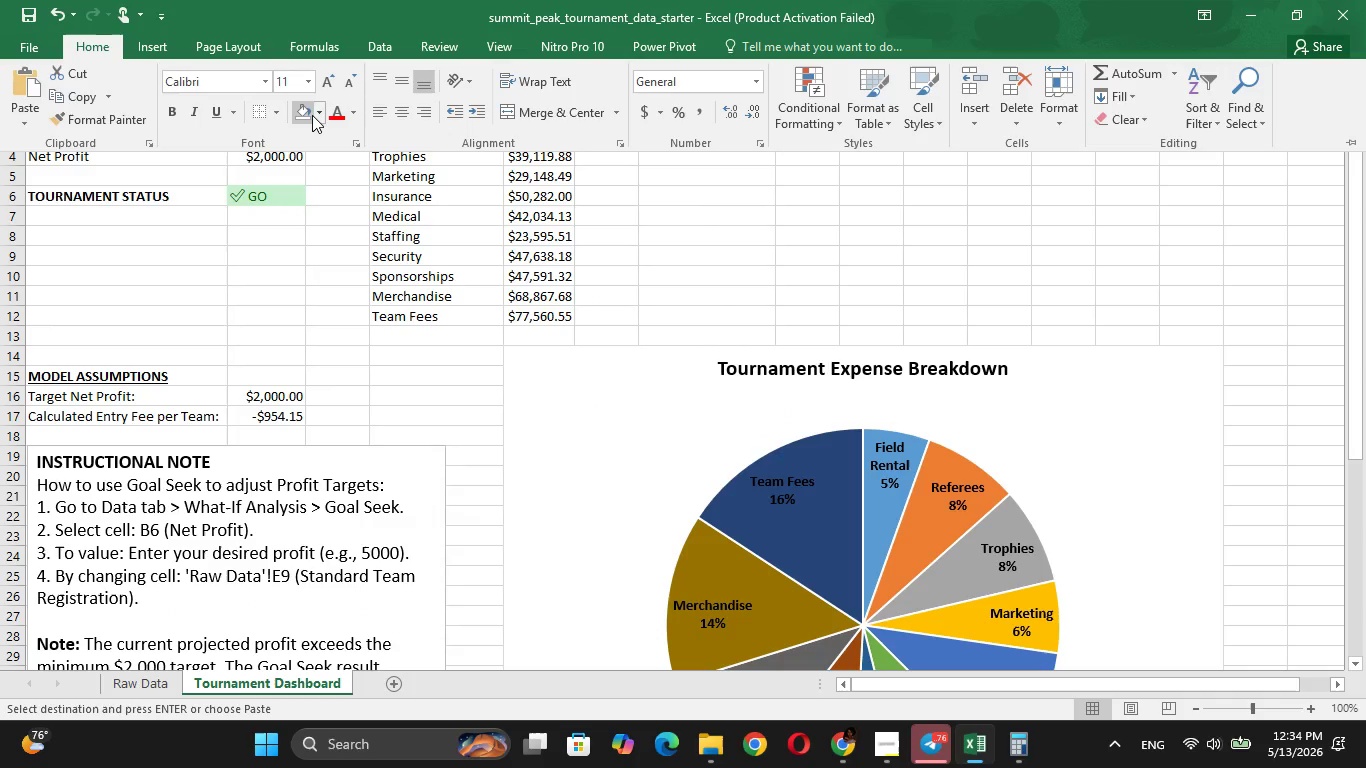 
left_click([323, 111])
 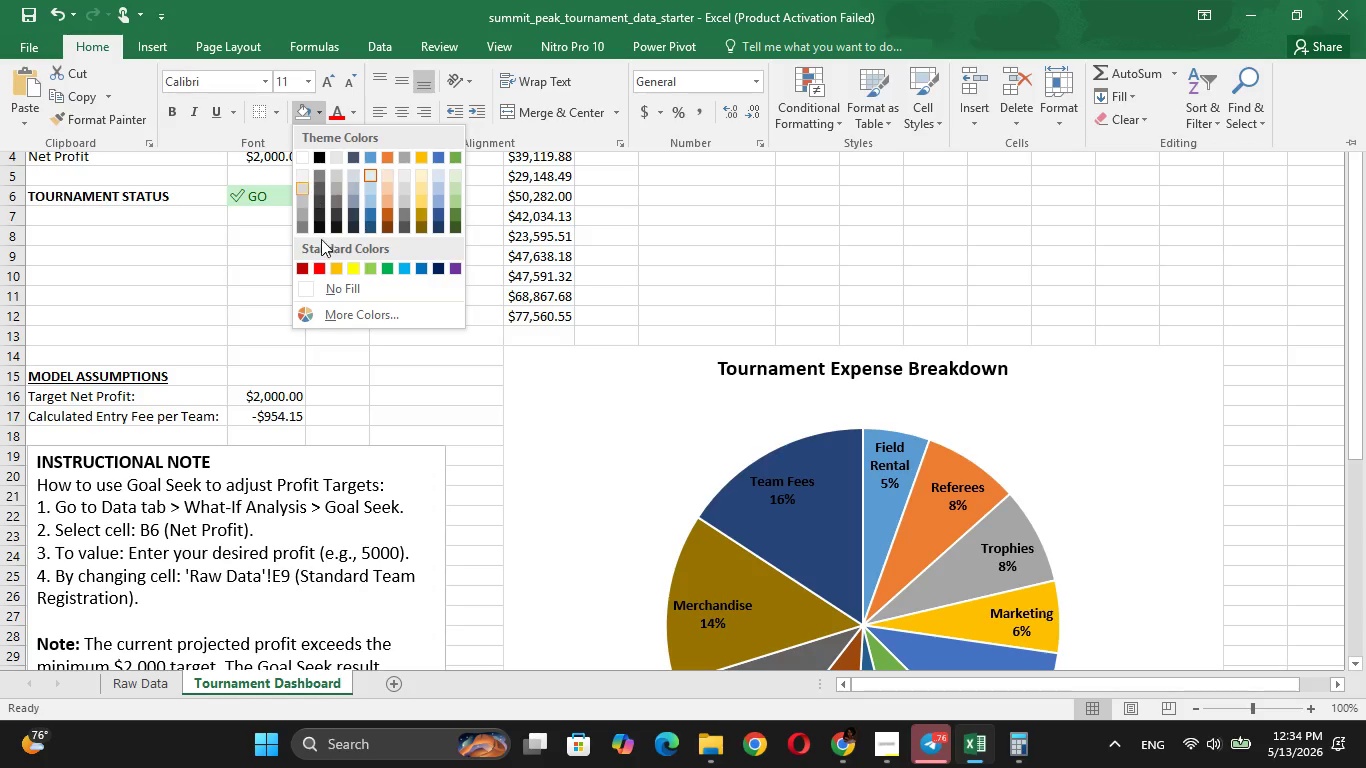 
left_click([324, 289])
 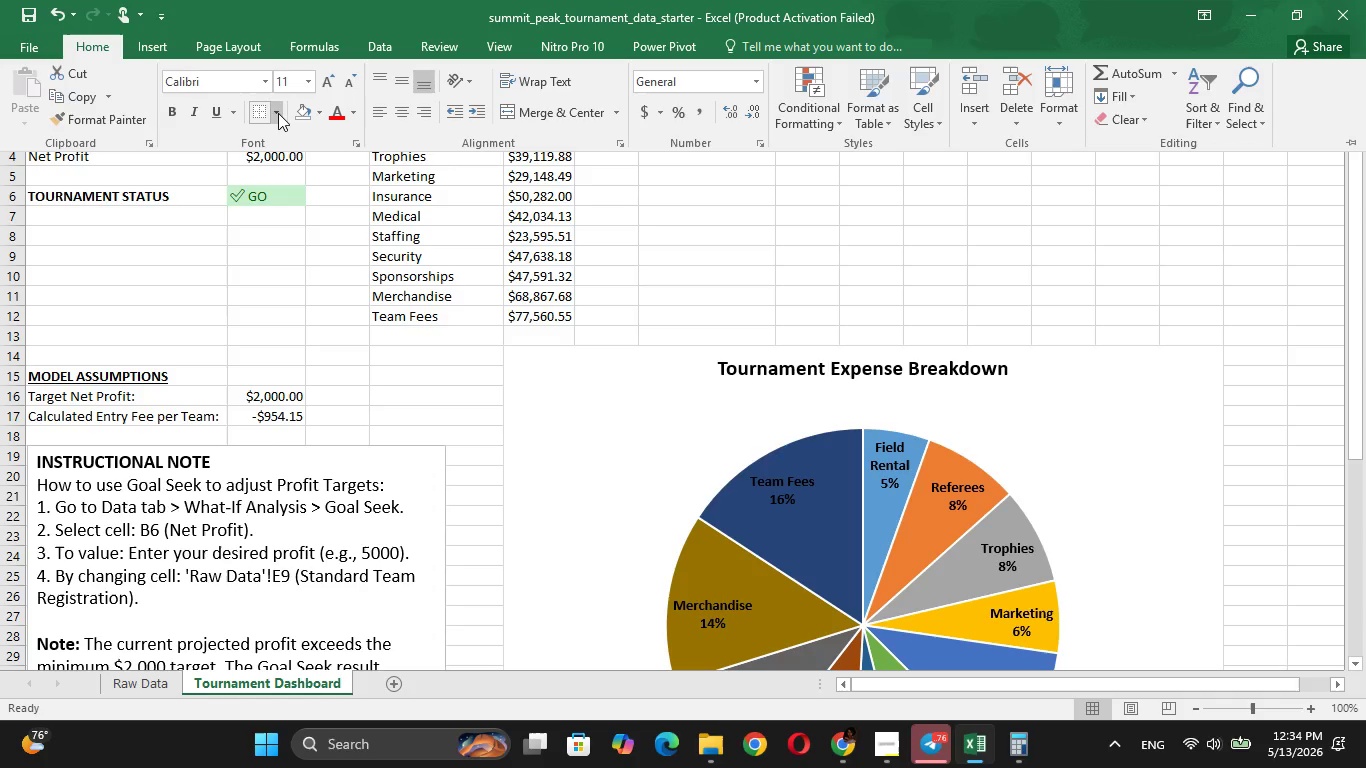 
left_click([277, 112])
 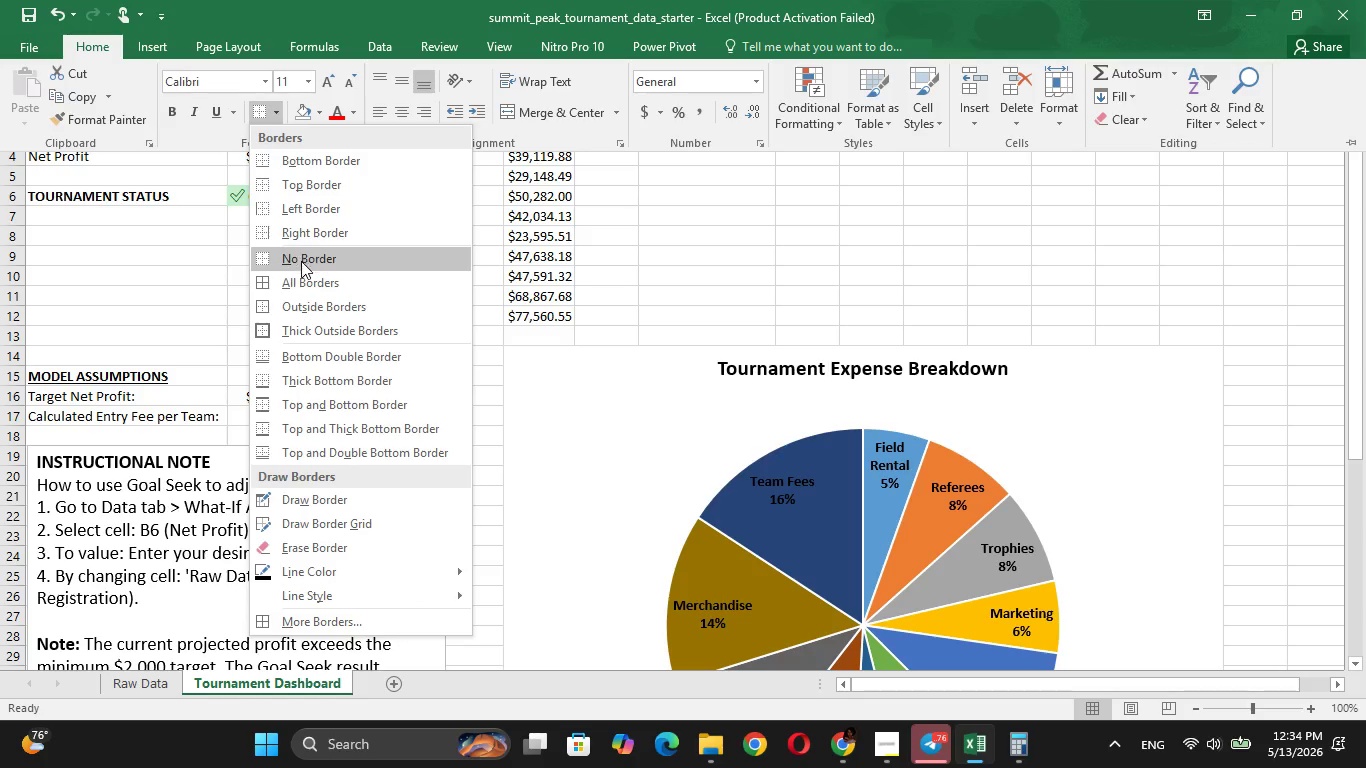 
left_click([302, 265])
 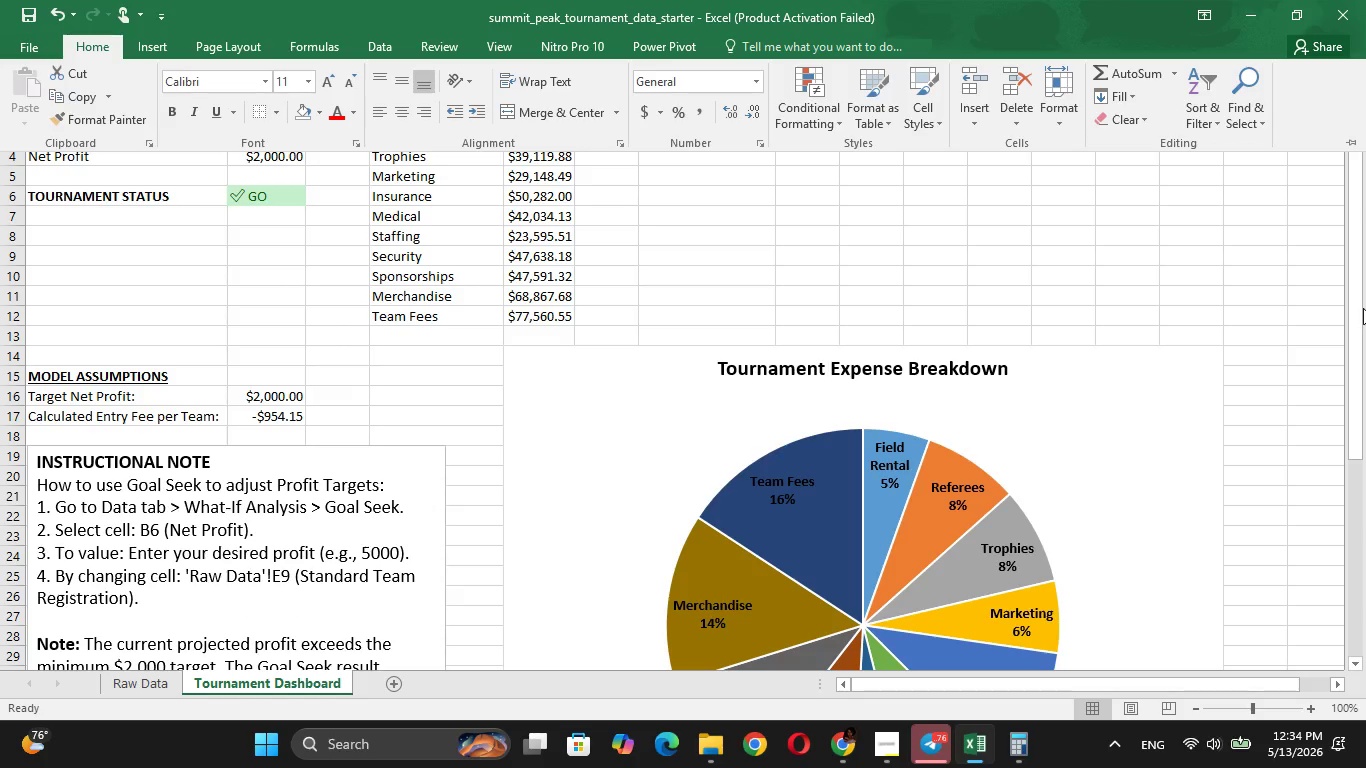 
left_click_drag(start_coordinate=[1359, 313], to_coordinate=[1362, 260])
 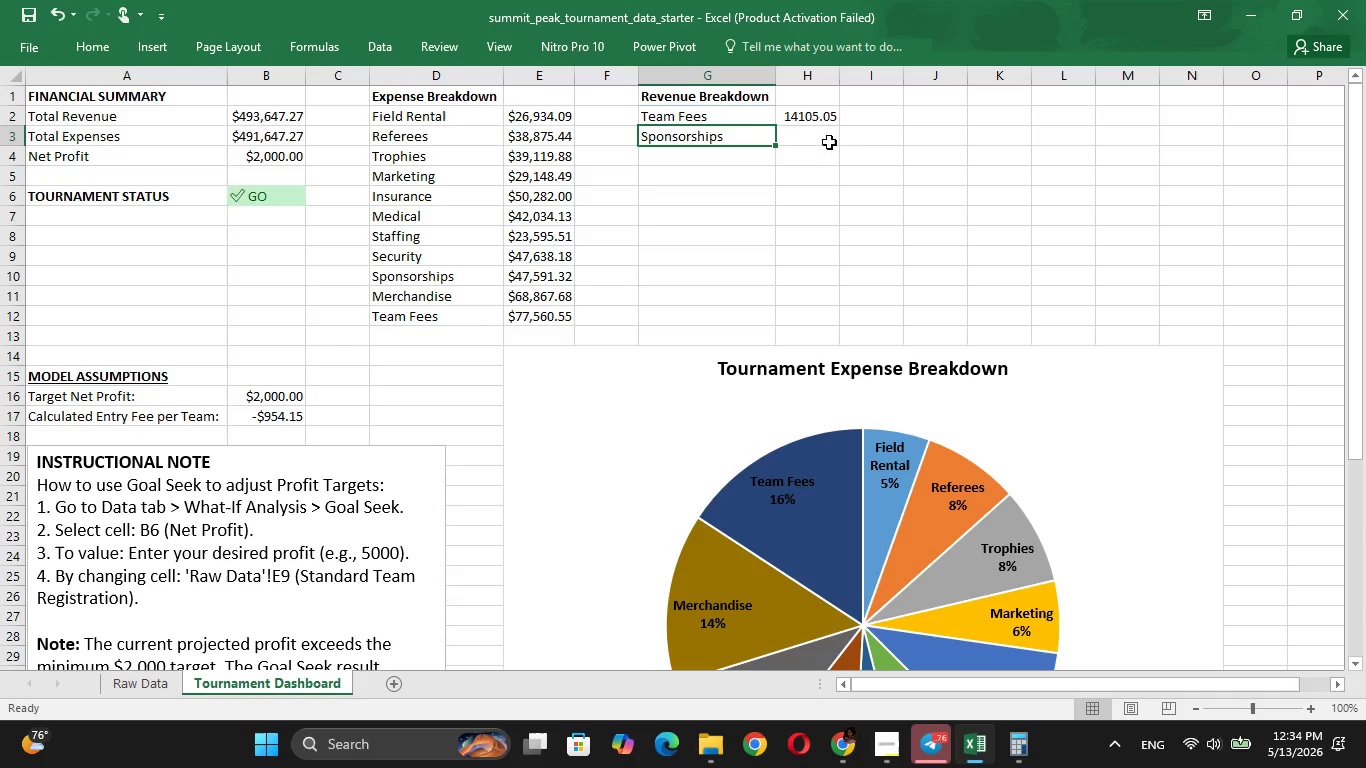 
left_click([815, 142])
 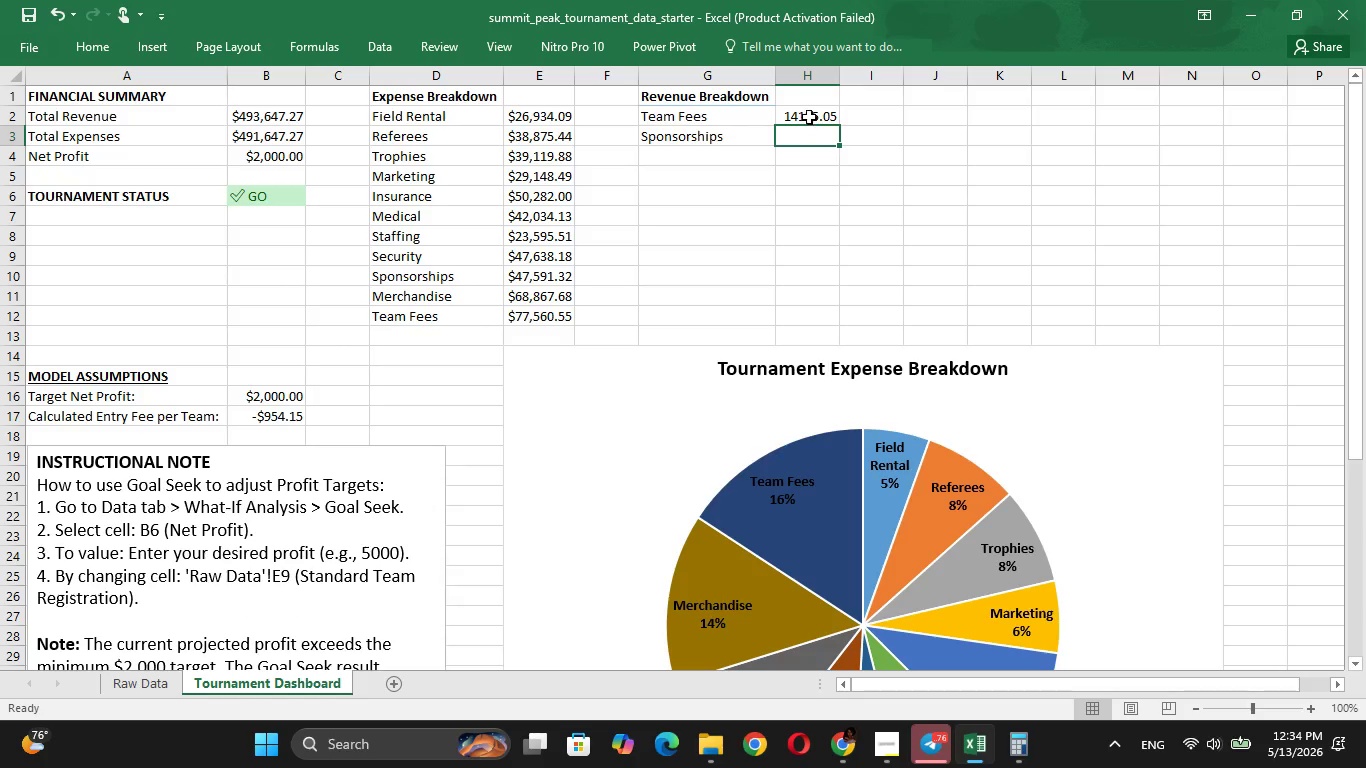 
double_click([809, 116])
 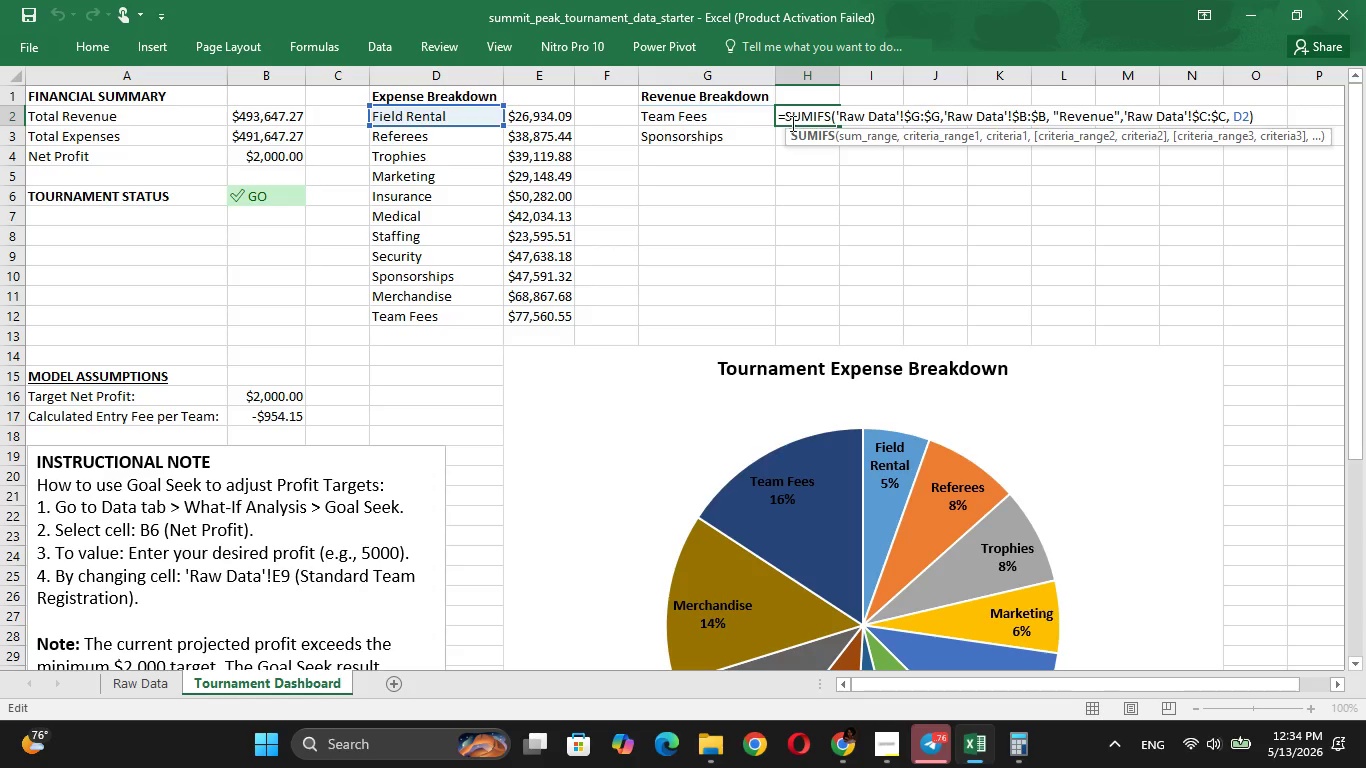 
left_click([801, 180])
 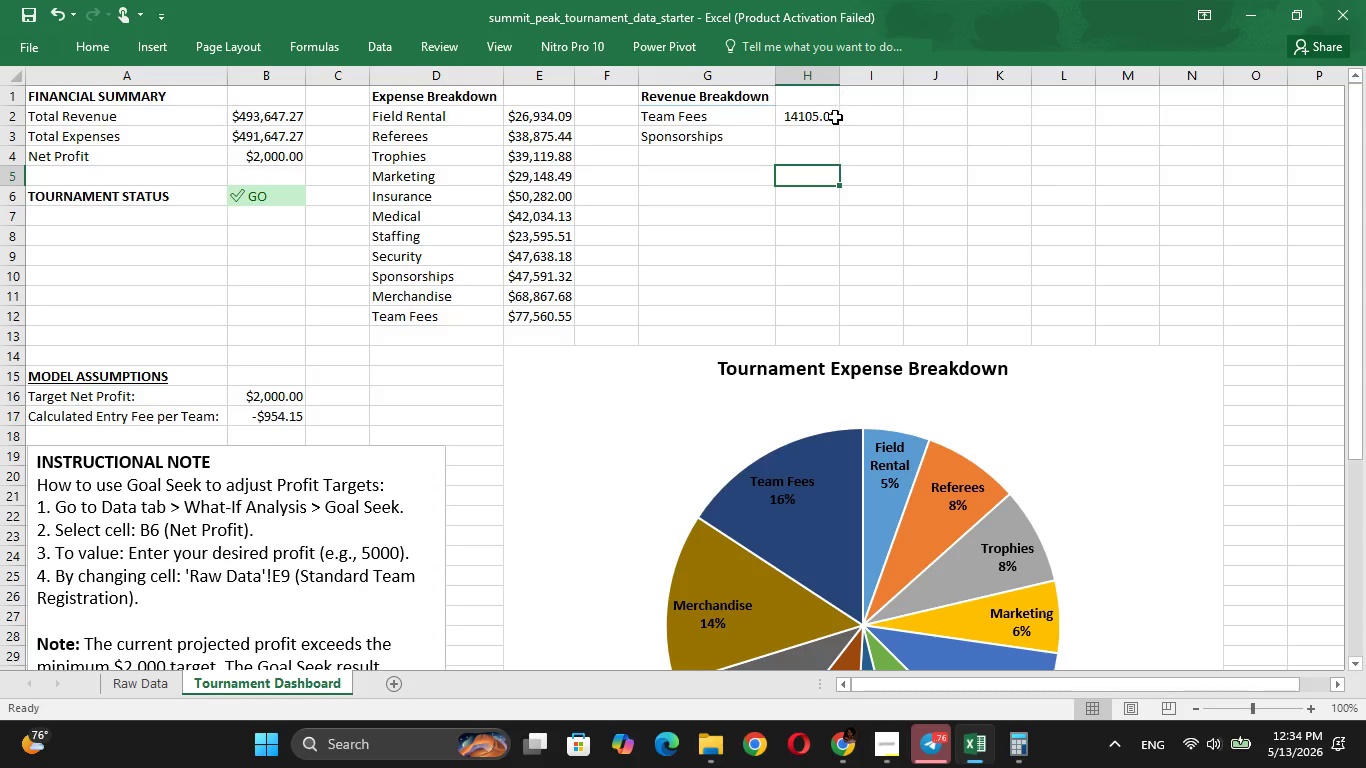 
left_click([832, 119])
 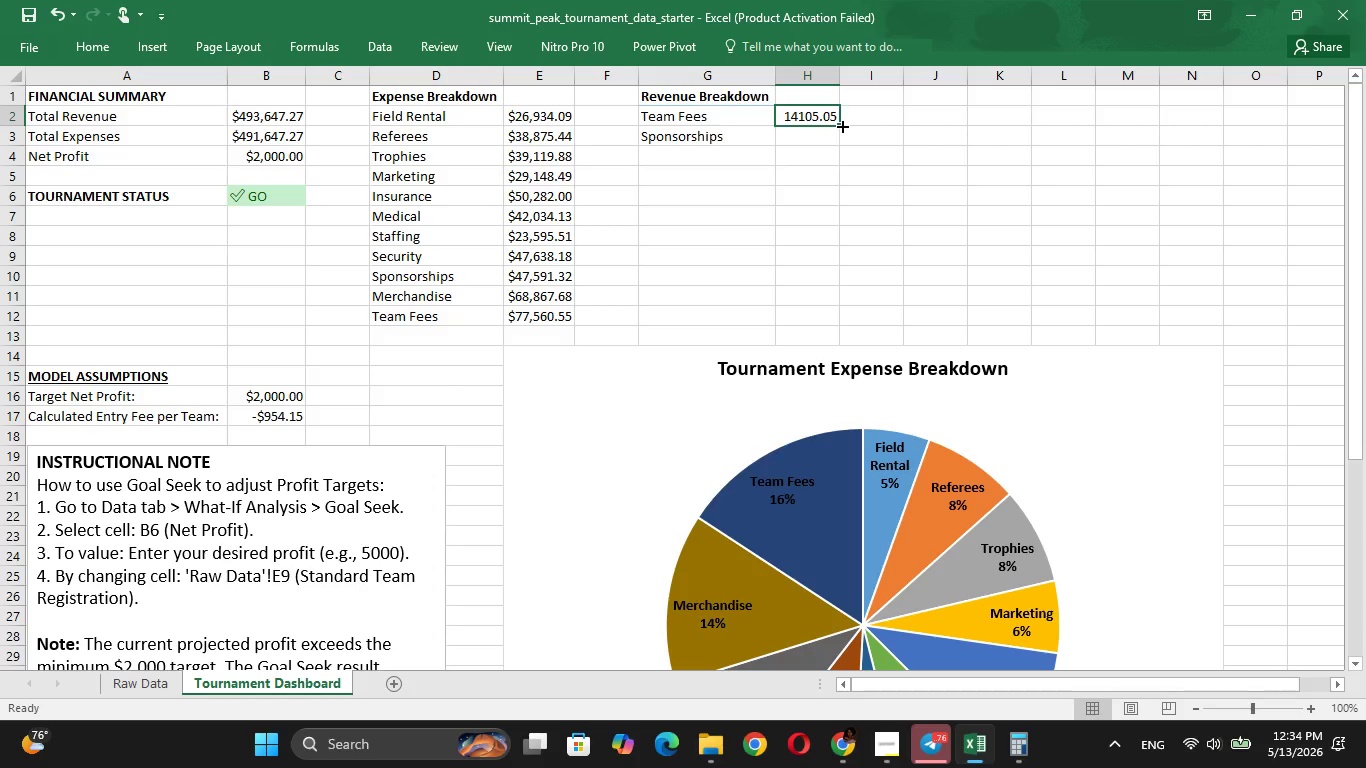 
double_click([841, 125])
 